 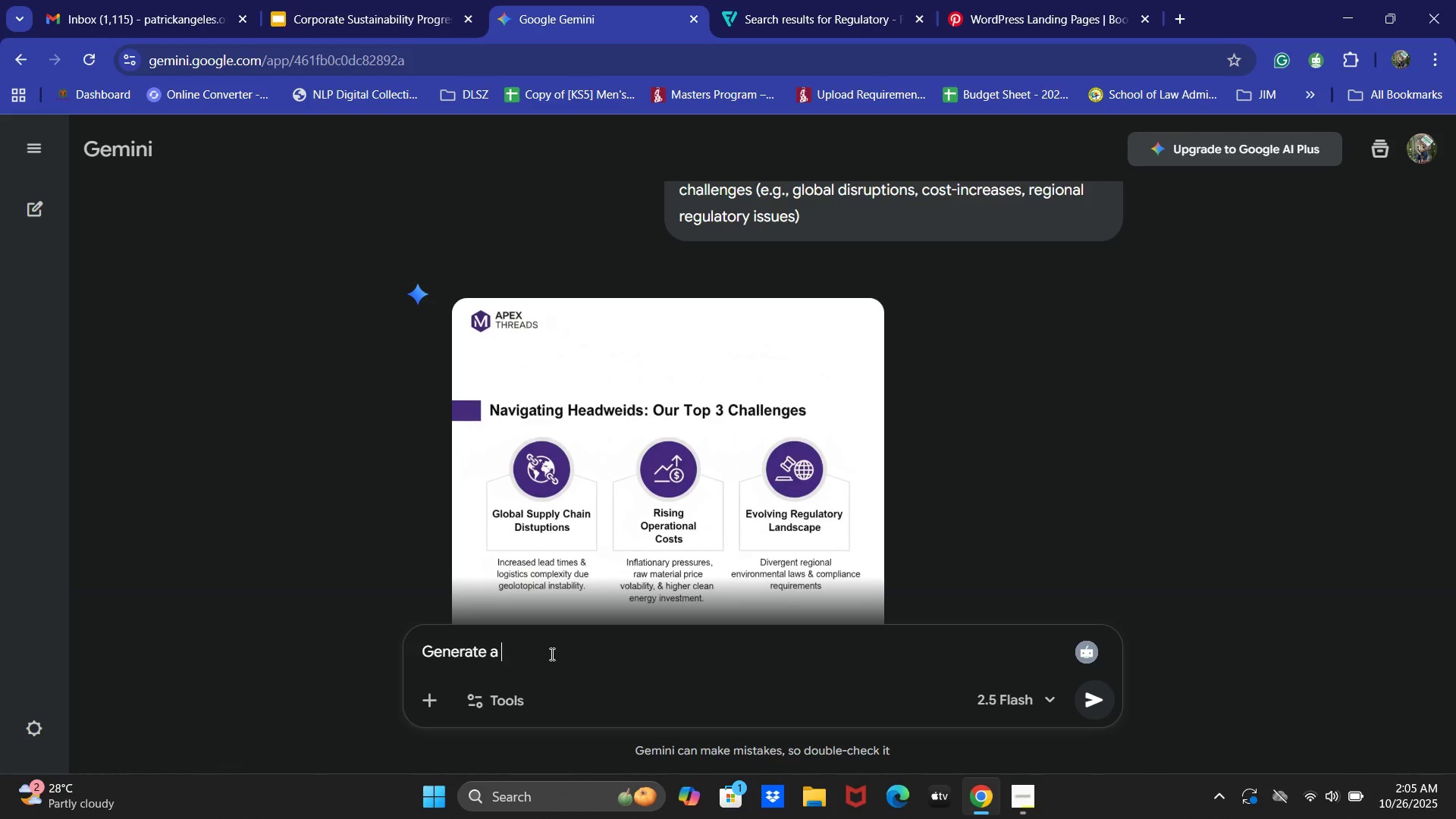 
key(Control+V)
 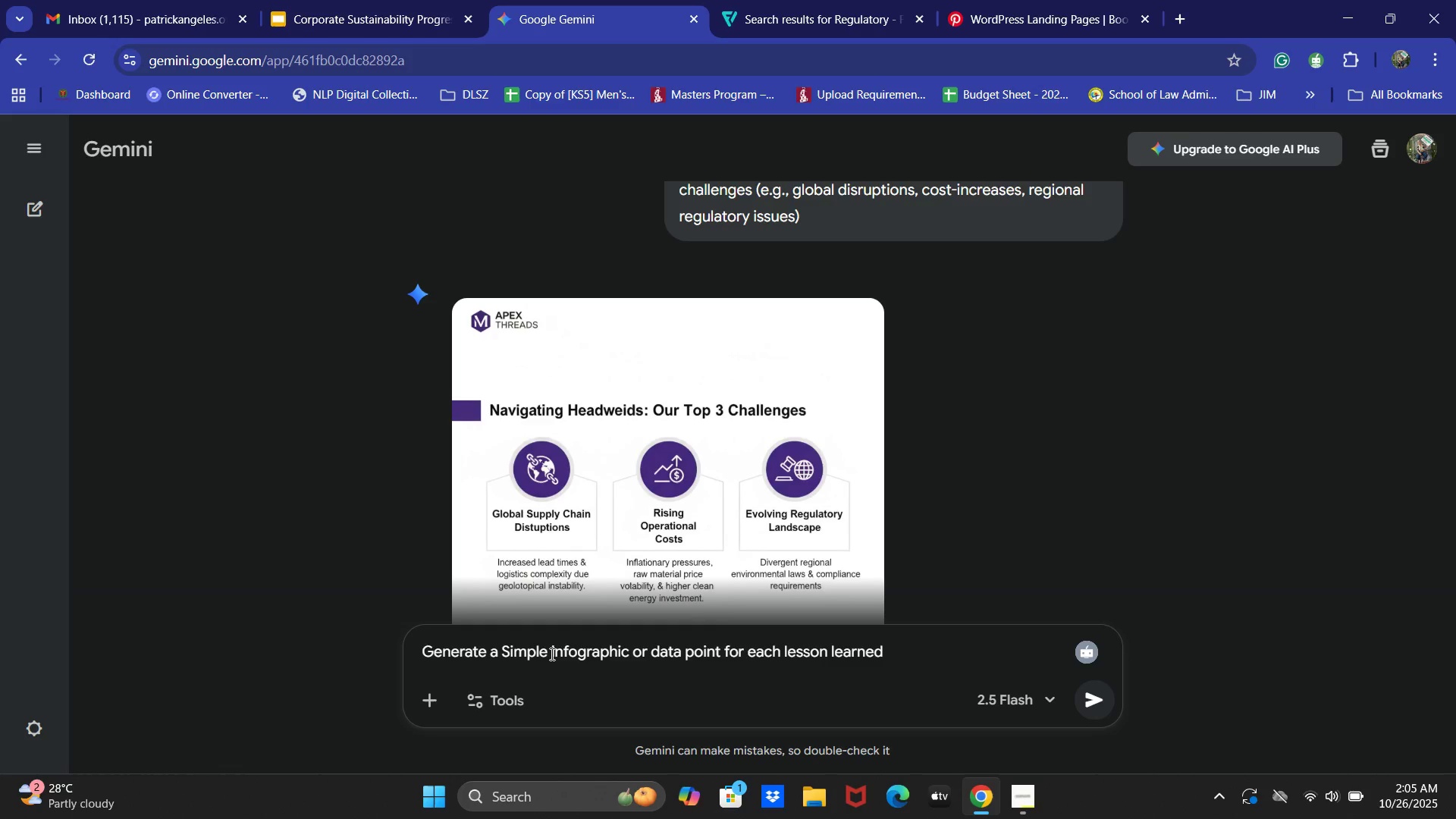 
key(Enter)
 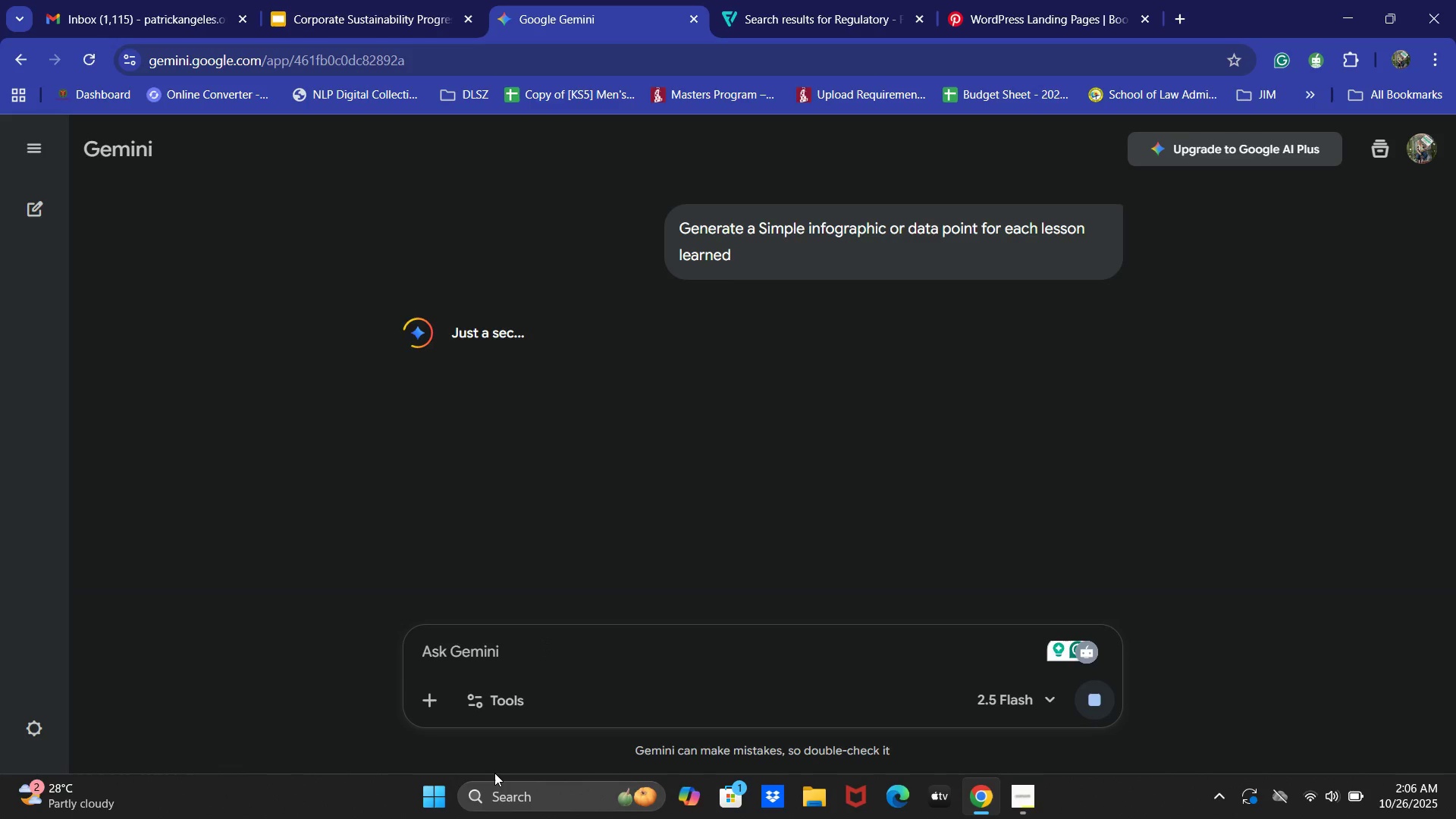 
wait(22.0)
 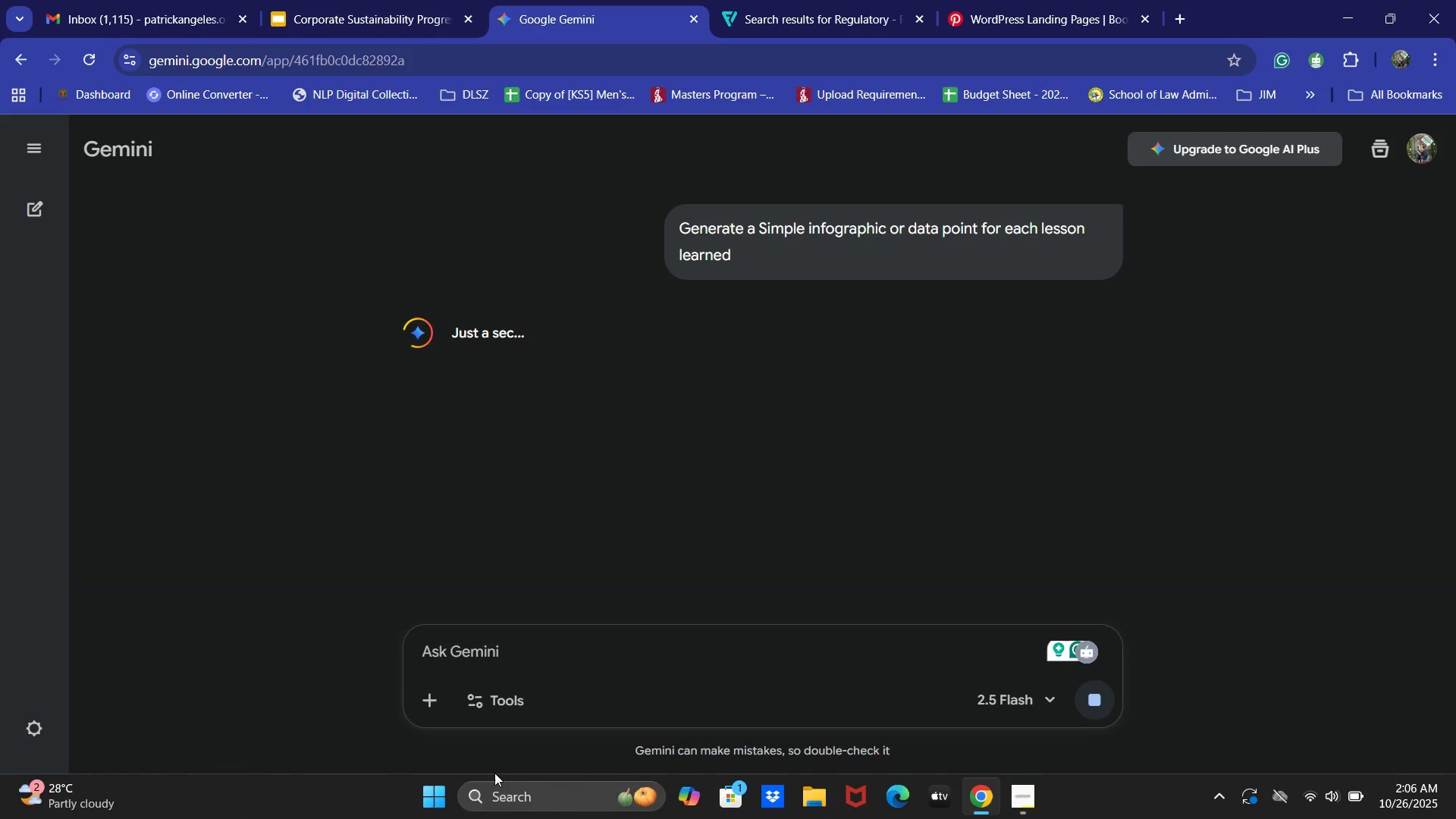 
hold_key(key=ShiftLeft, duration=1.09)
left_click([565, 316])
 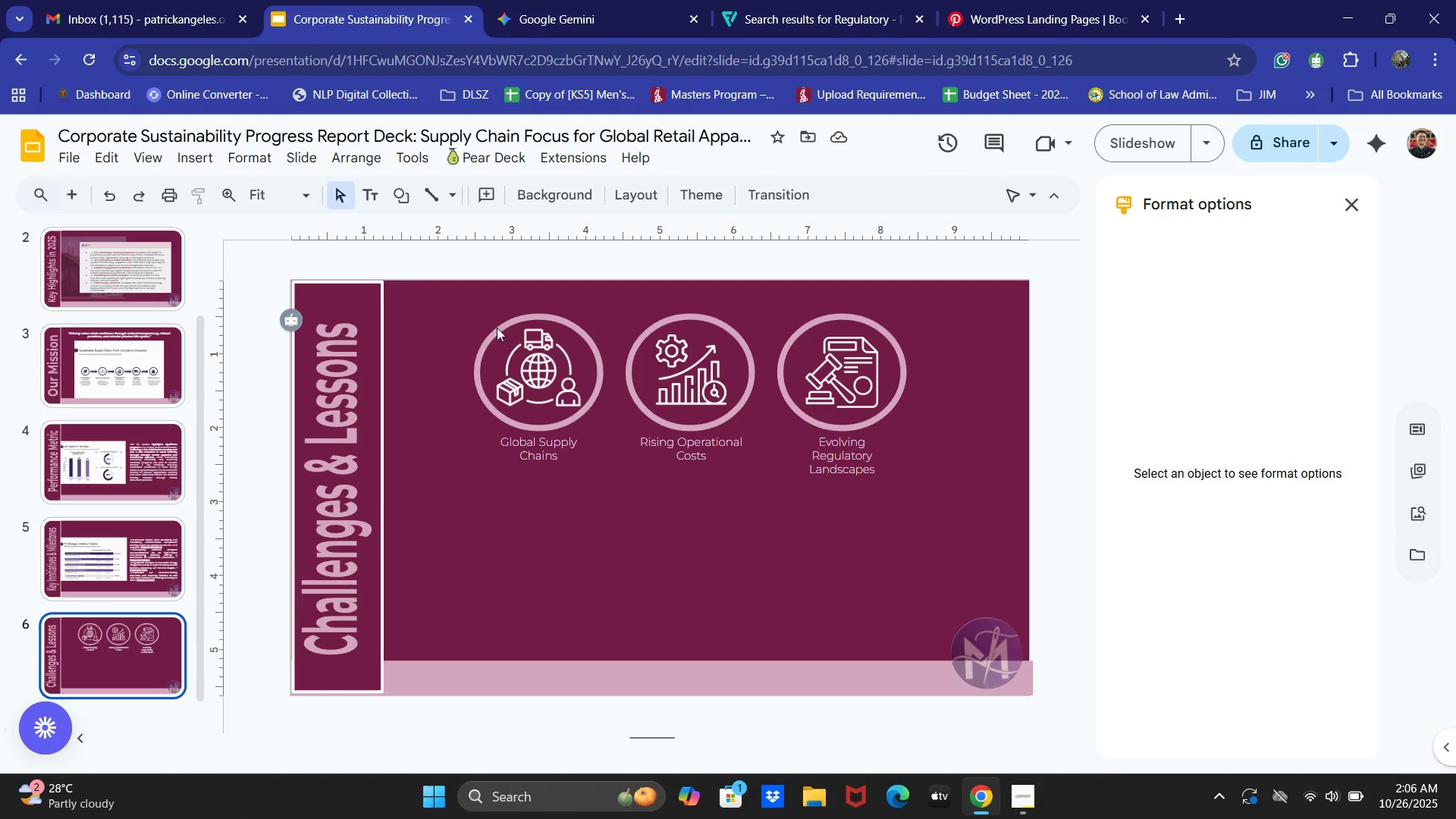 
left_click([492, 344])
 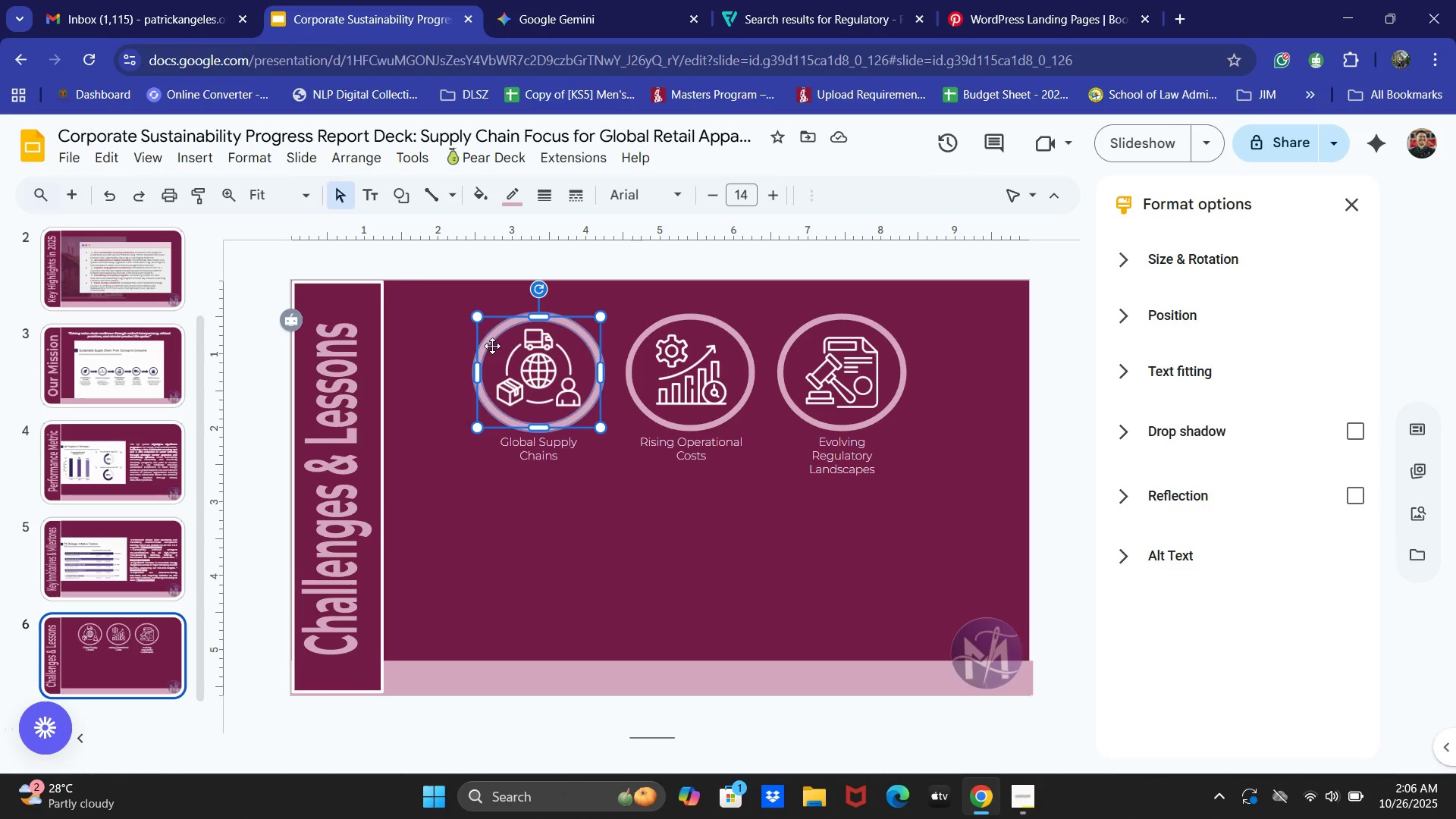 
hold_key(key=ShiftLeft, duration=1.52)
left_click([542, 359])
 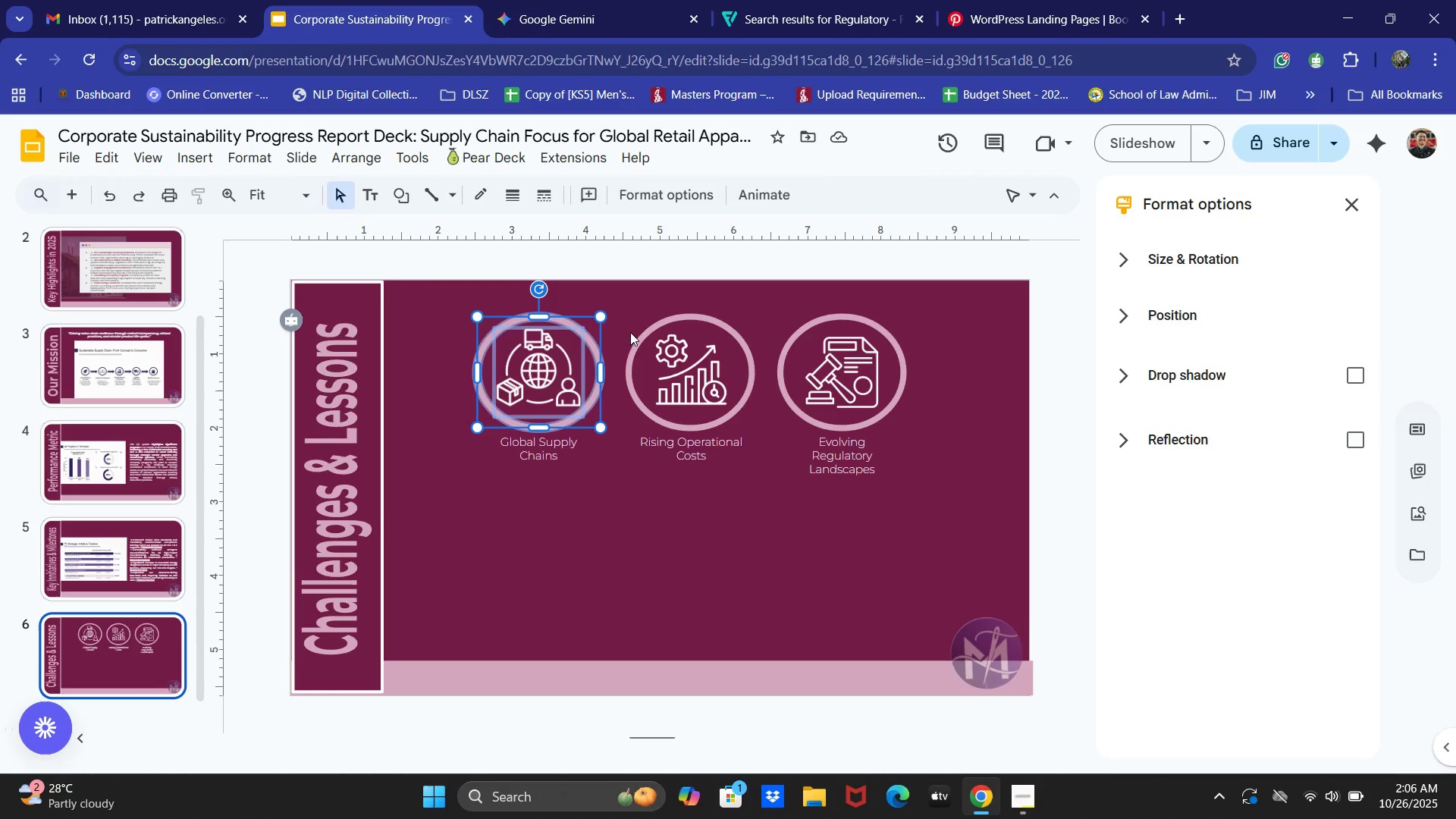 
left_click([651, 332])
 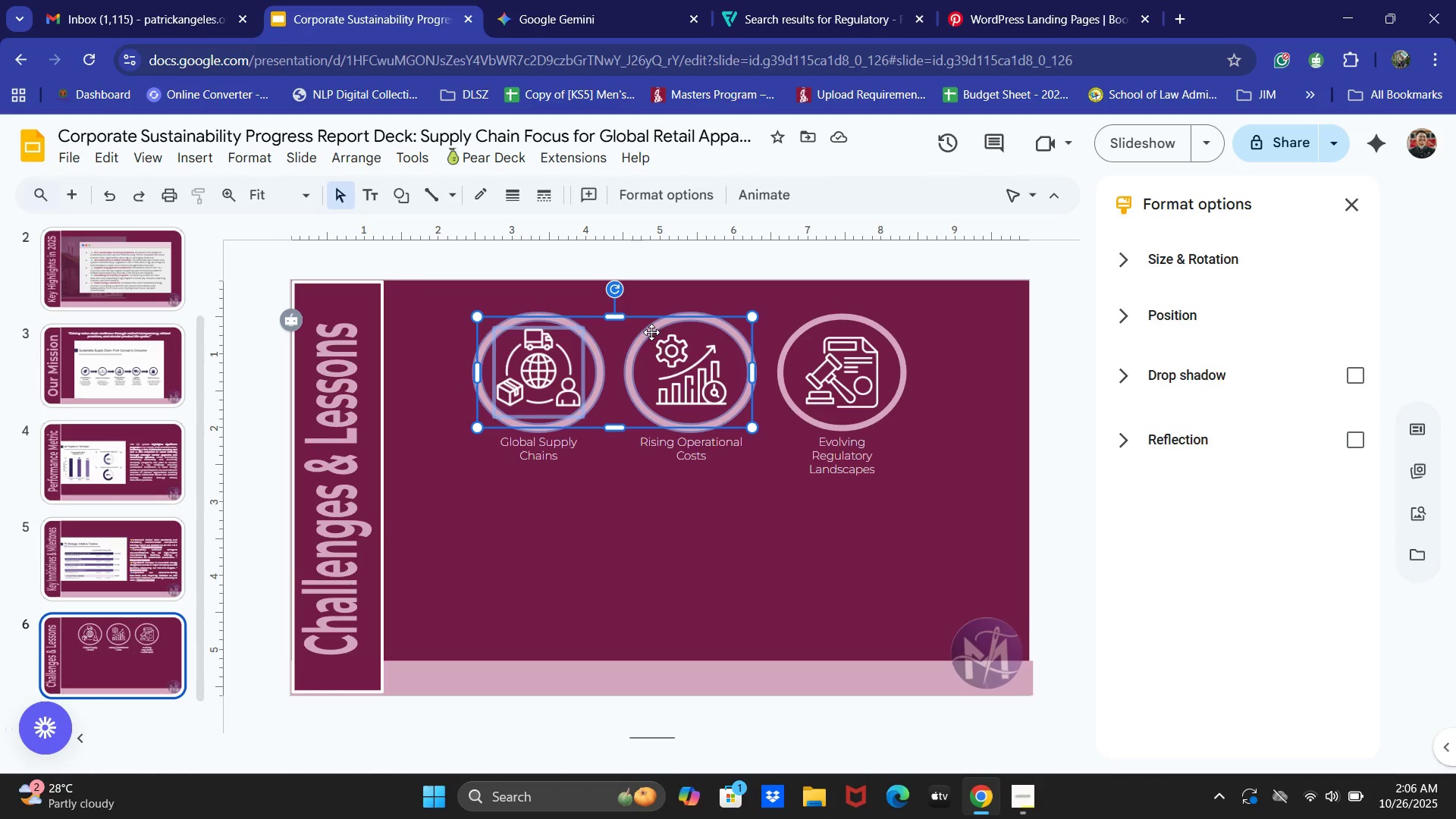 
hold_key(key=ShiftLeft, duration=1.5)
left_click([670, 358])
 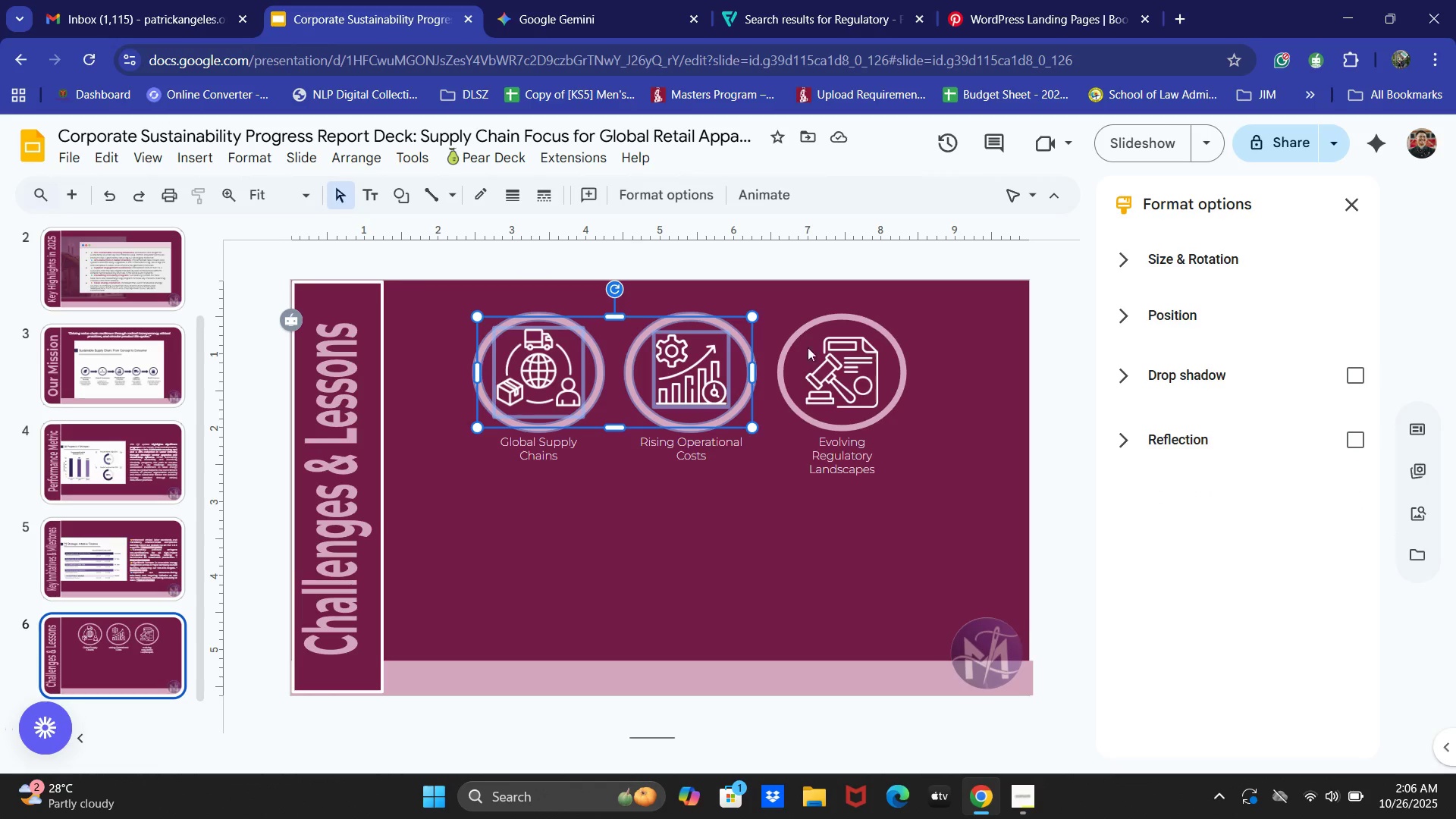 
left_click([801, 334])
 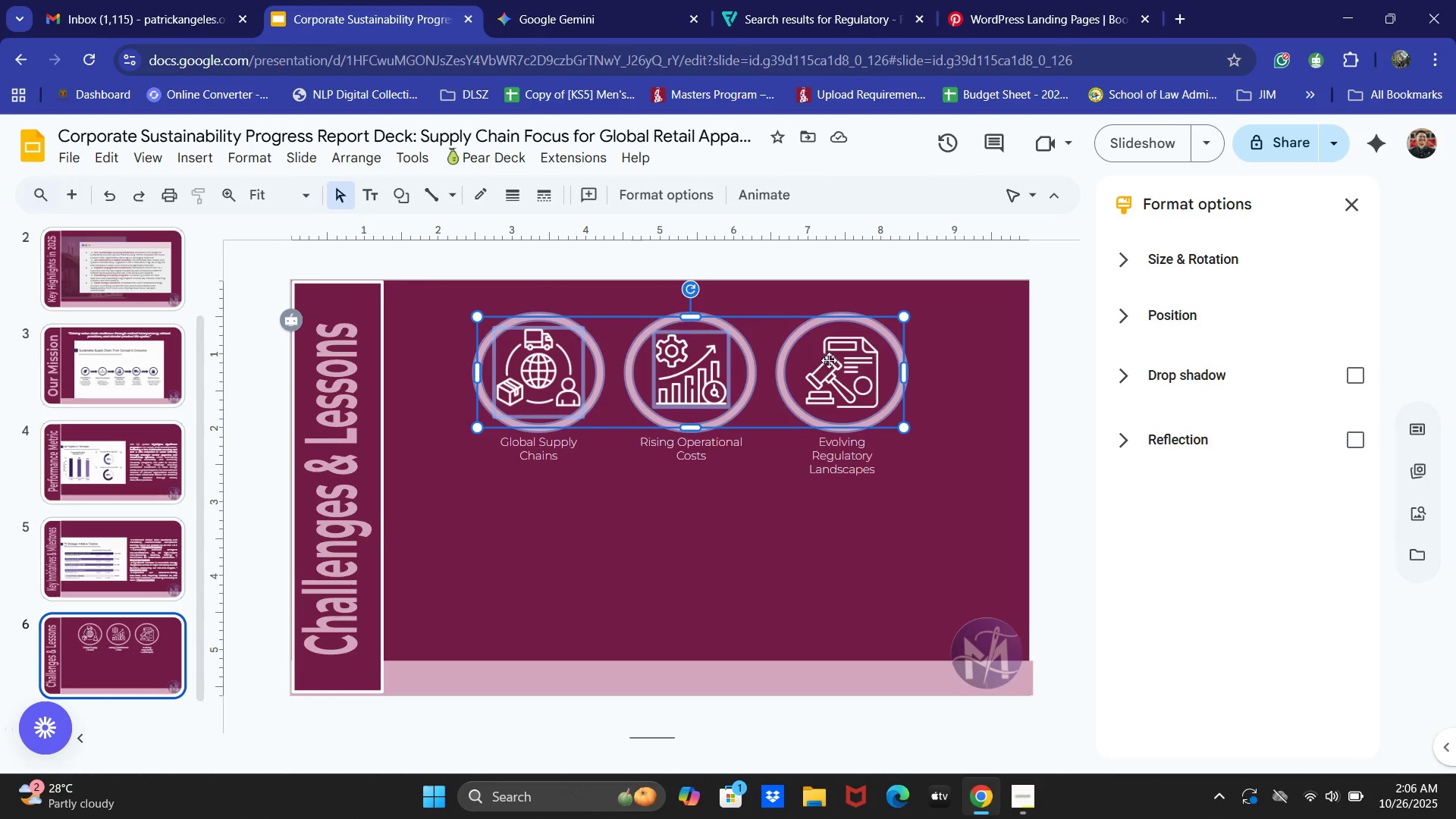 
hold_key(key=ShiftLeft, duration=1.51)
double_click([834, 362])
 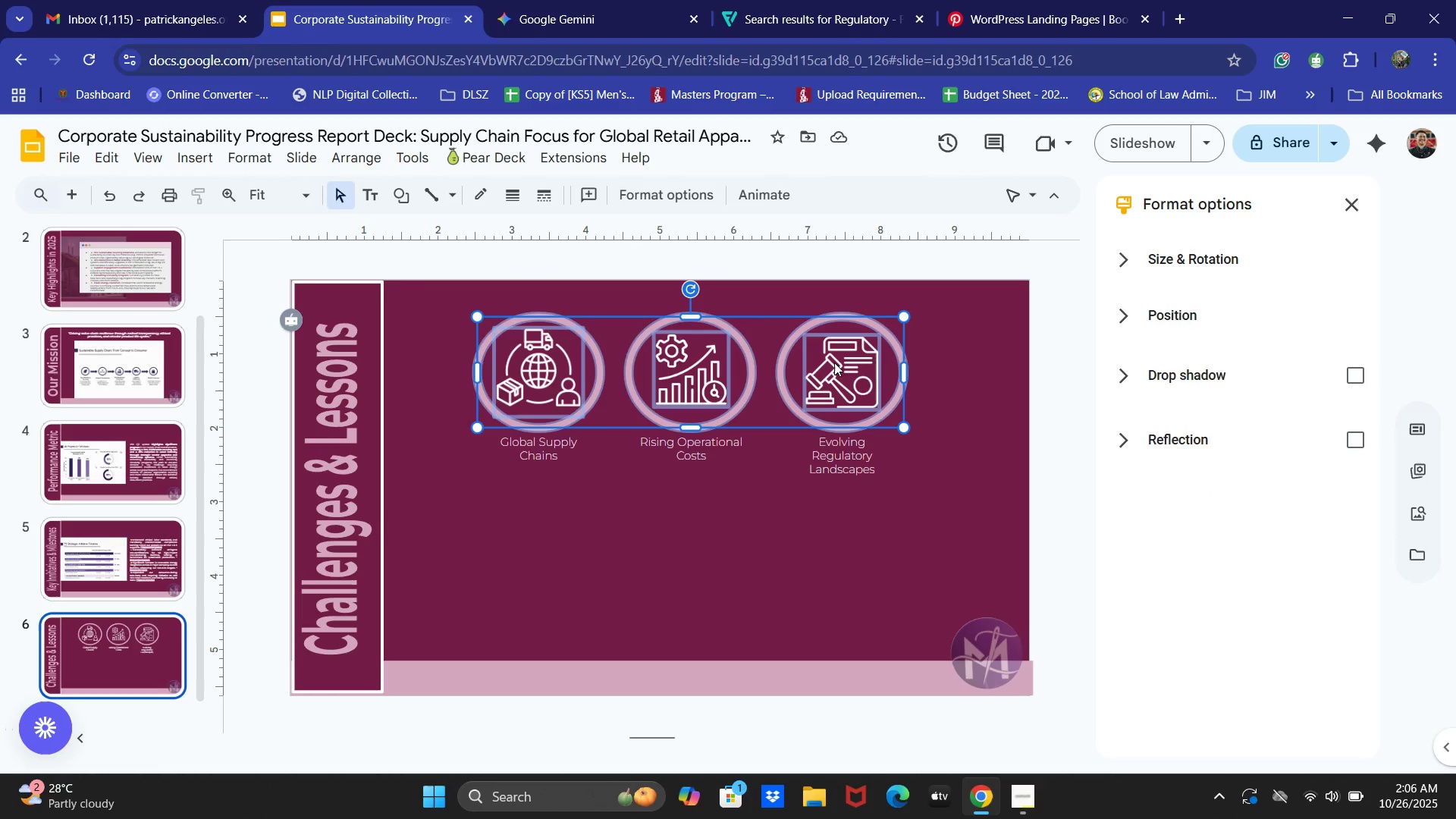 
left_click([522, 444])
 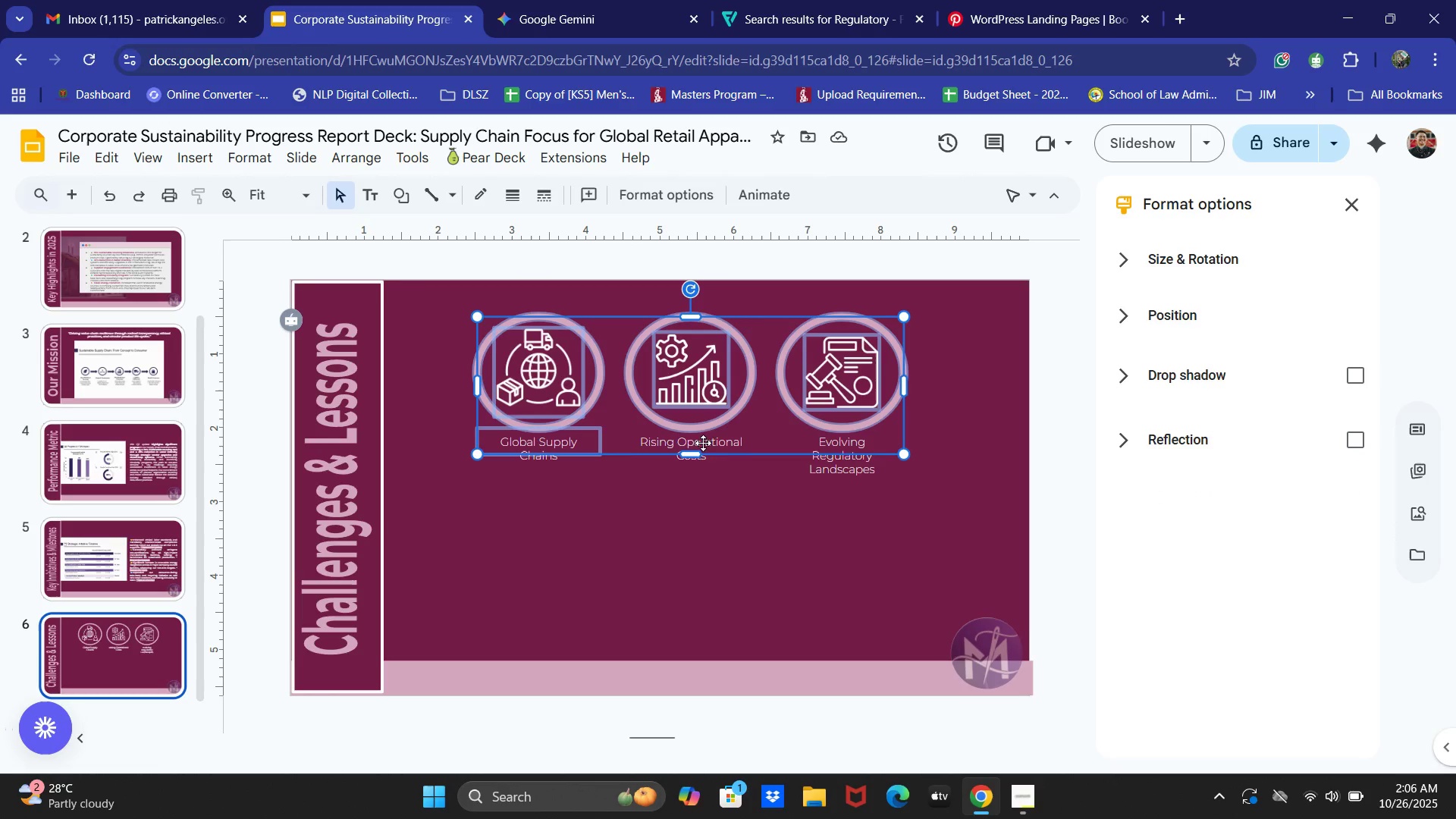 
hold_key(key=ShiftLeft, duration=1.04)
double_click([833, 459])
 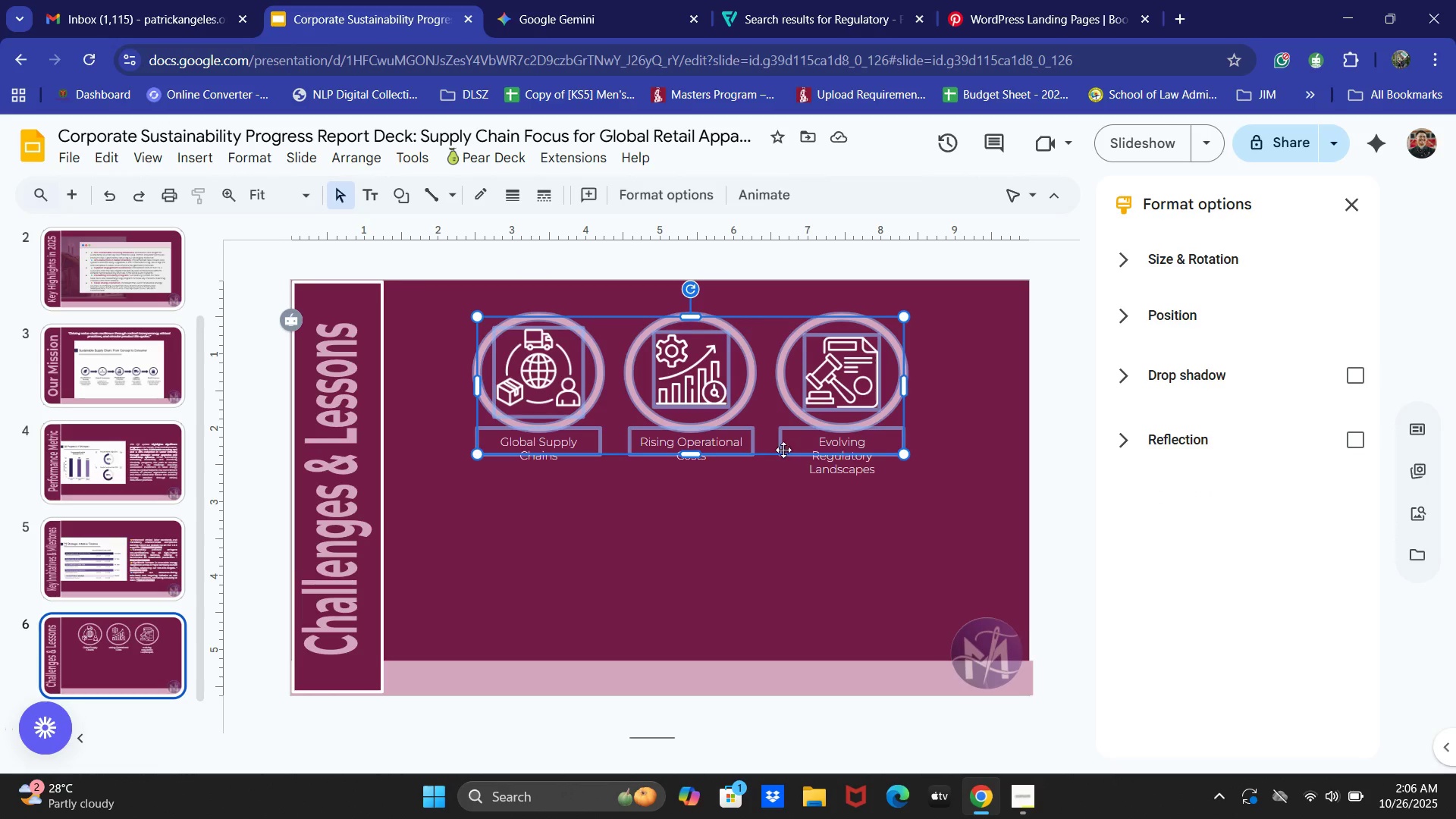 
left_click_drag(start_coordinate=[782, 450], to_coordinate=[780, 429])
 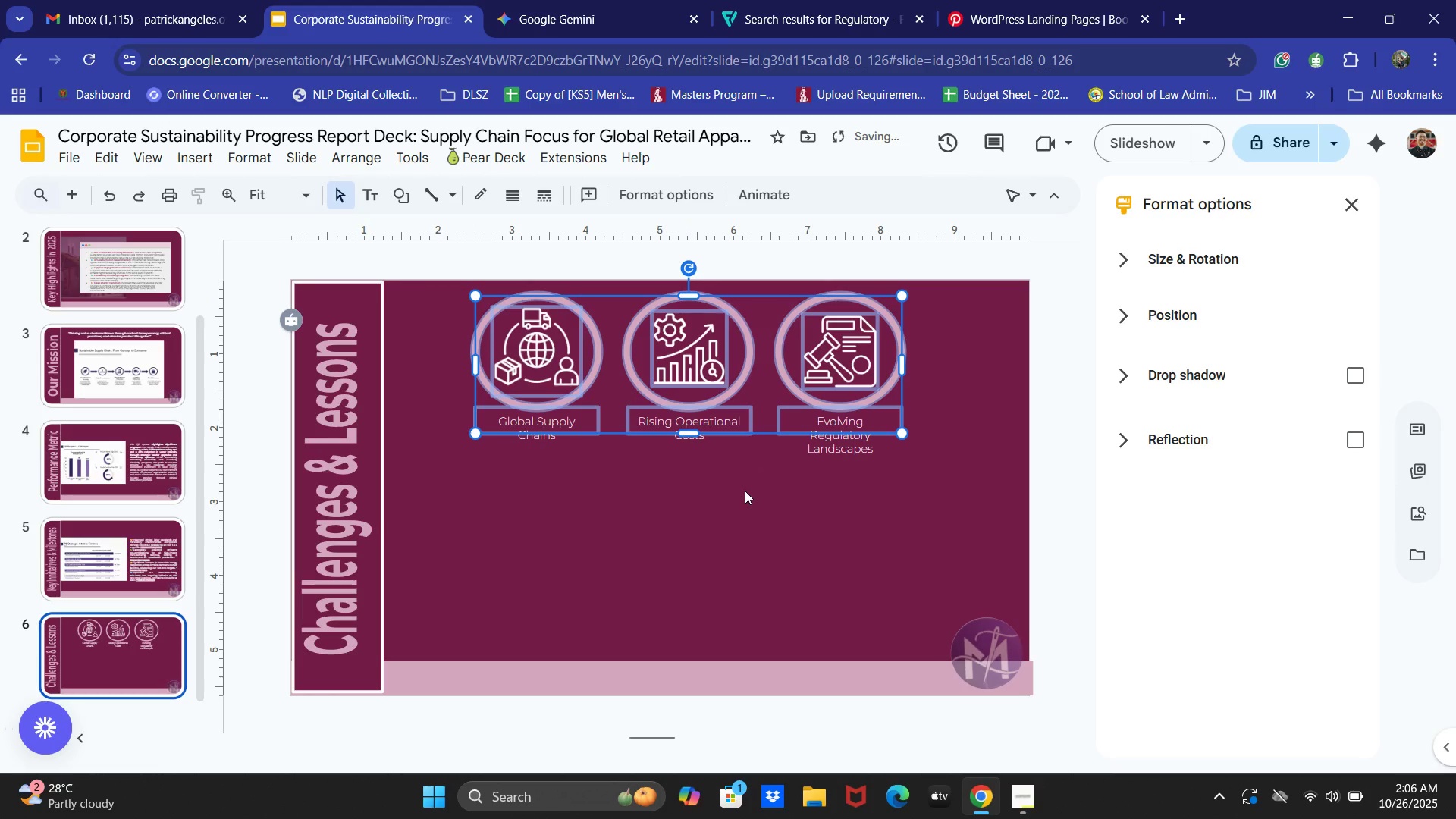 
key(ArrowDown)
 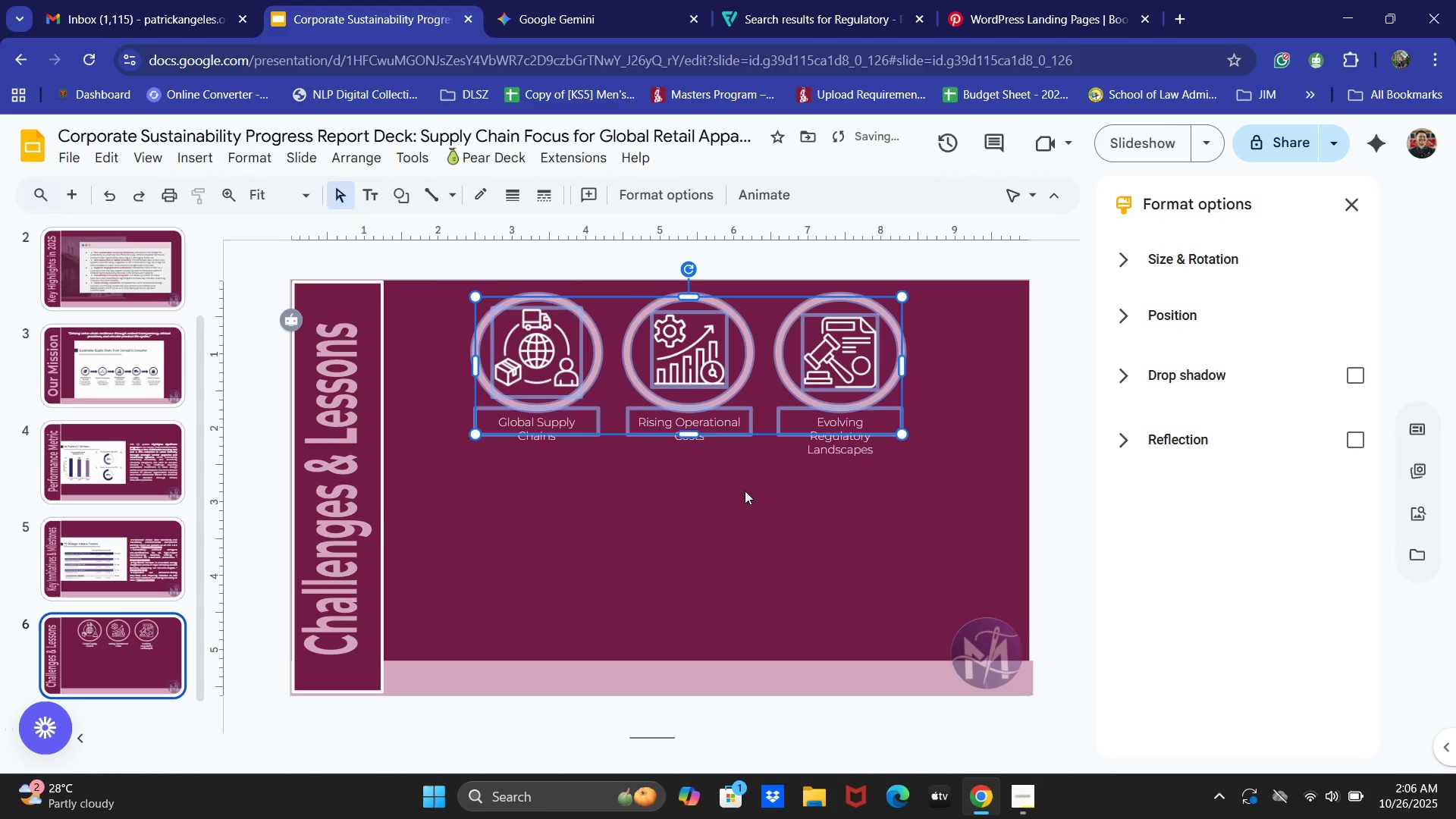 
key(ArrowDown)
 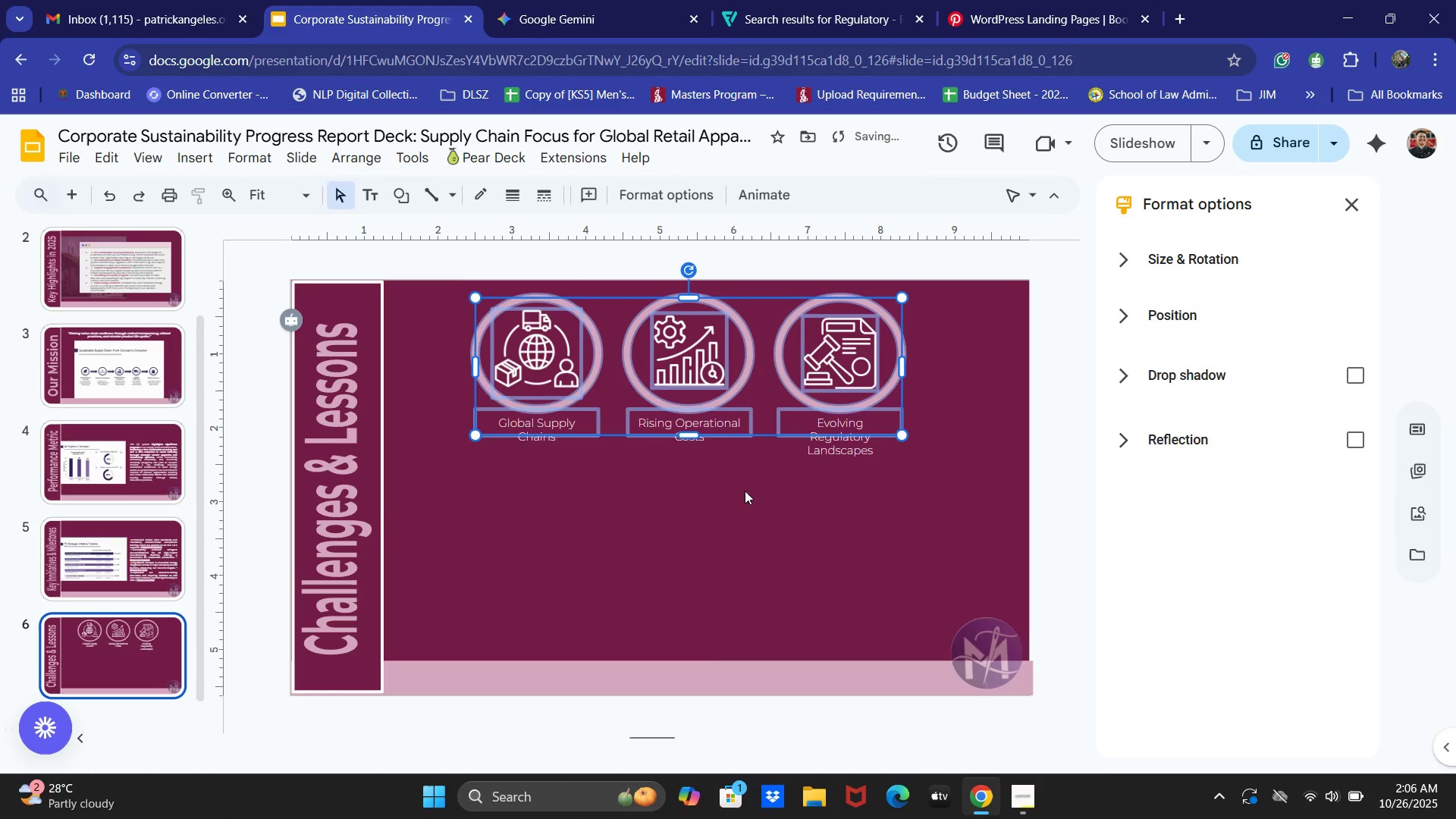 
key(ArrowDown)
 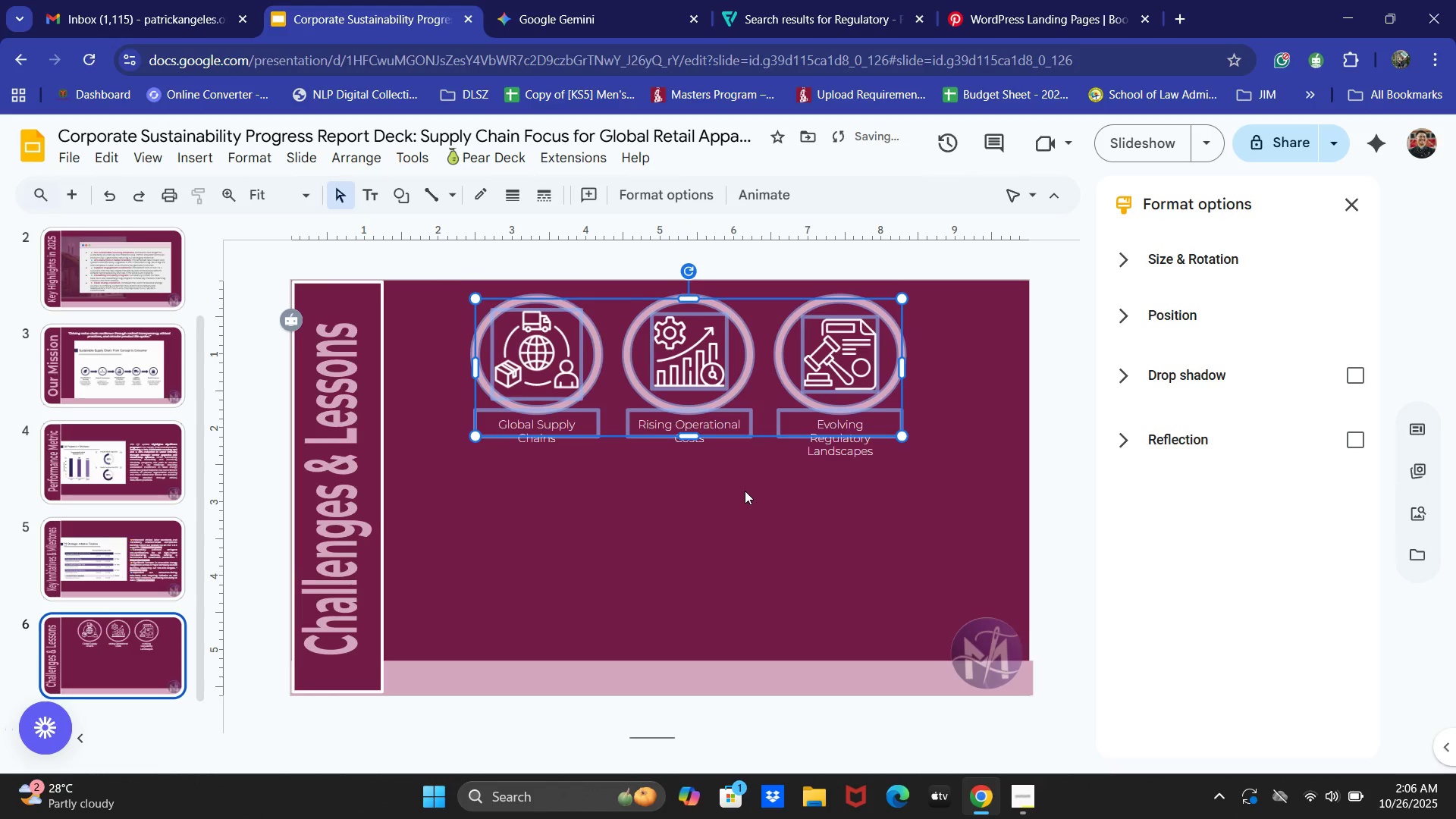 
hold_key(key=ArrowDown, duration=0.7)
 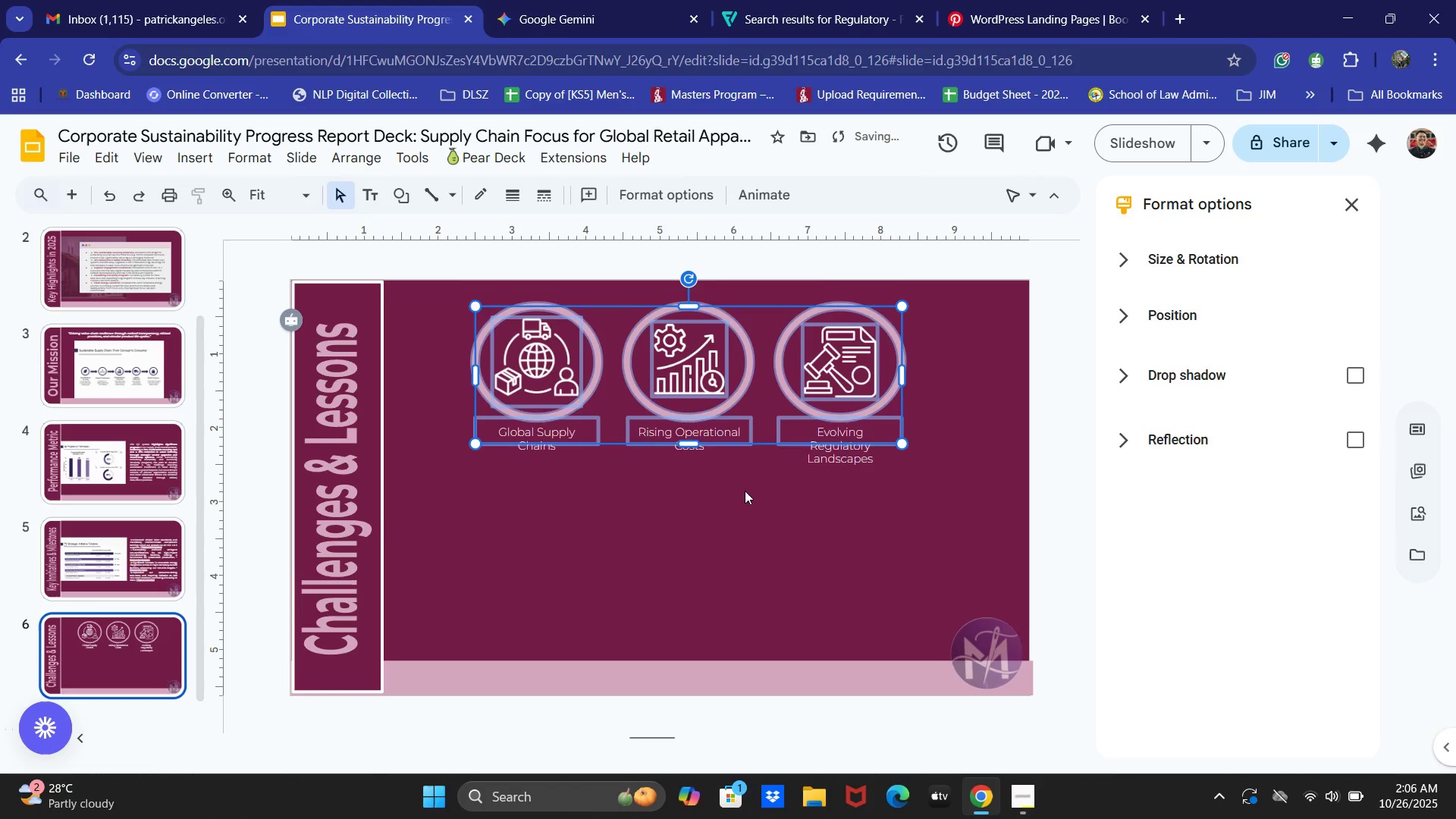 
key(ArrowDown)
 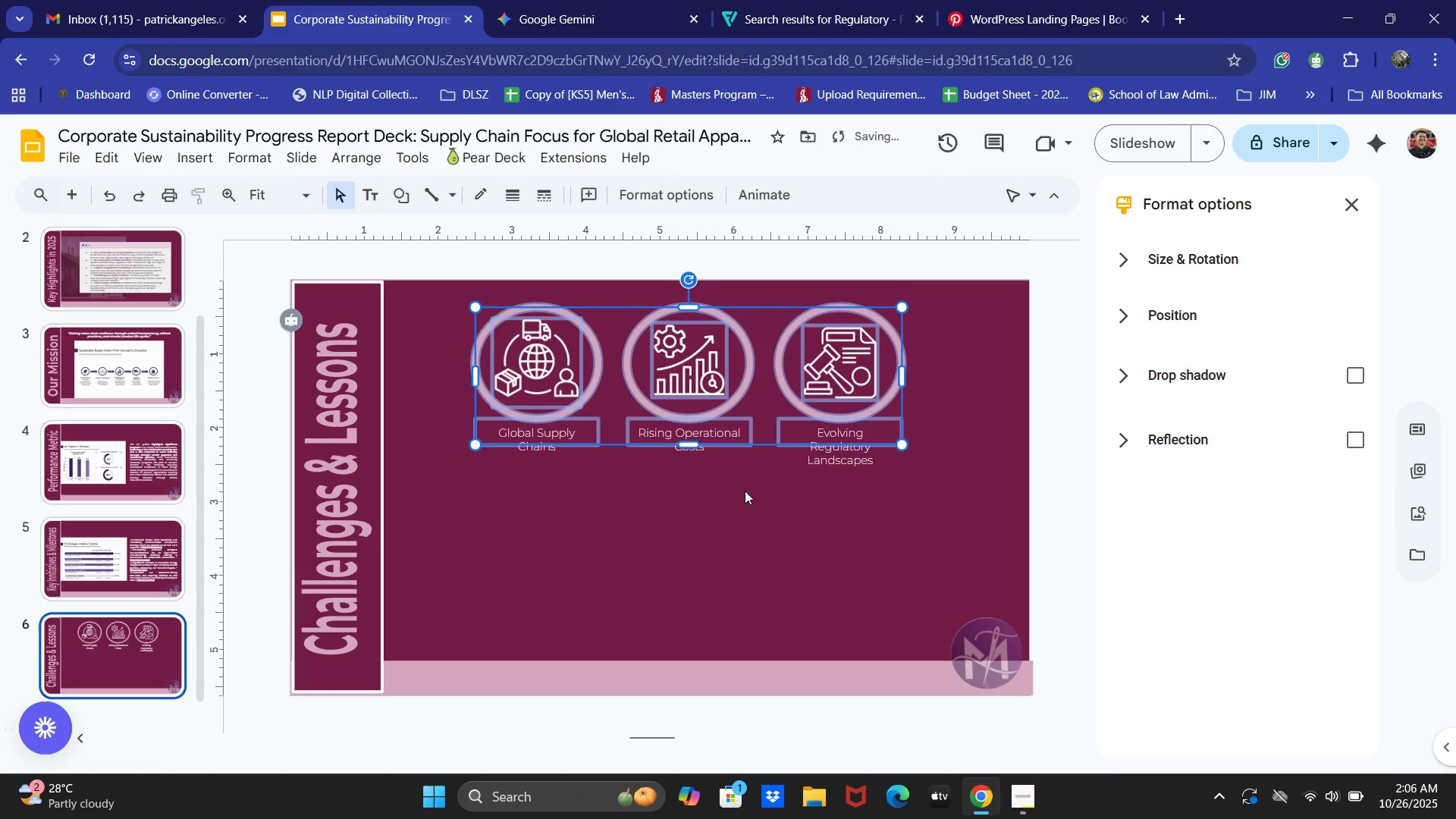 
key(ArrowRight)
 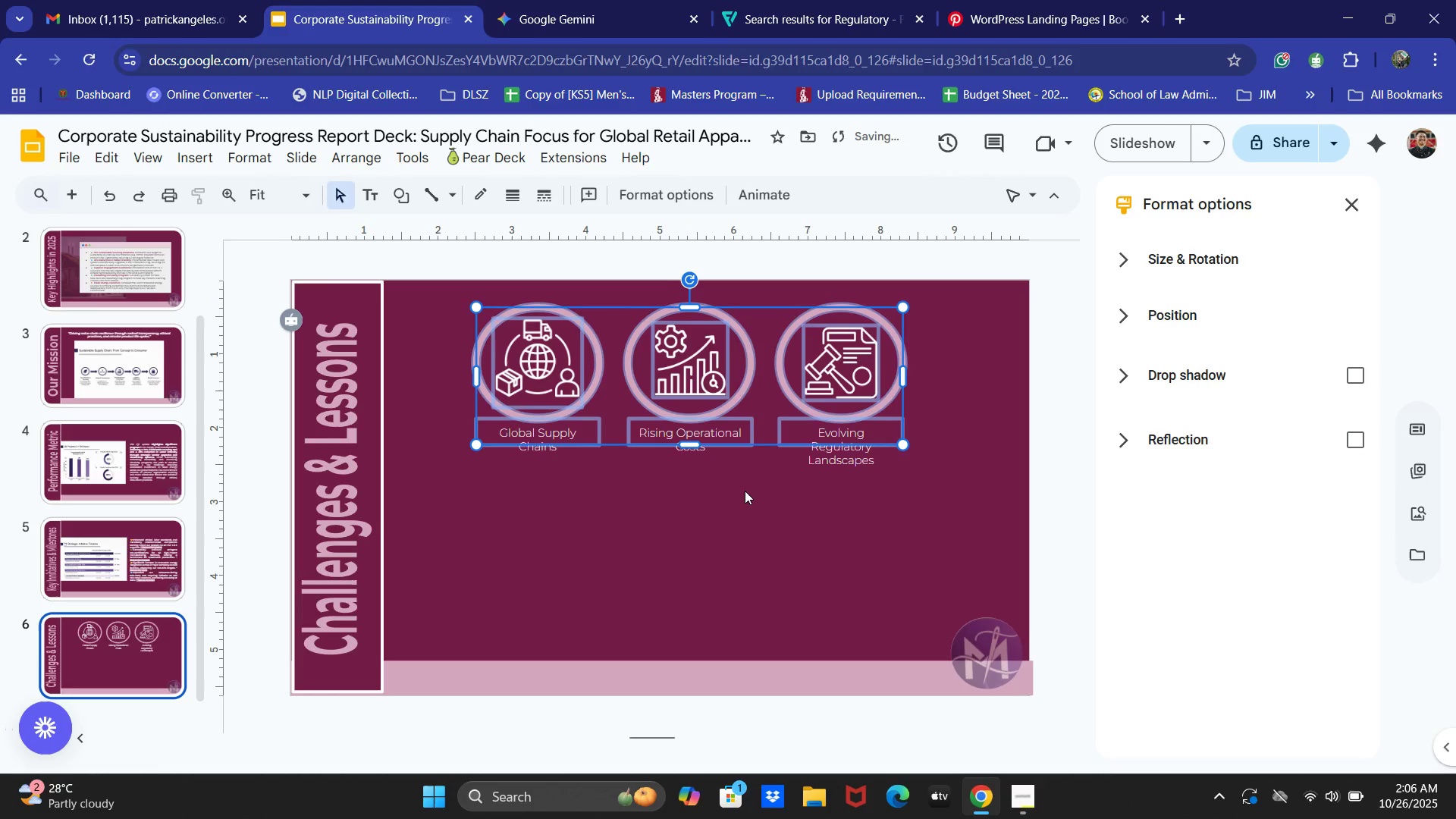 
key(ArrowRight)
 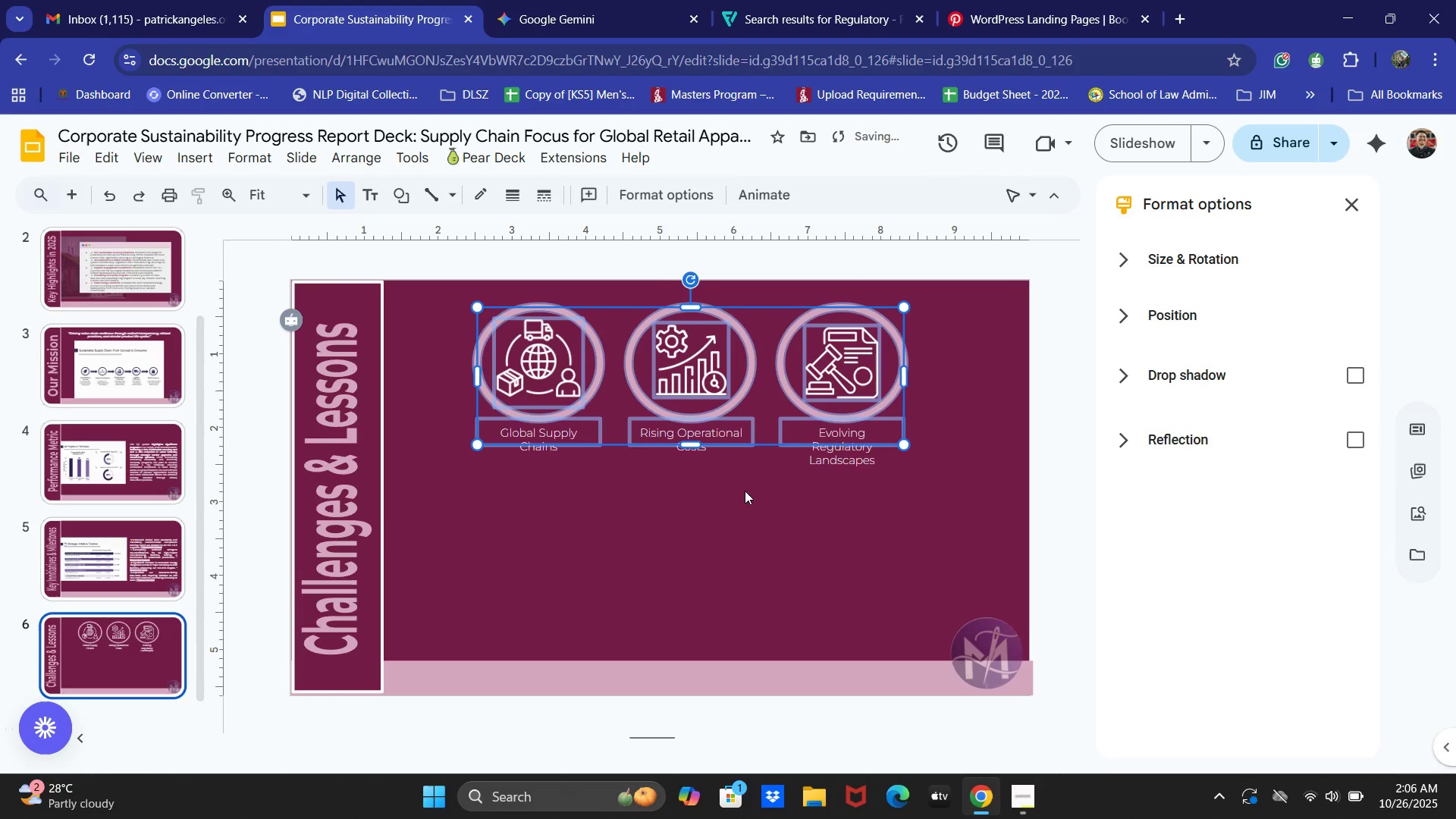 
key(ArrowRight)
 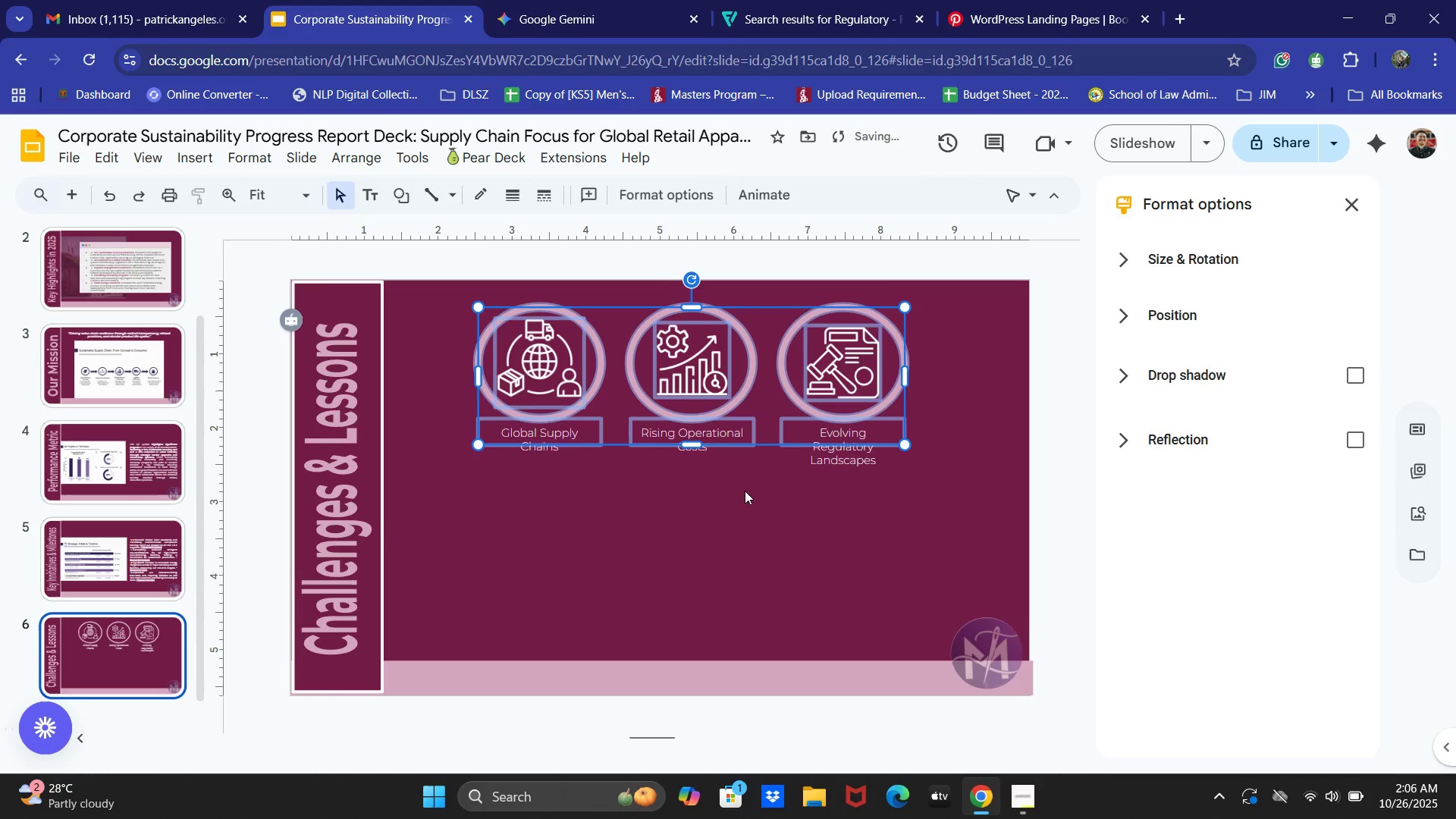 
key(ArrowRight)
 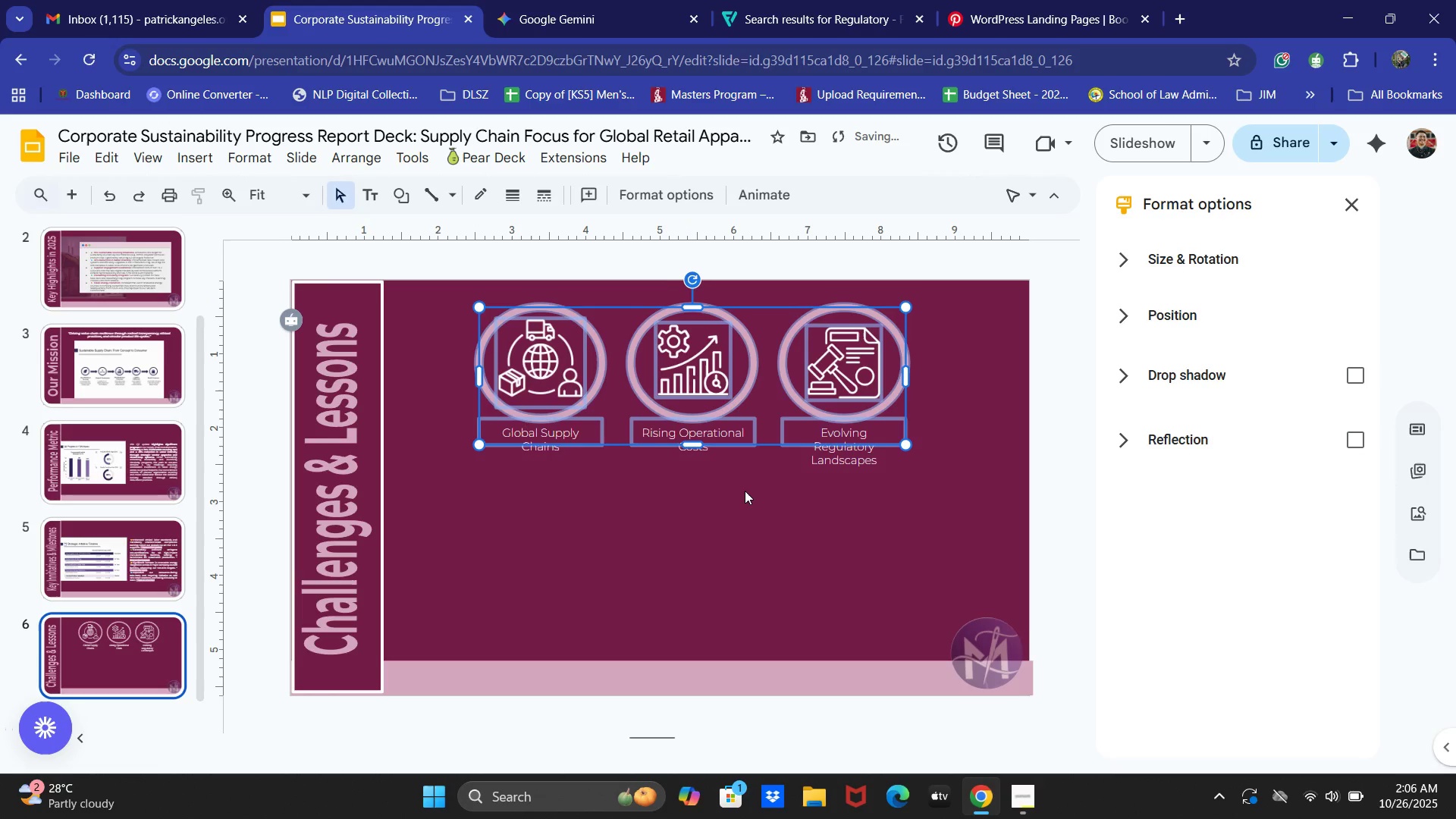 
key(ArrowRight)
 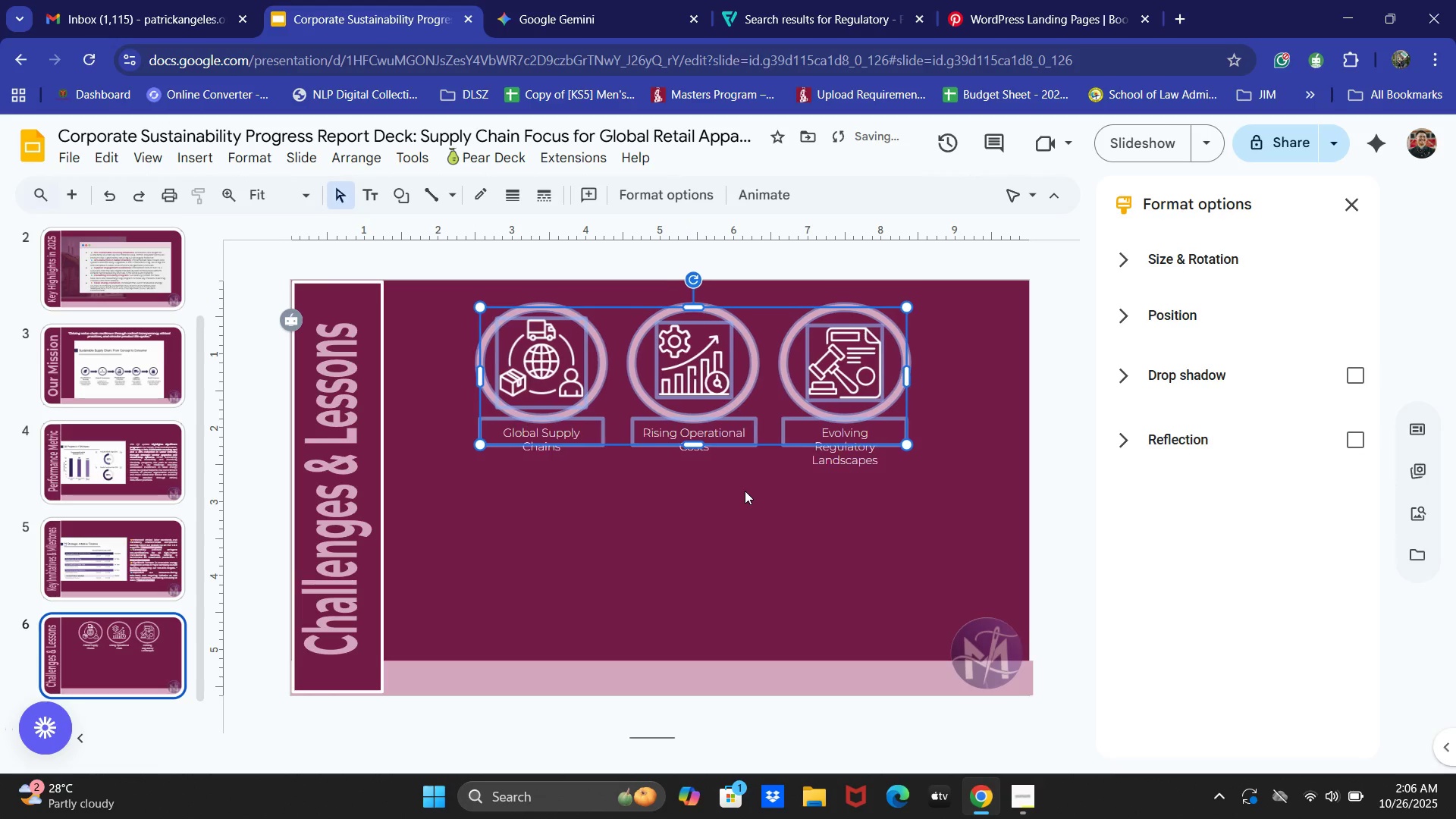 
key(ArrowRight)
 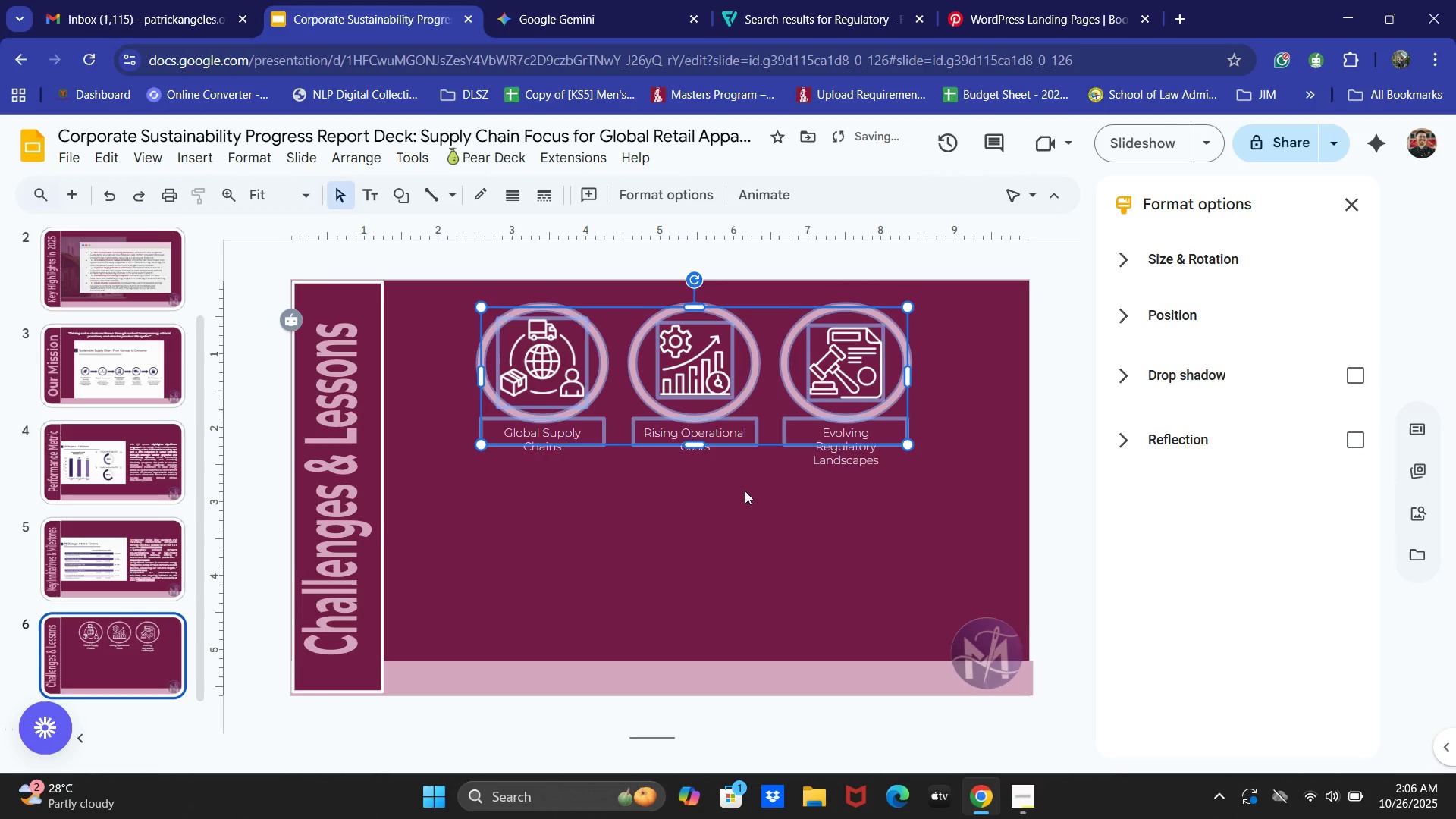 
key(ArrowUp)
 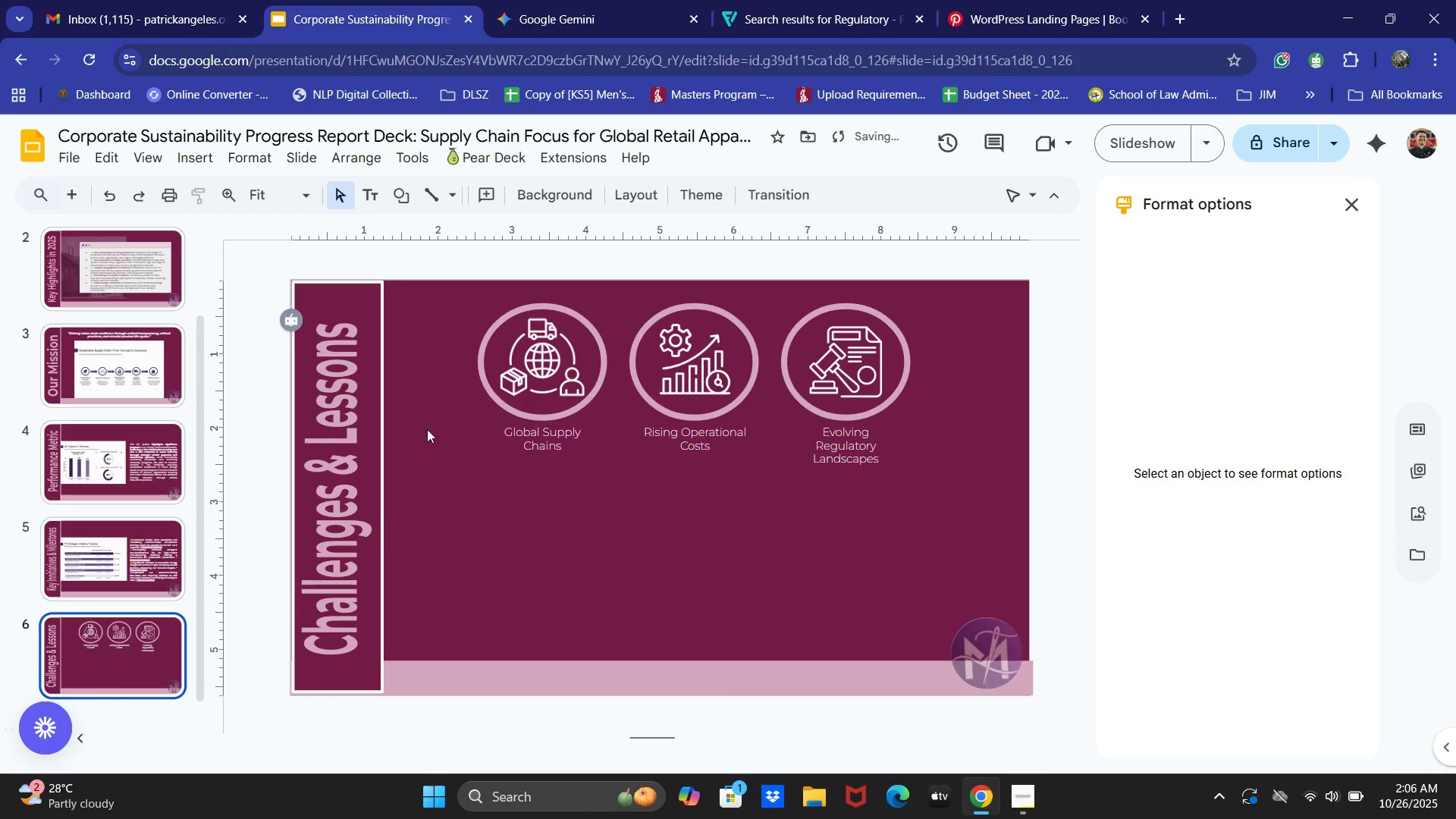 
left_click([393, 188])
 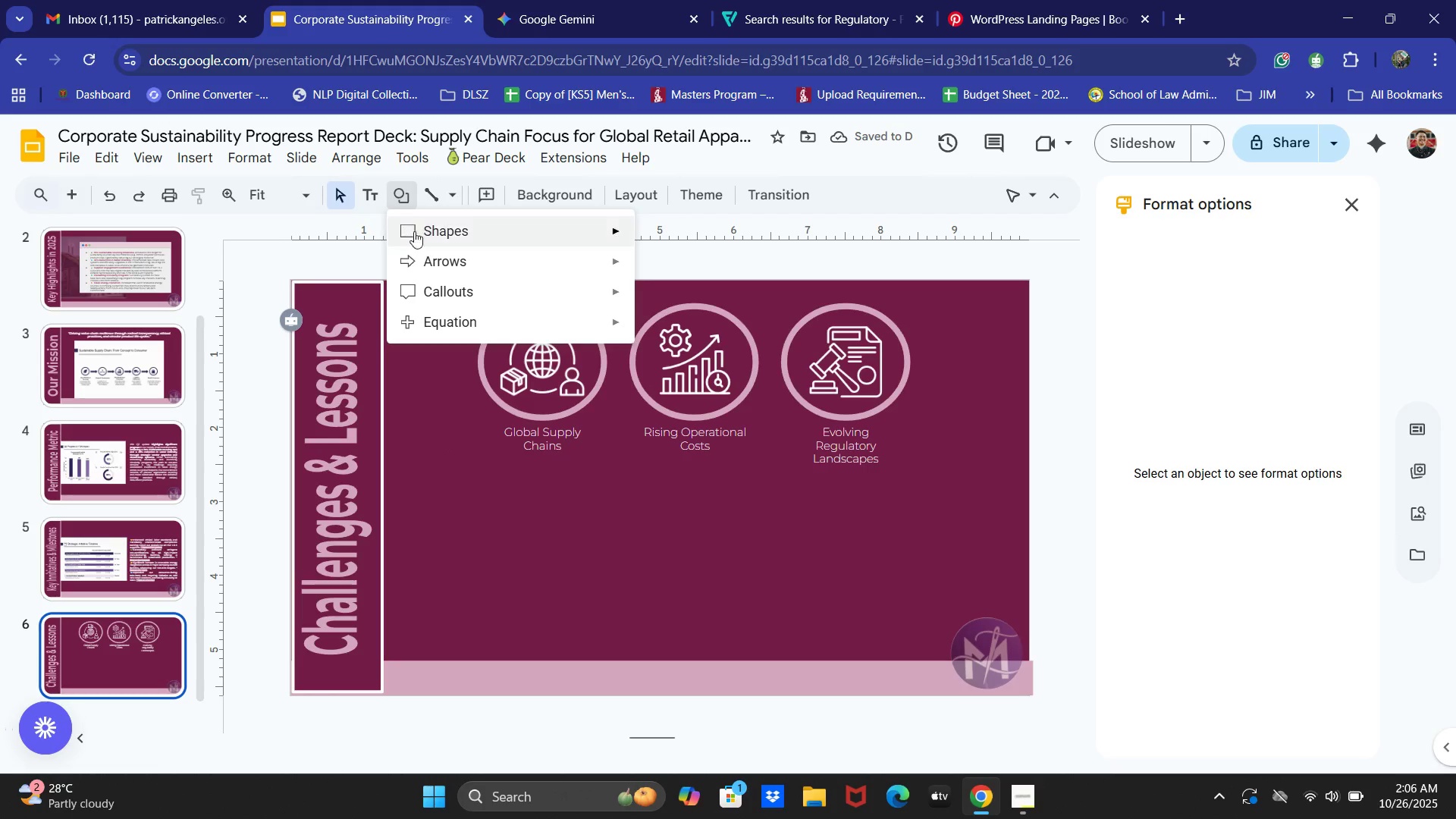 
left_click([416, 239])
 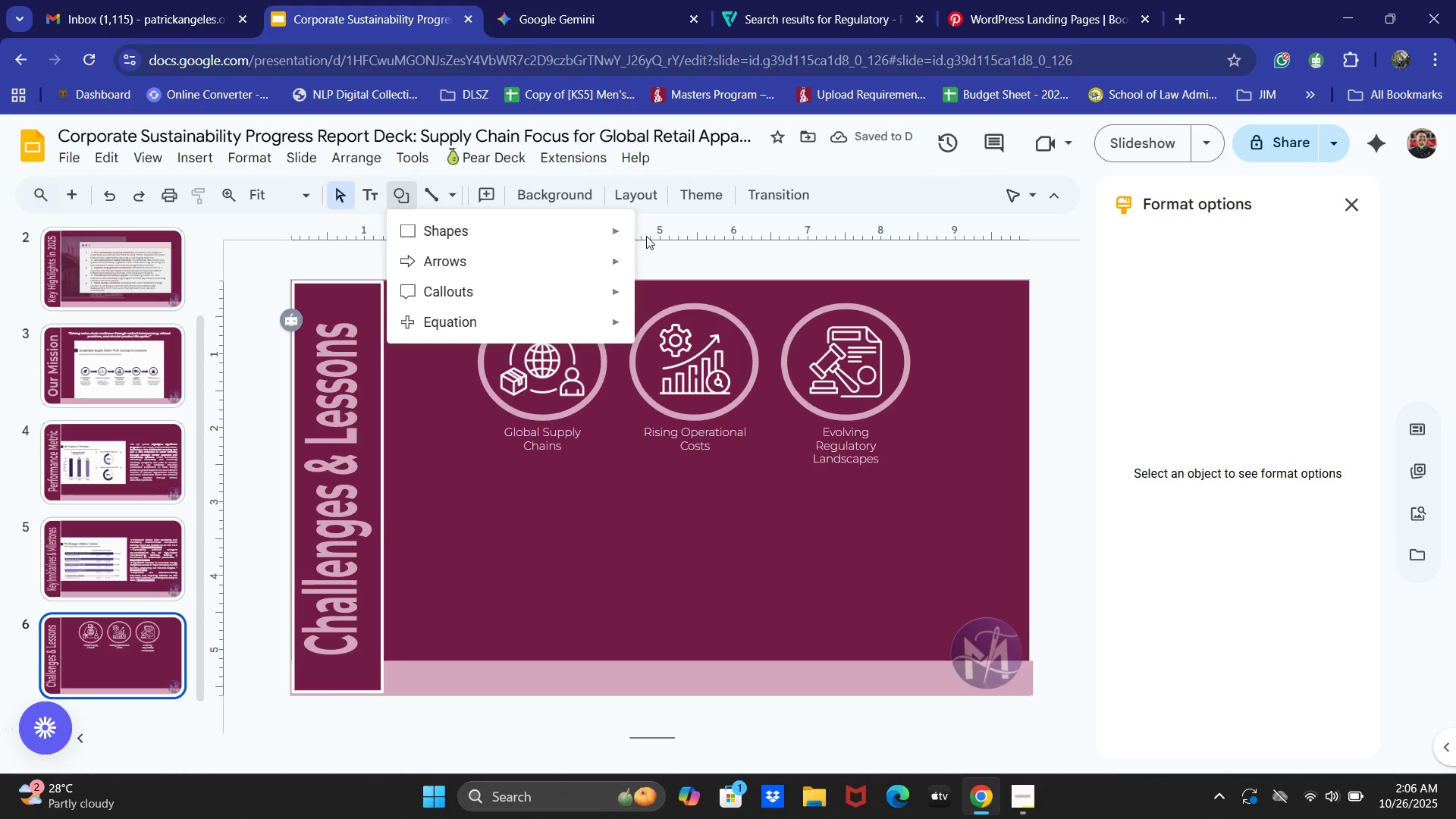 
left_click([566, 221])
 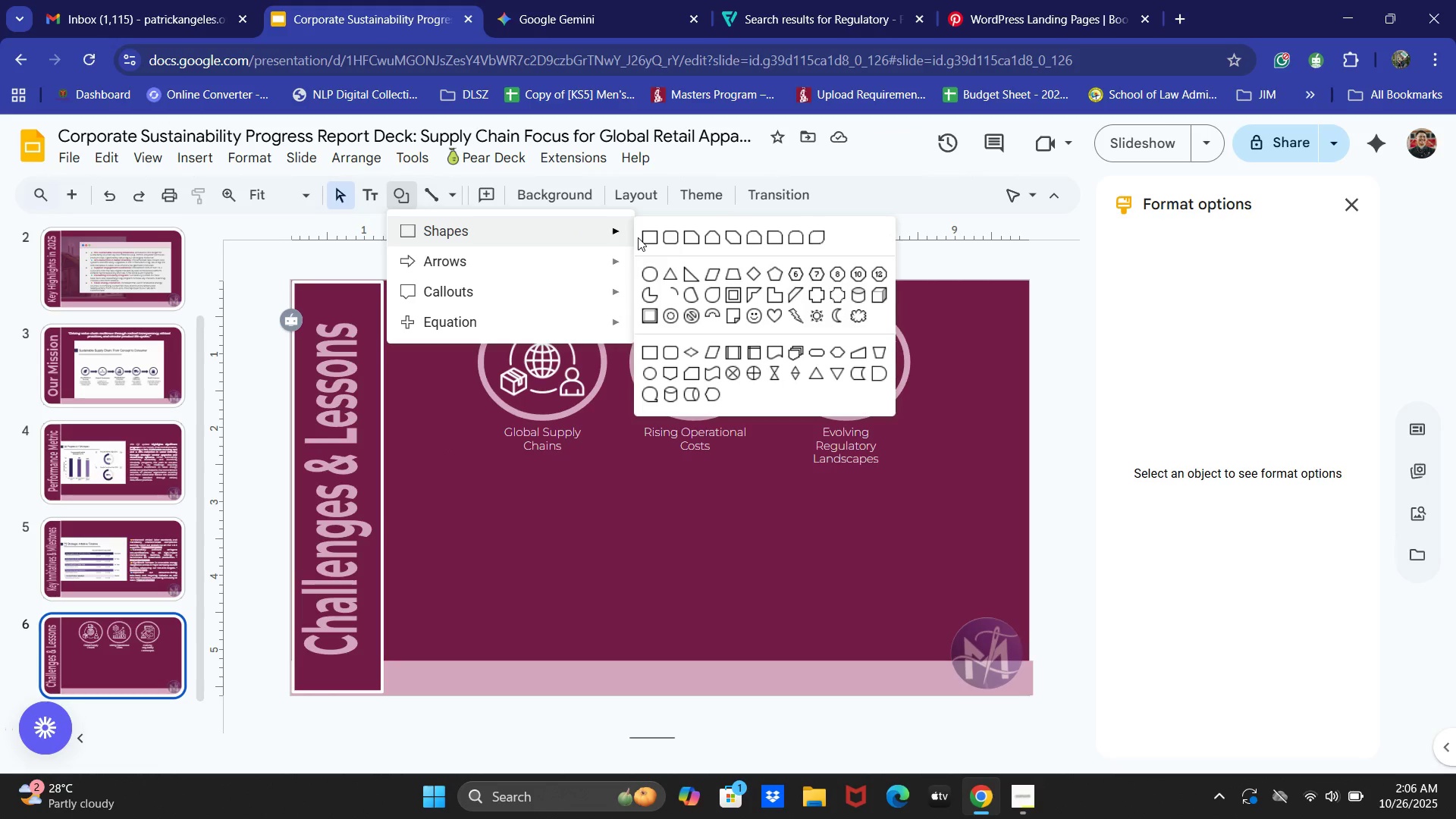 
left_click([647, 236])
 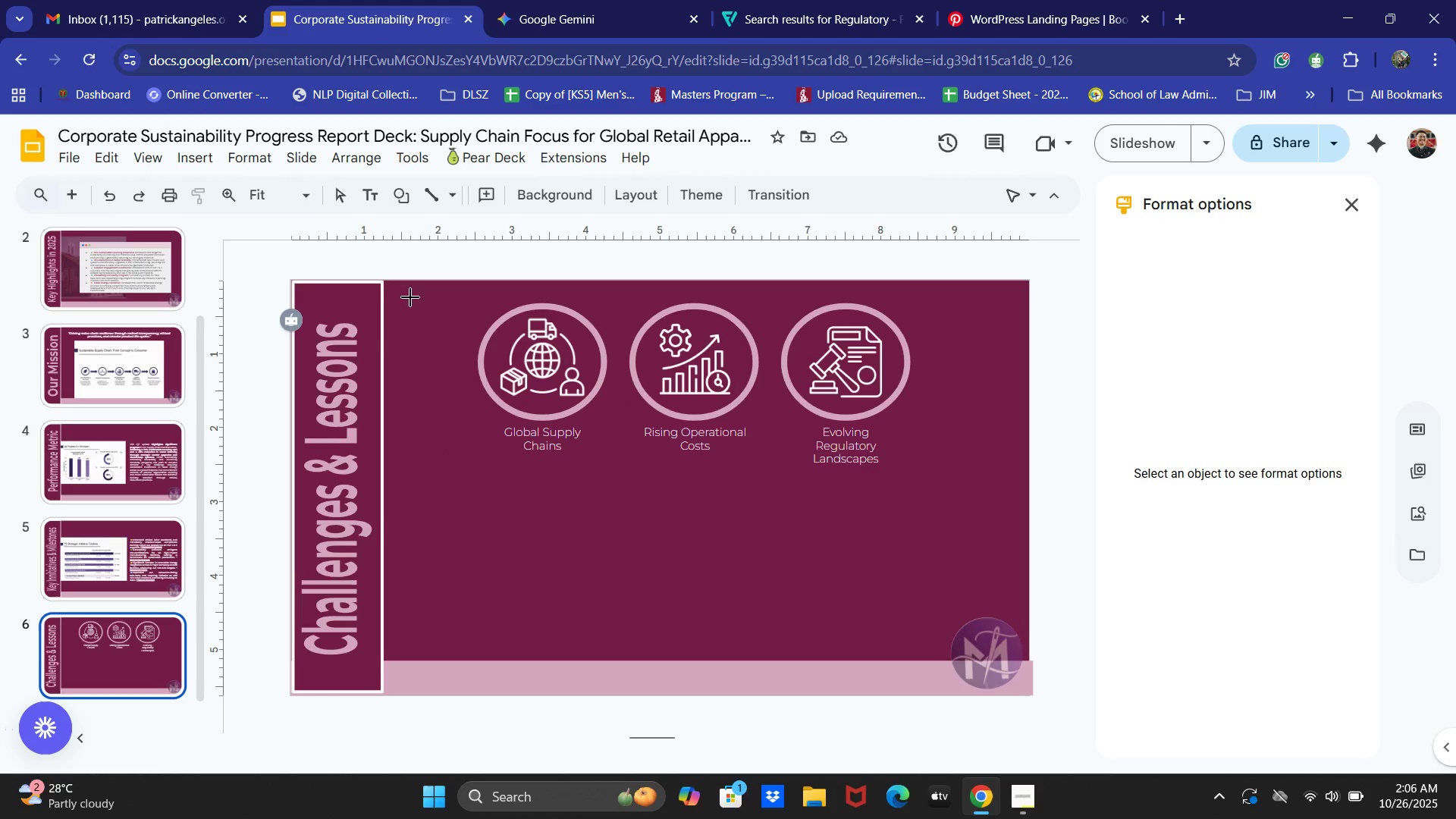 
left_click([366, 190])
 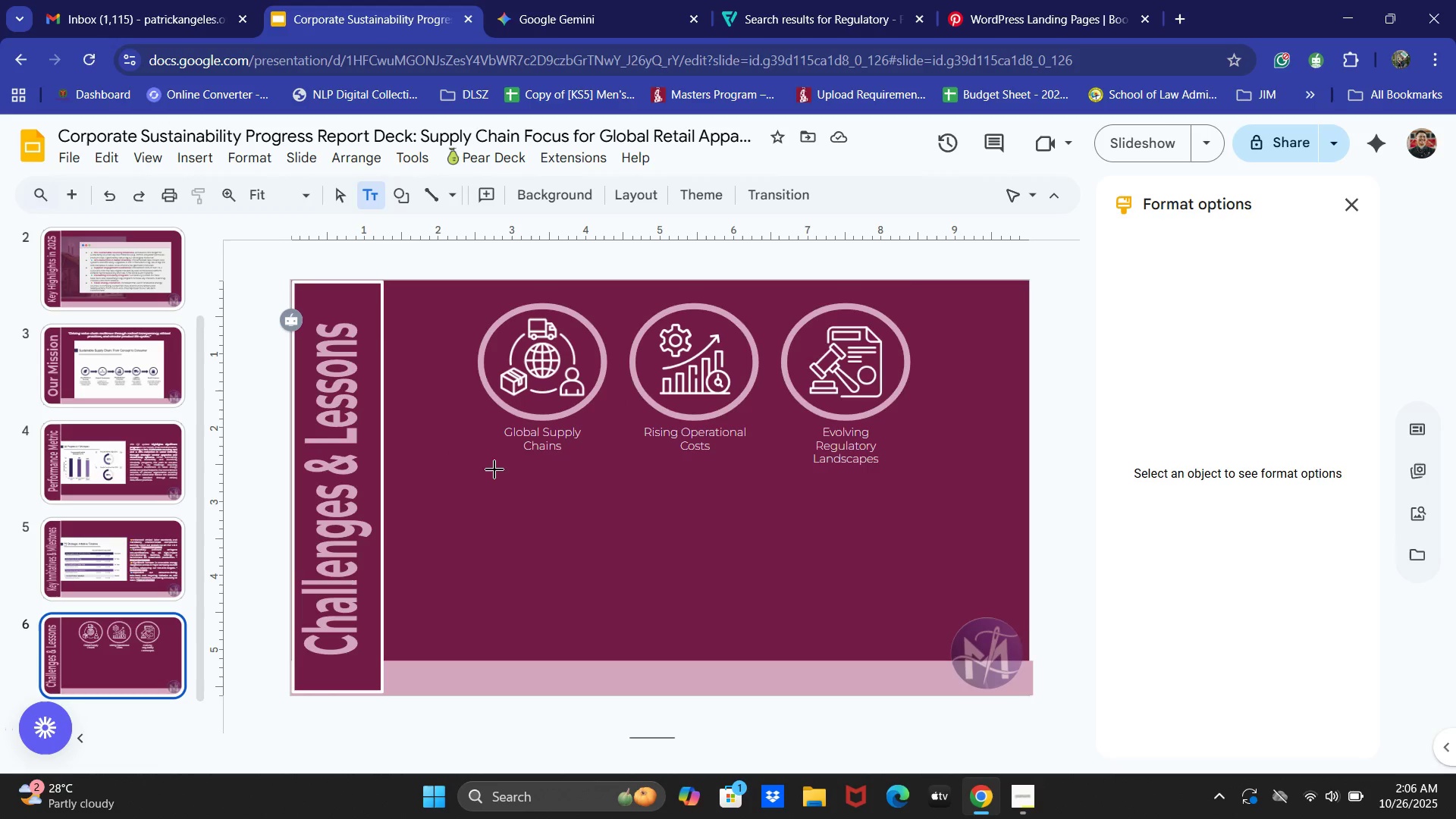 
left_click_drag(start_coordinate=[494, 468], to_coordinate=[588, 537])
 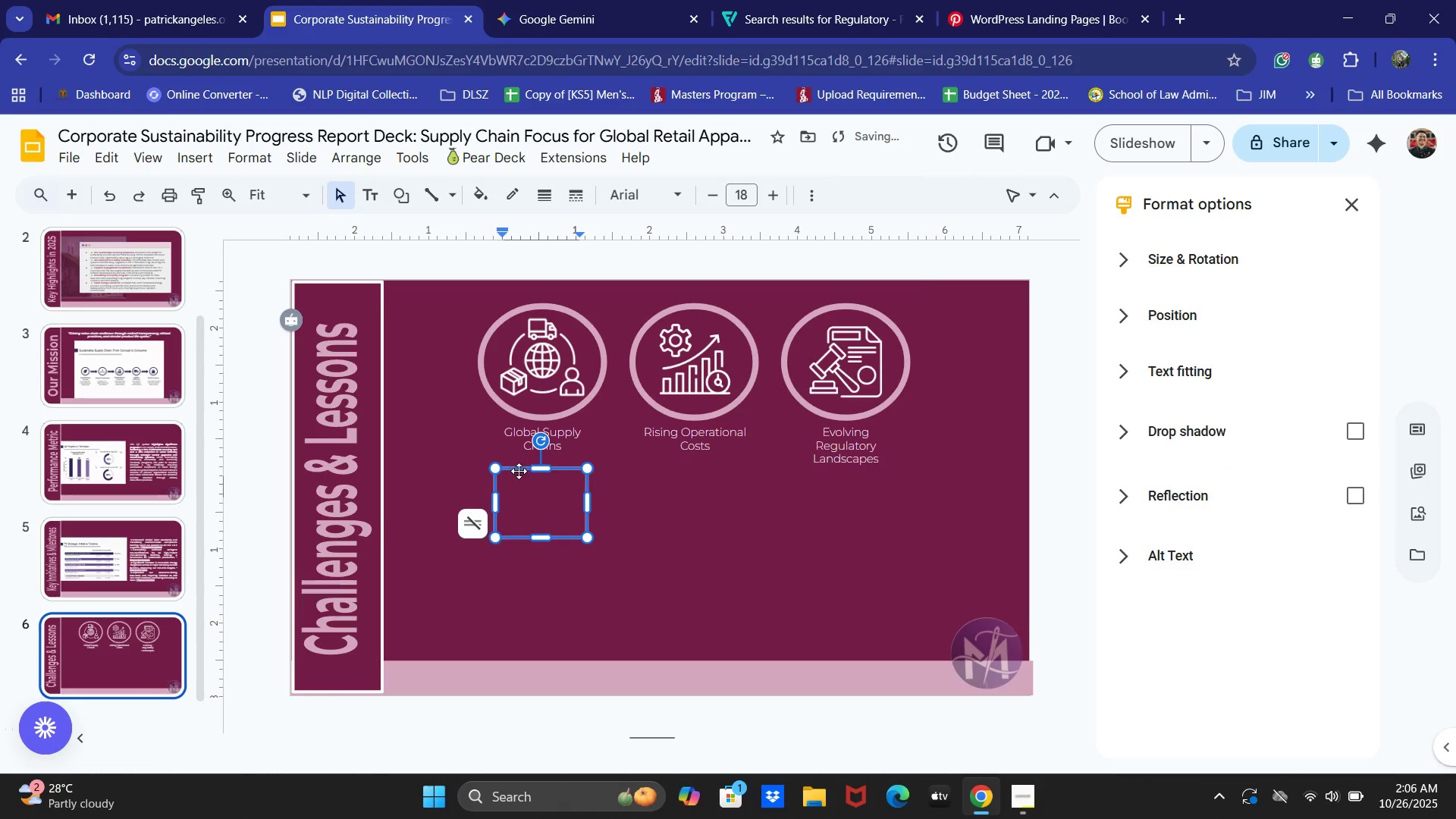 
left_click_drag(start_coordinate=[517, 469], to_coordinate=[518, 465])
 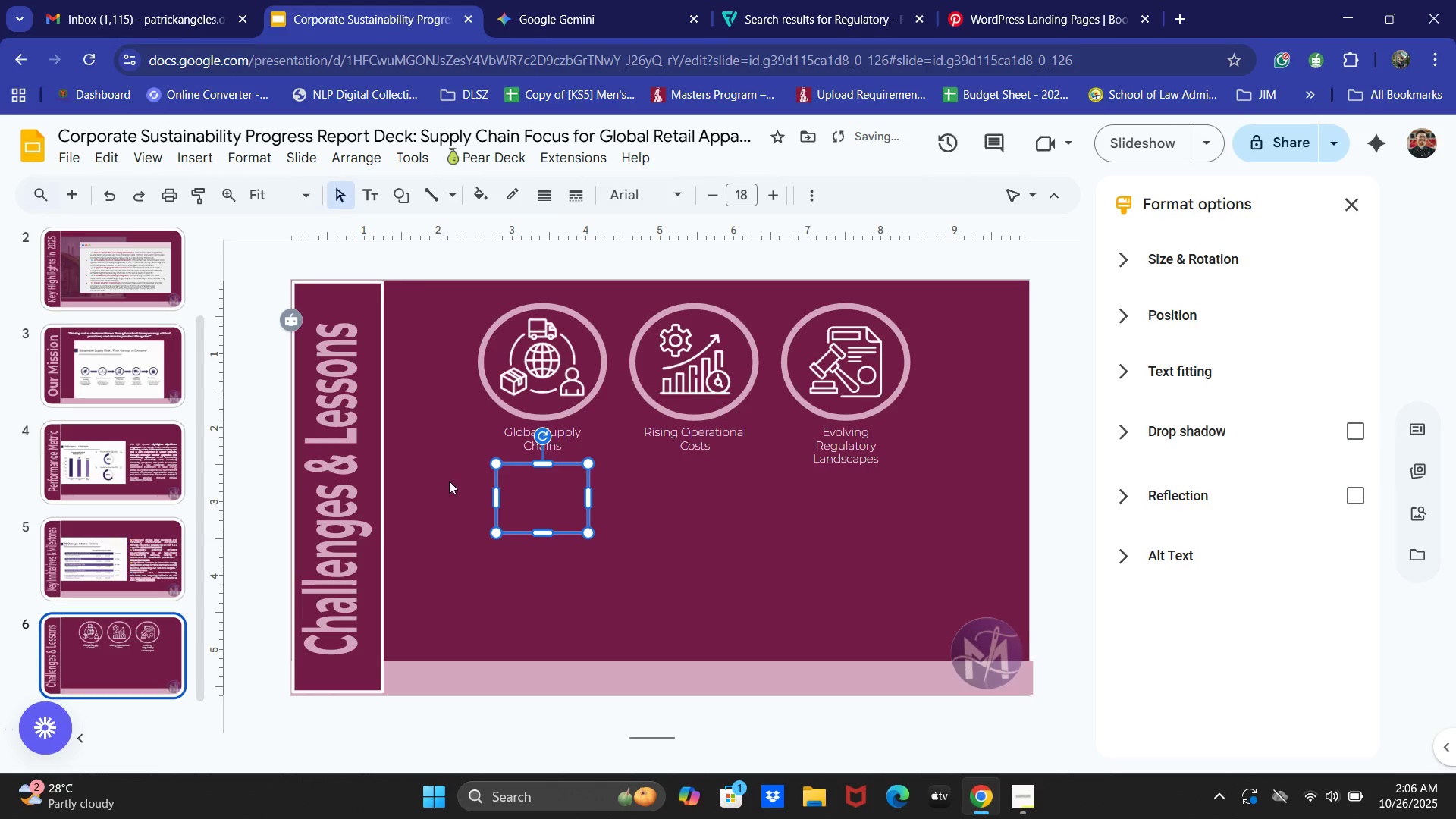 
left_click([448, 482])
 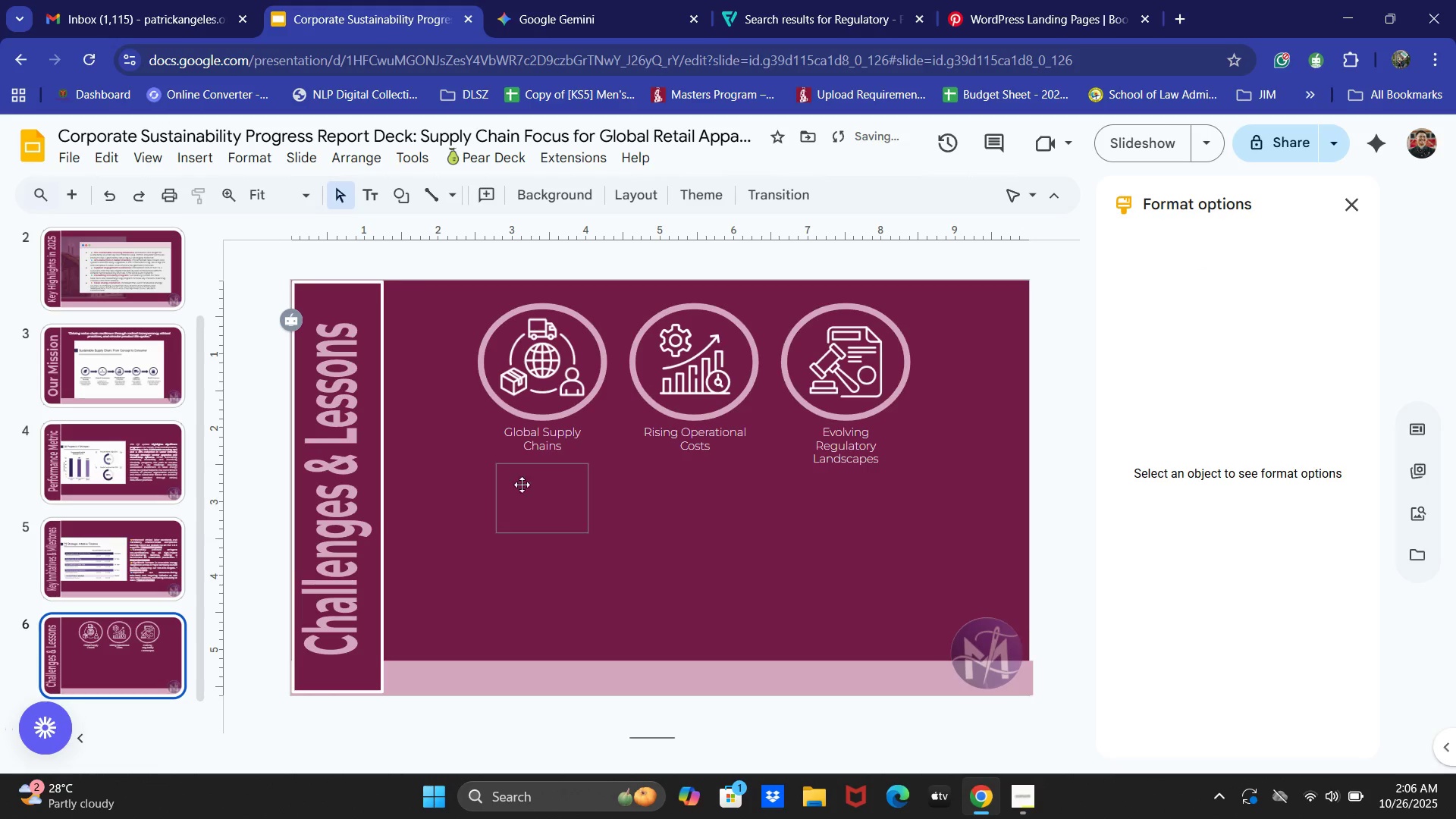 
left_click([546, 485])
 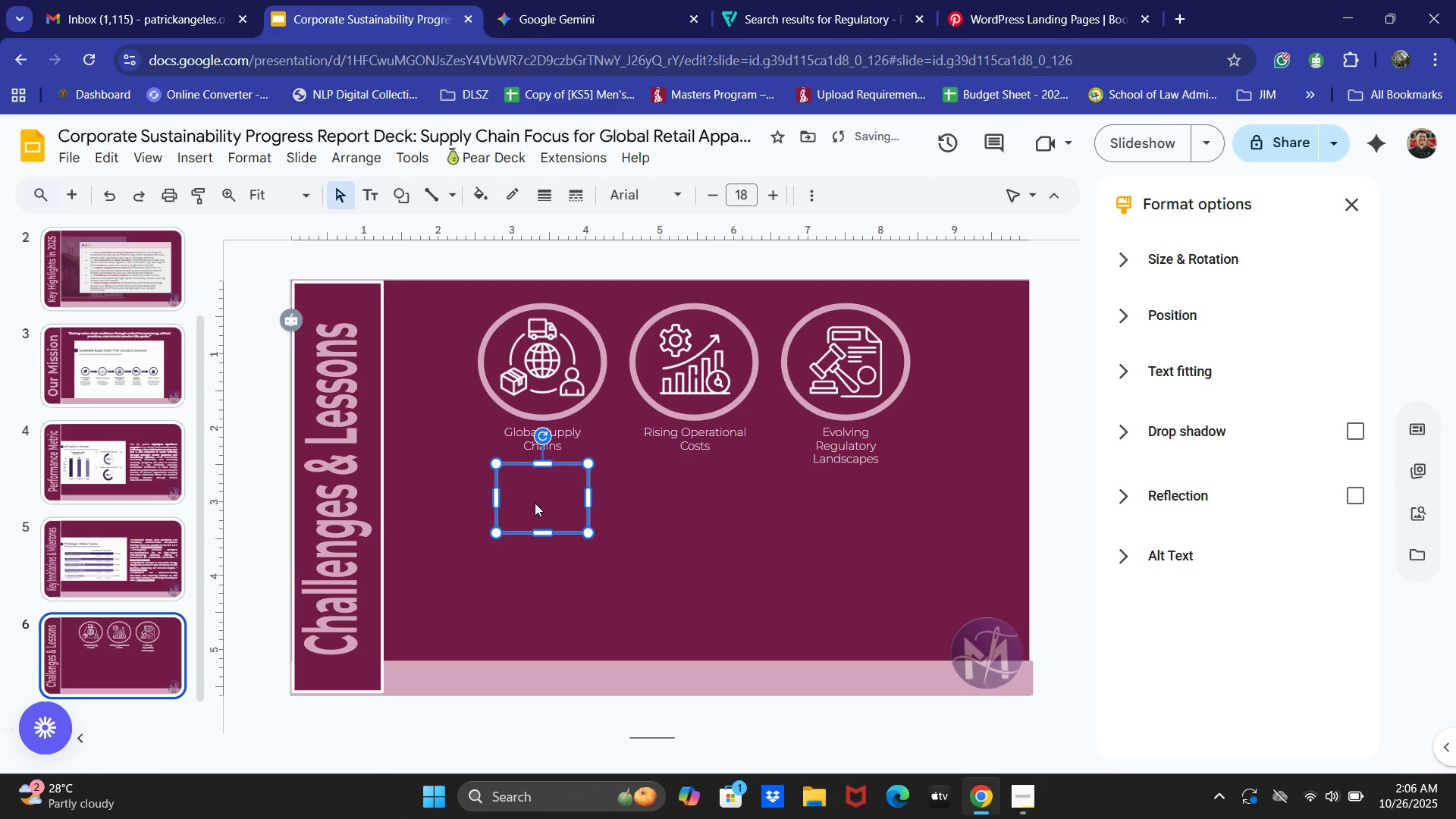 
double_click([521, 508])
 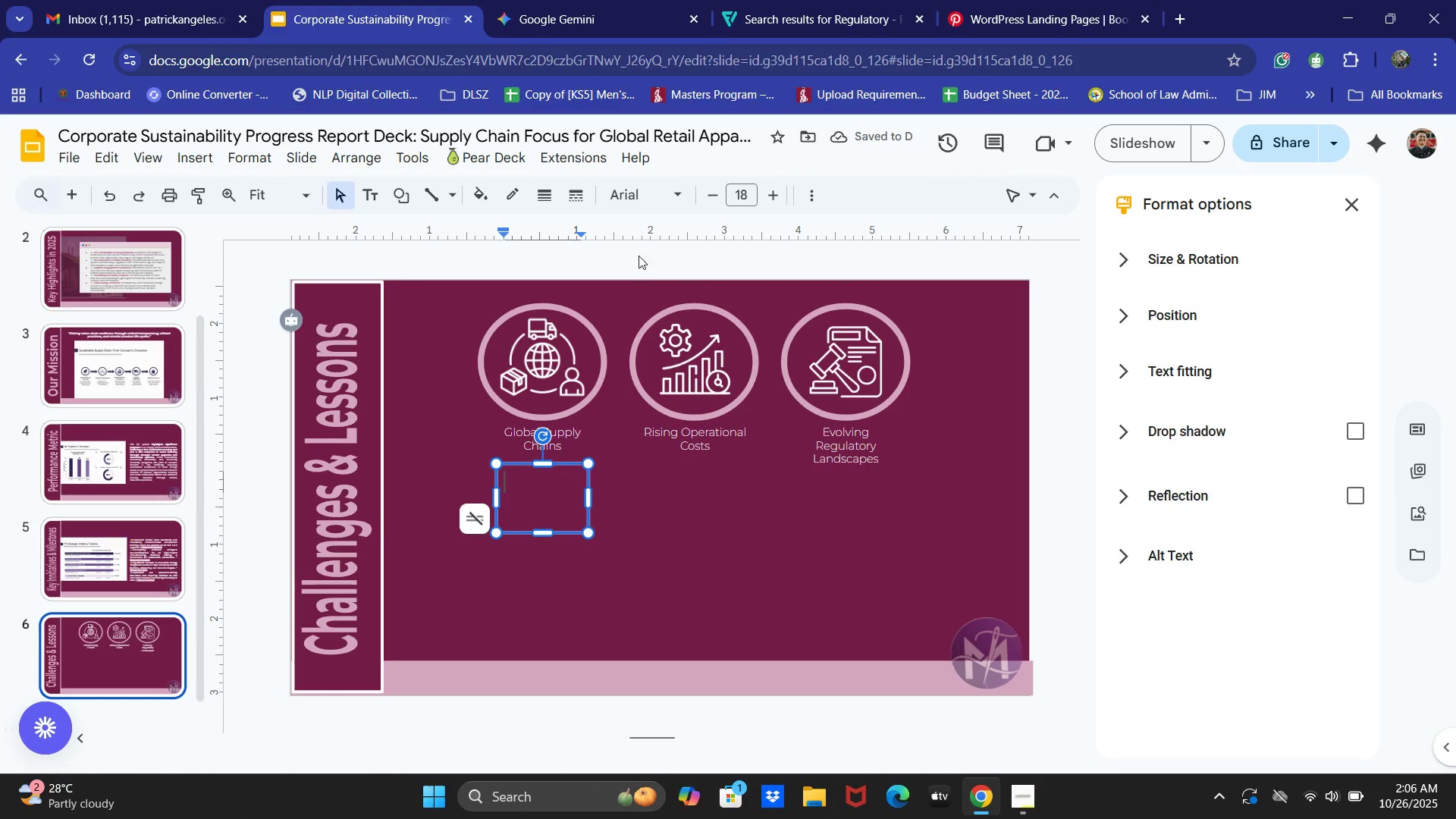 
left_click([639, 196])
 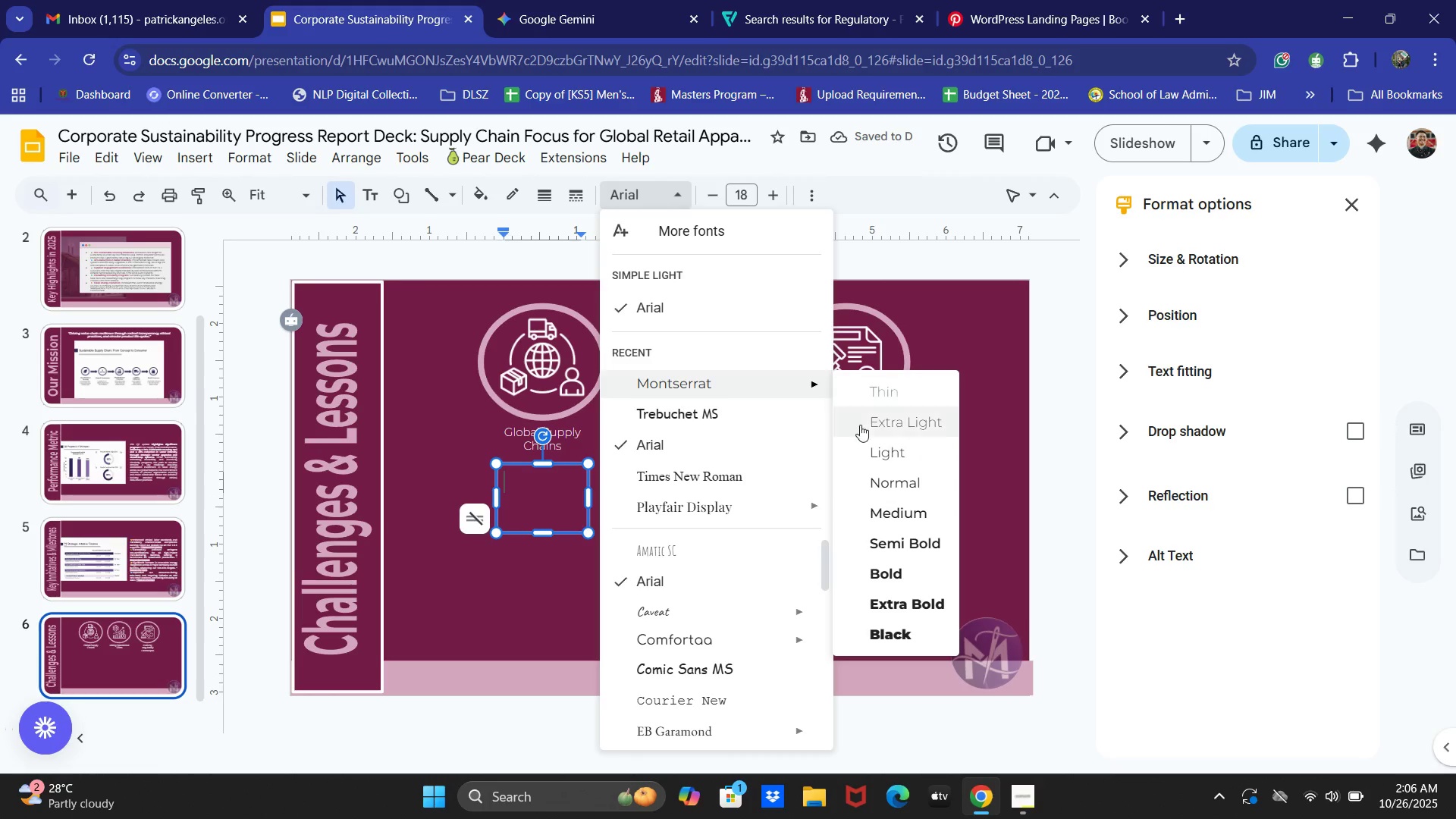 
left_click([871, 459])
 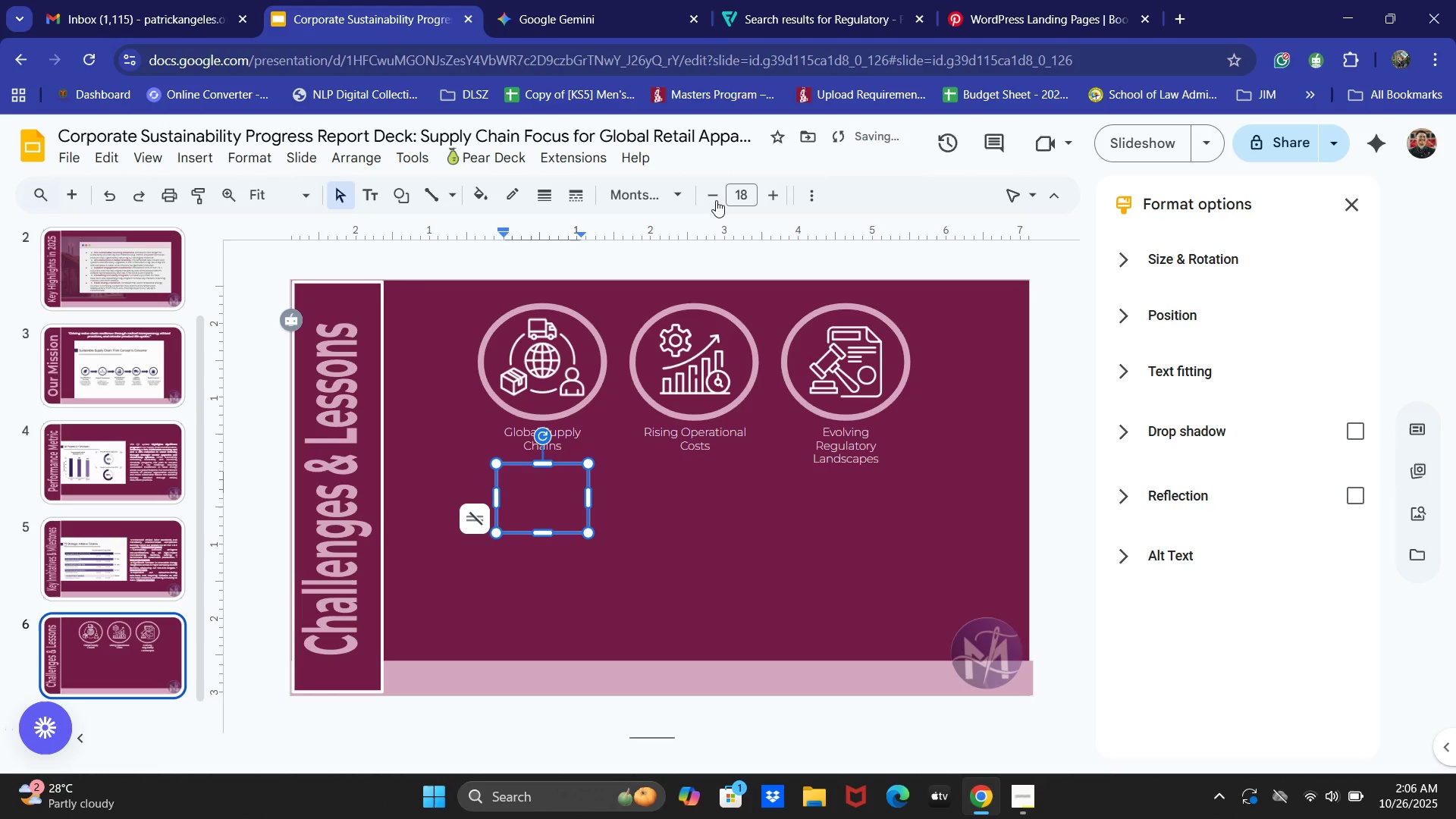 
double_click([713, 196])
 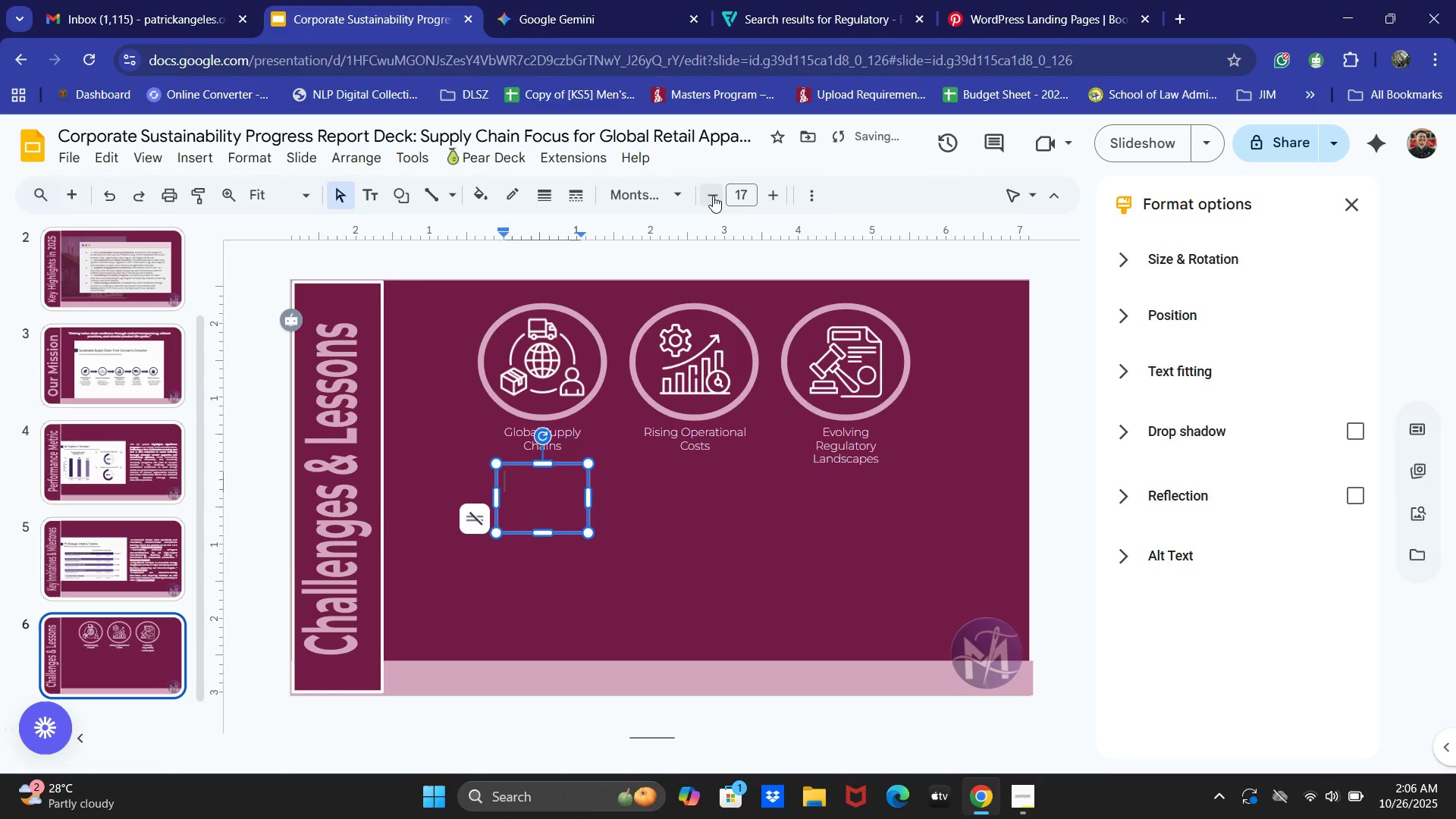 
triple_click([713, 196])
 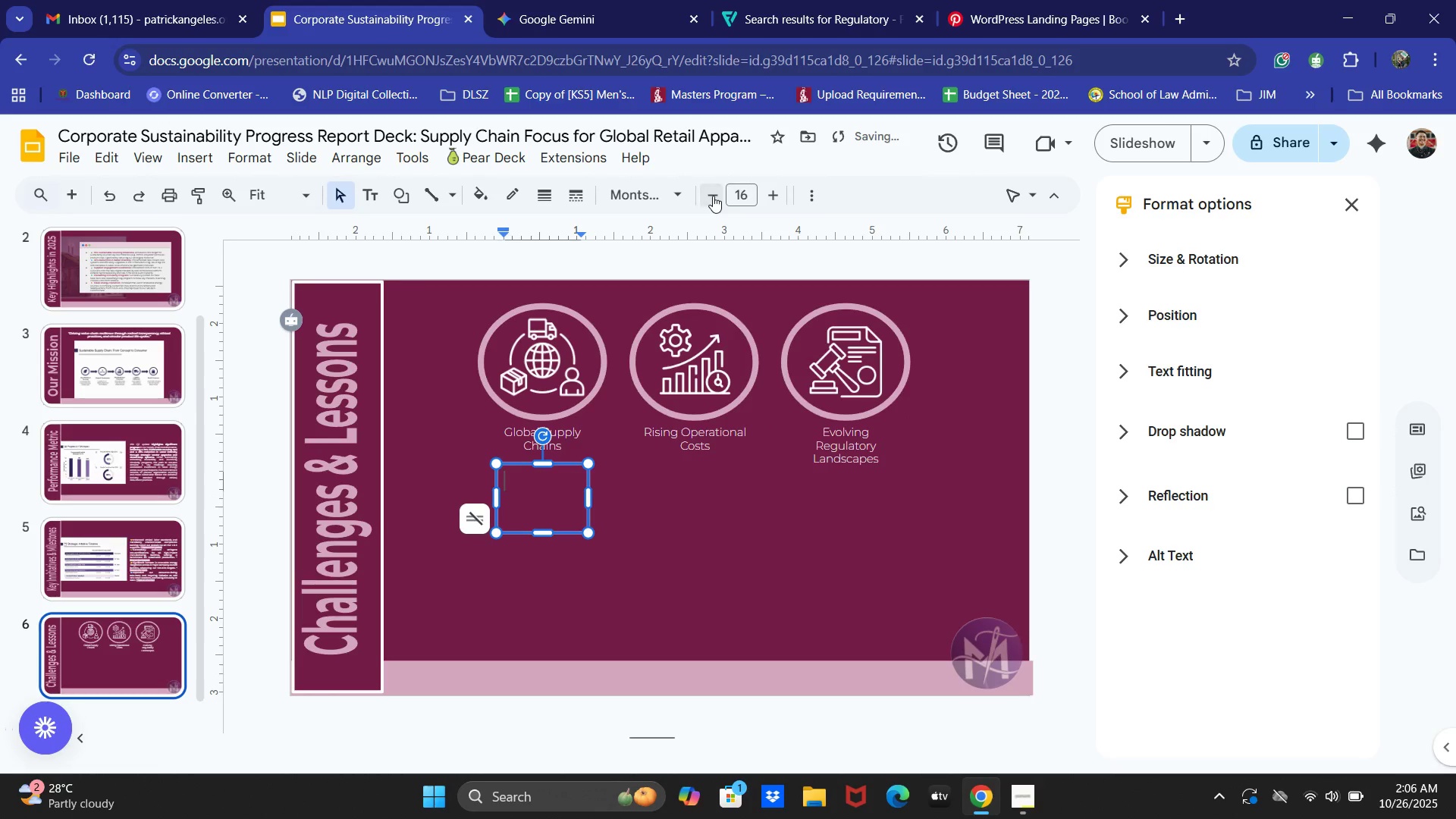 
triple_click([713, 196])
 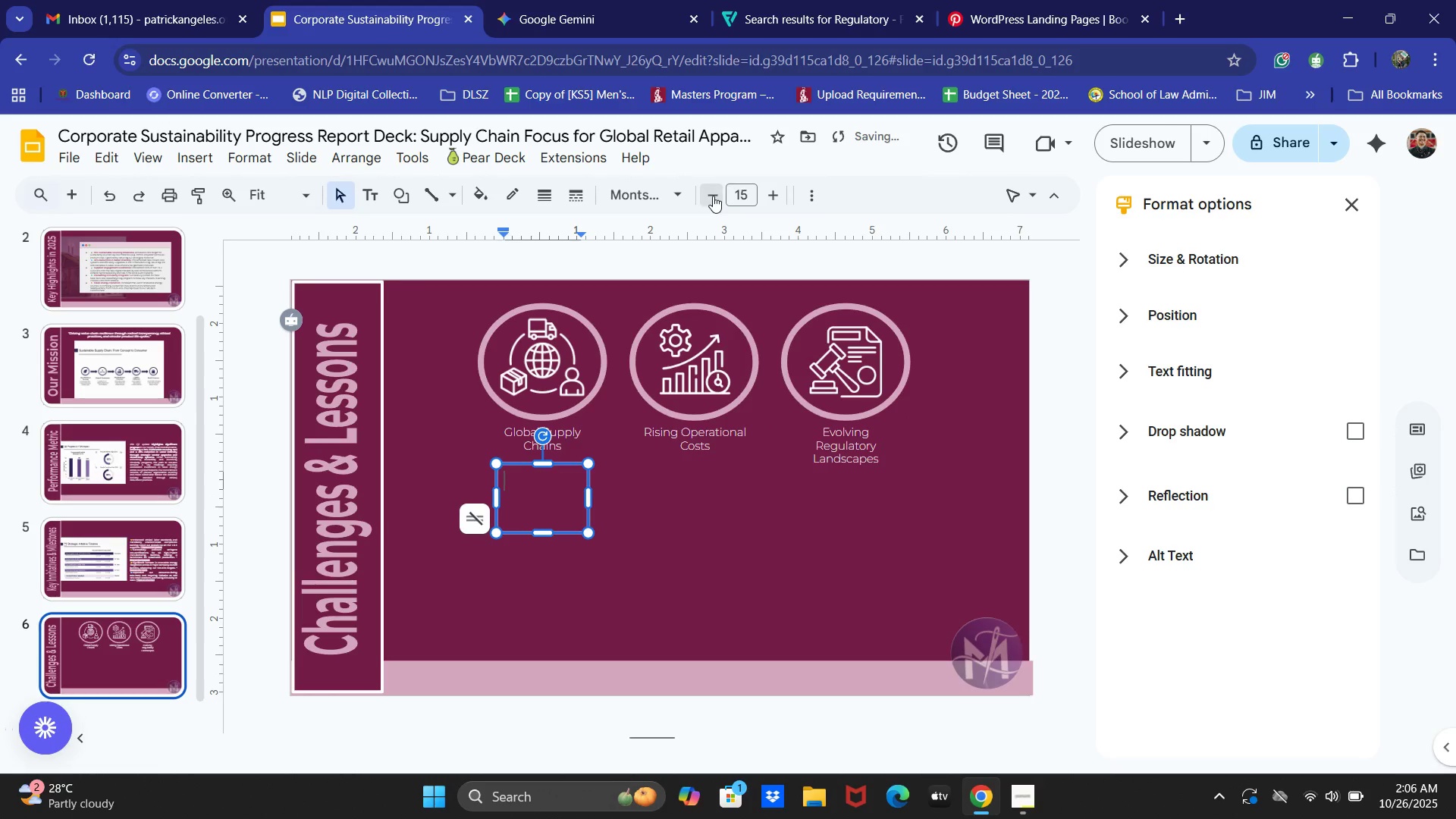 
triple_click([713, 196])
 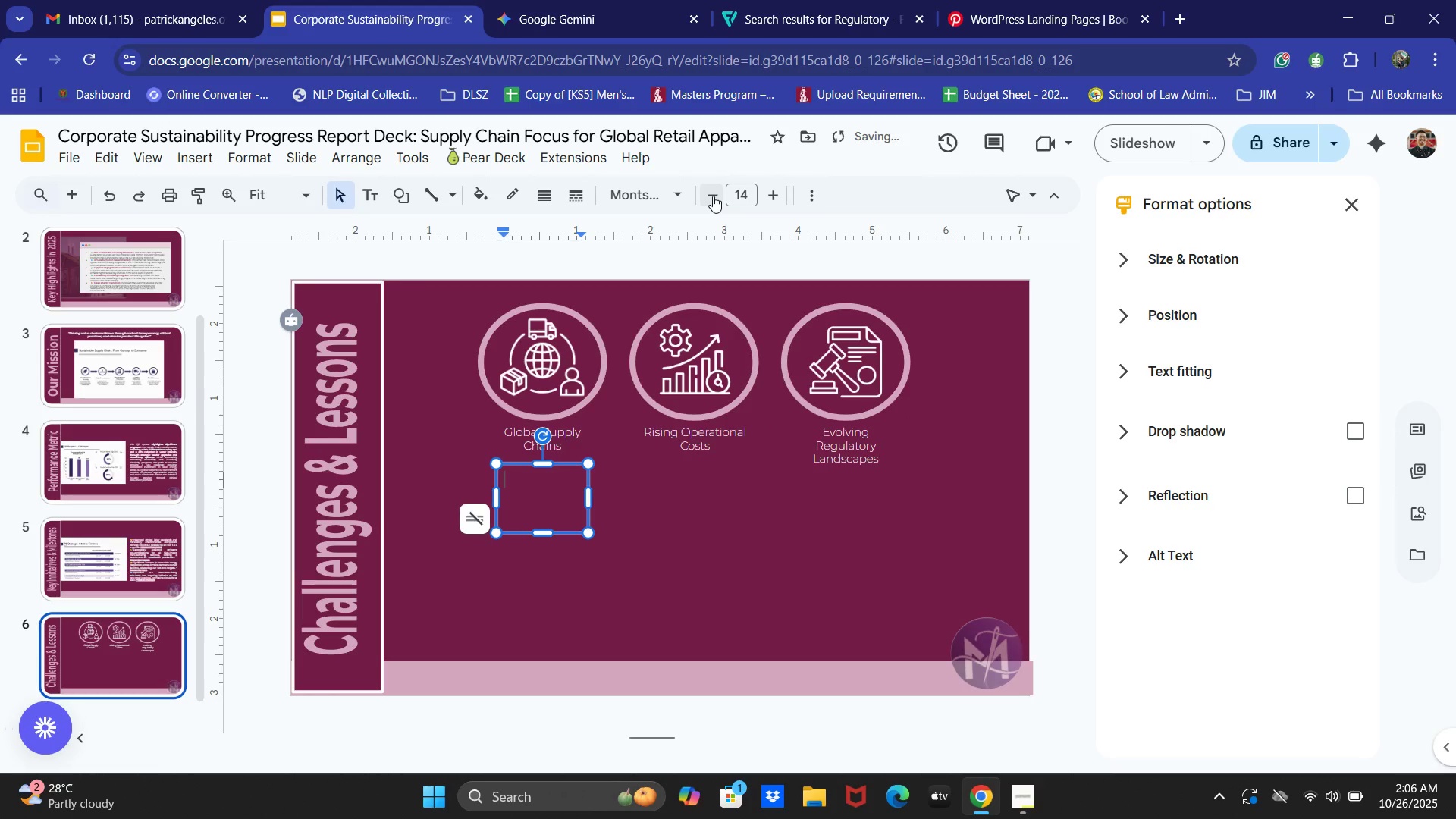 
triple_click([713, 196])
 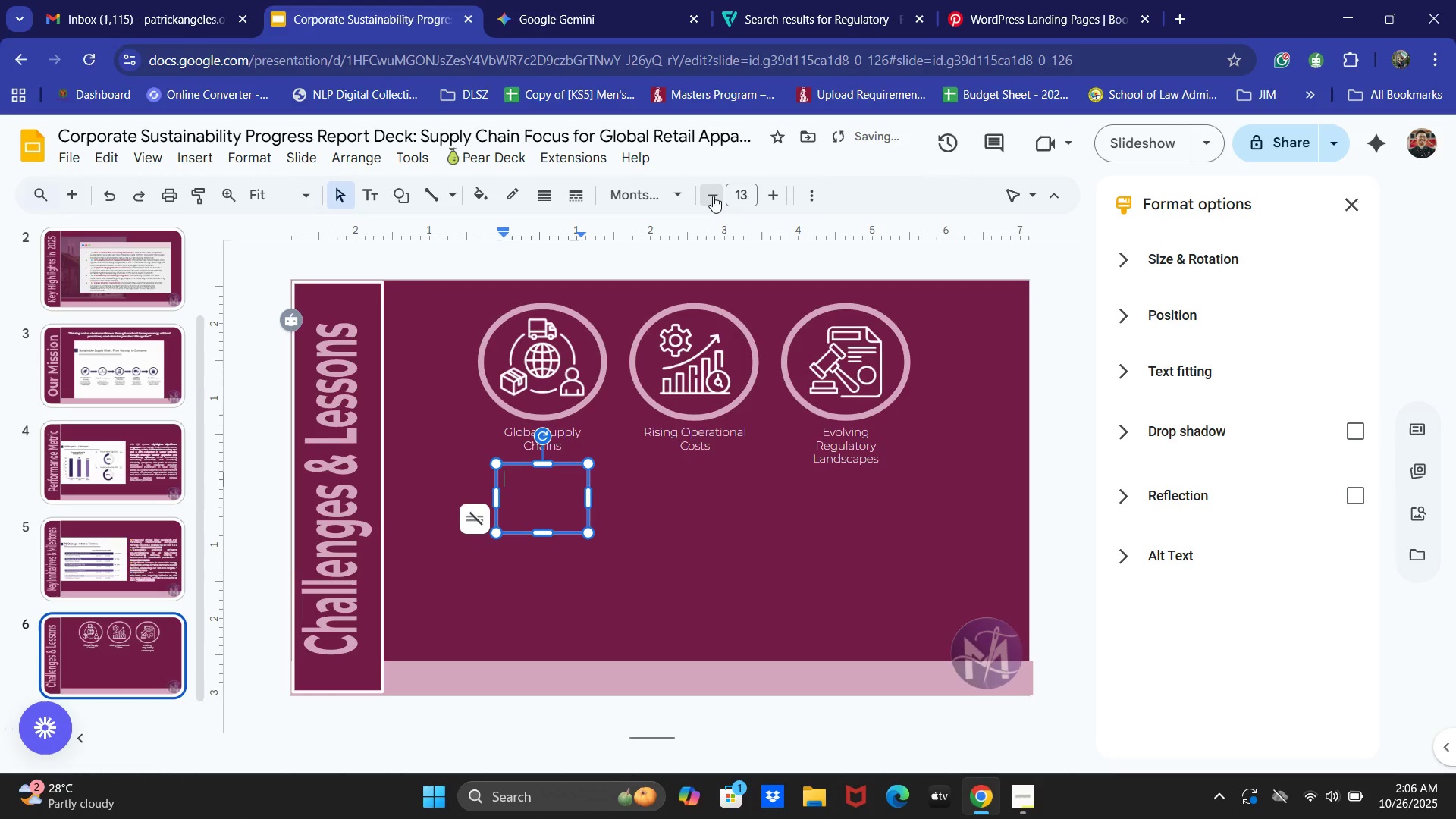 
triple_click([713, 196])
 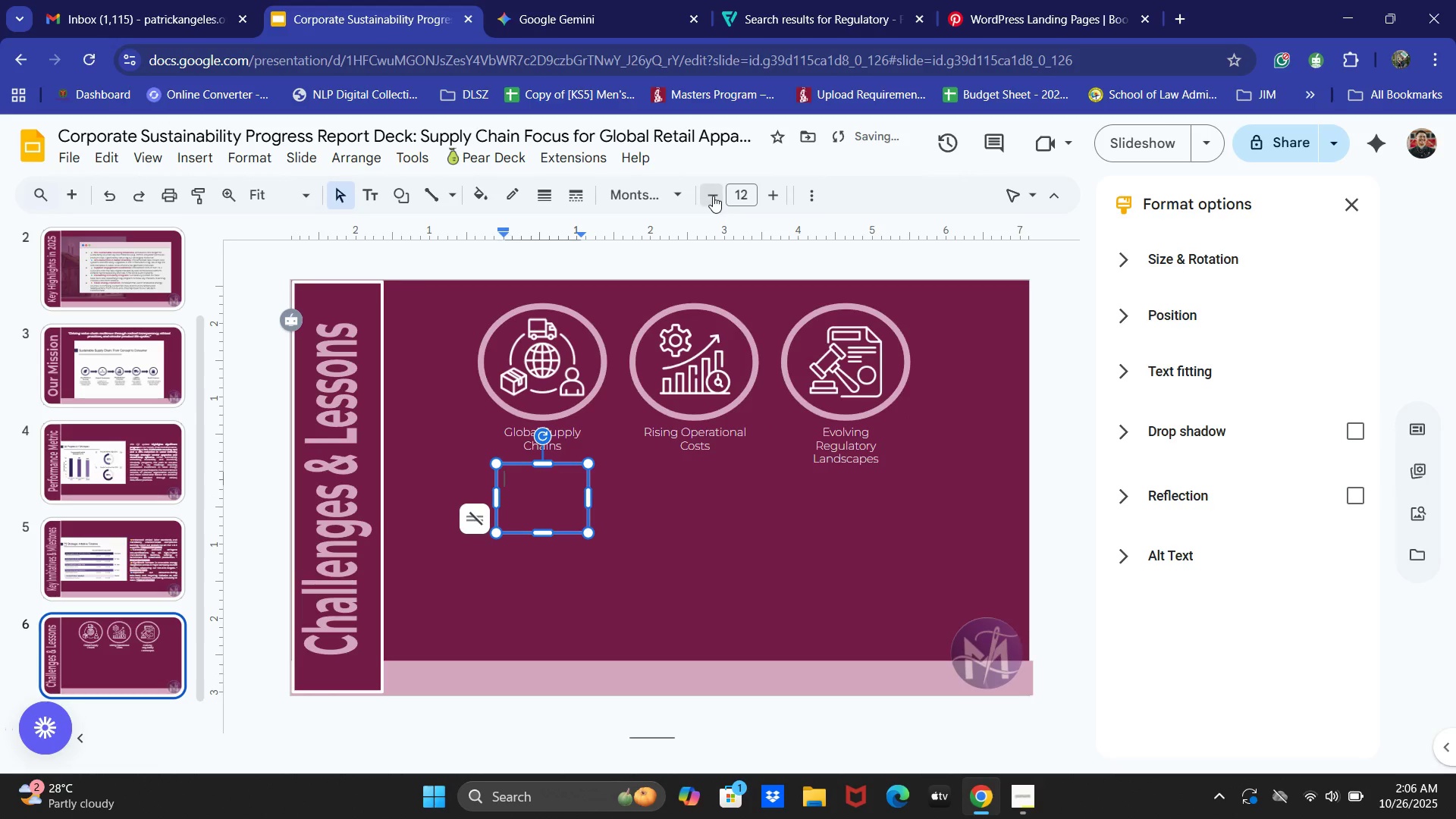 
triple_click([713, 196])
 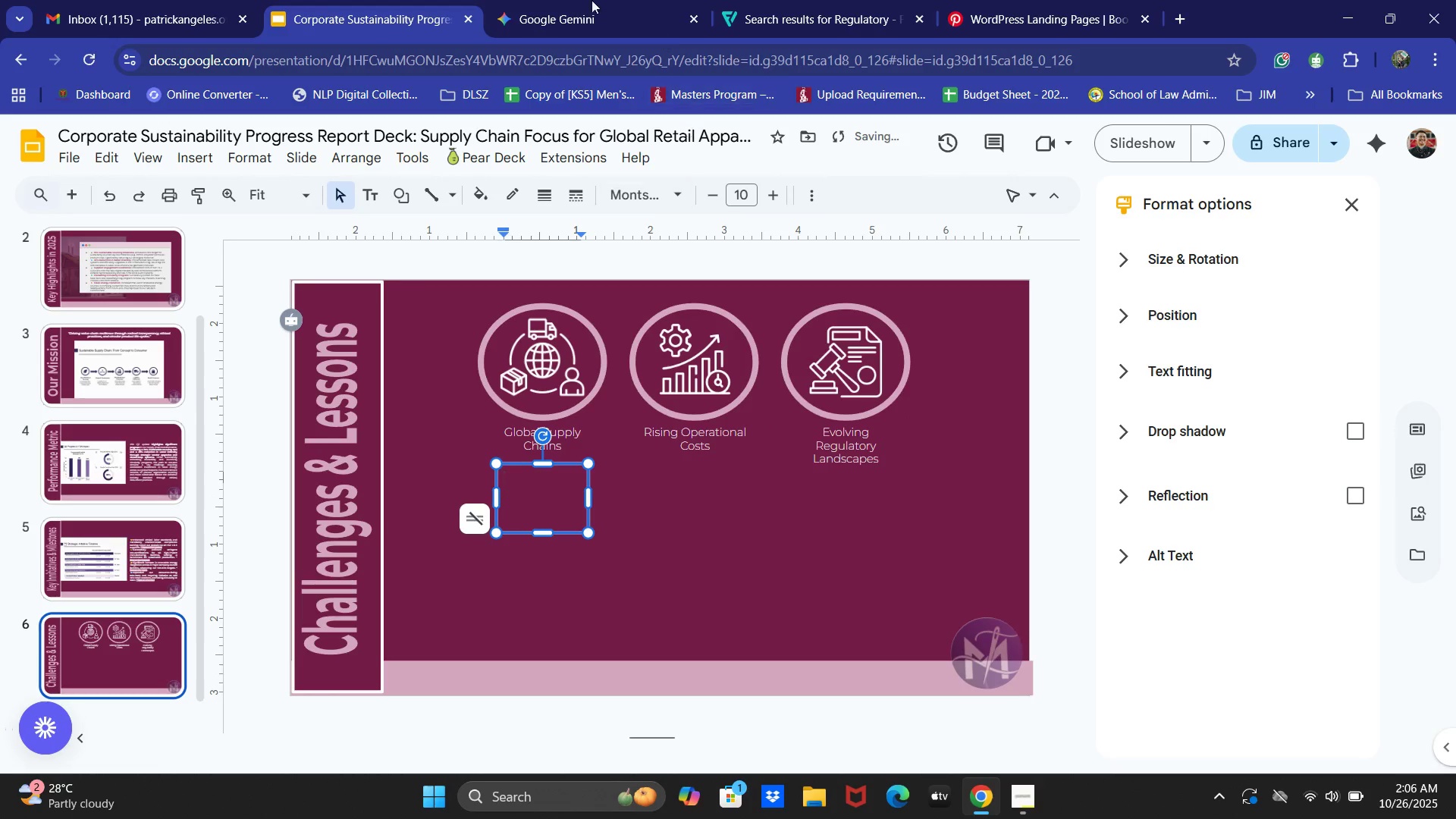 
left_click([565, 0])
 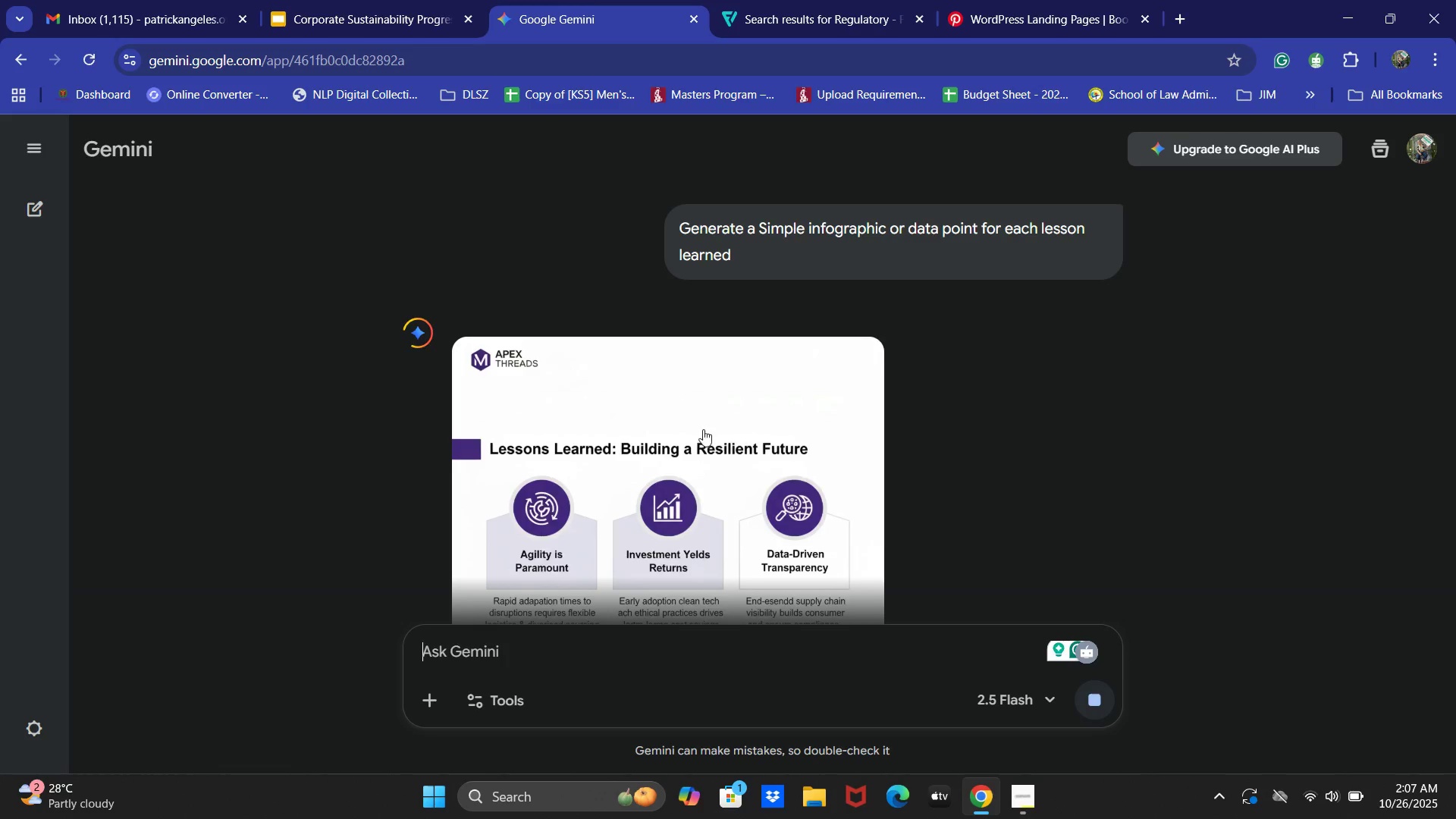 
scroll: coordinate [728, 447], scroll_direction: down, amount: 2.0
 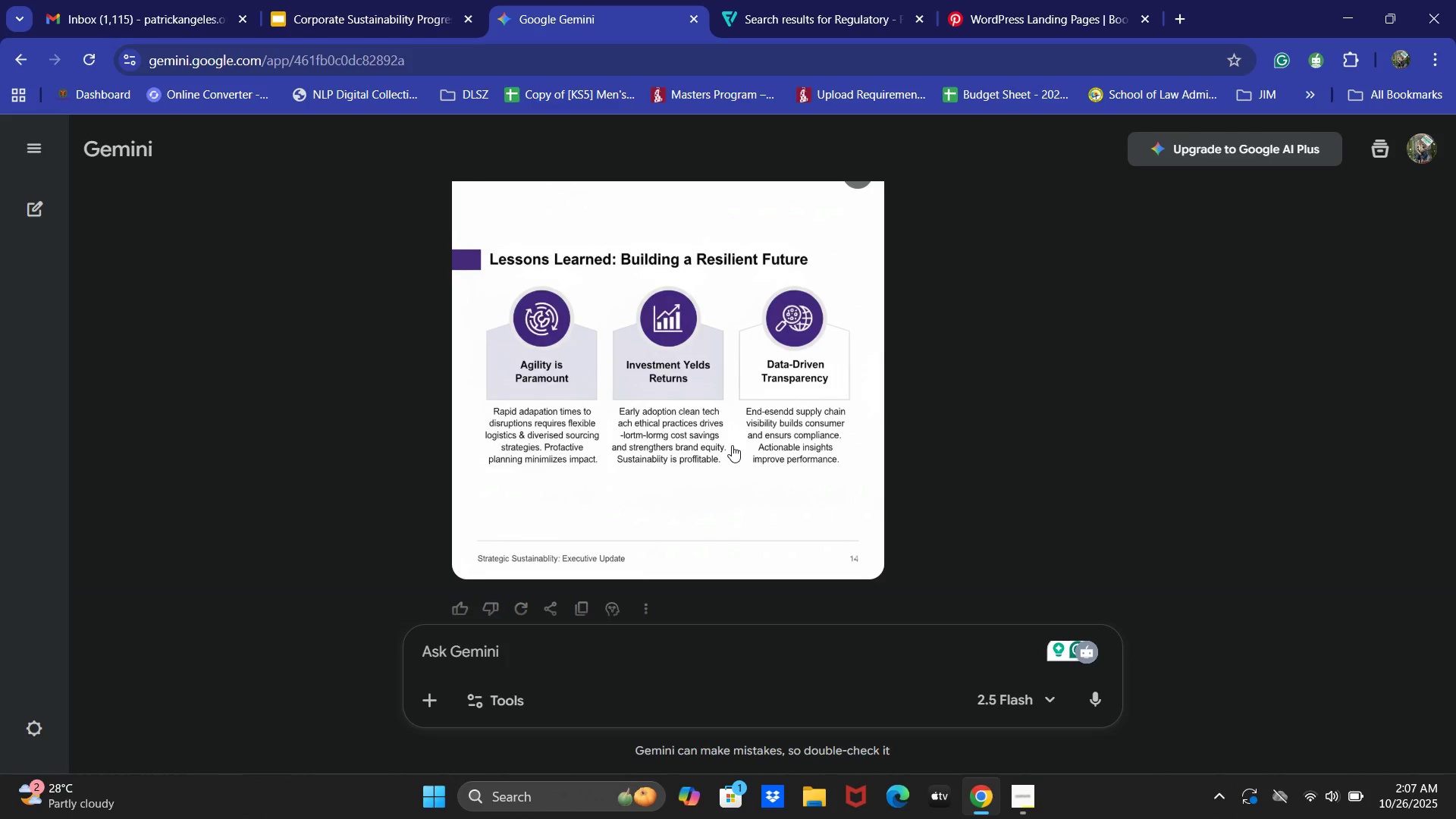 
scroll: coordinate [733, 445], scroll_direction: up, amount: 6.0
 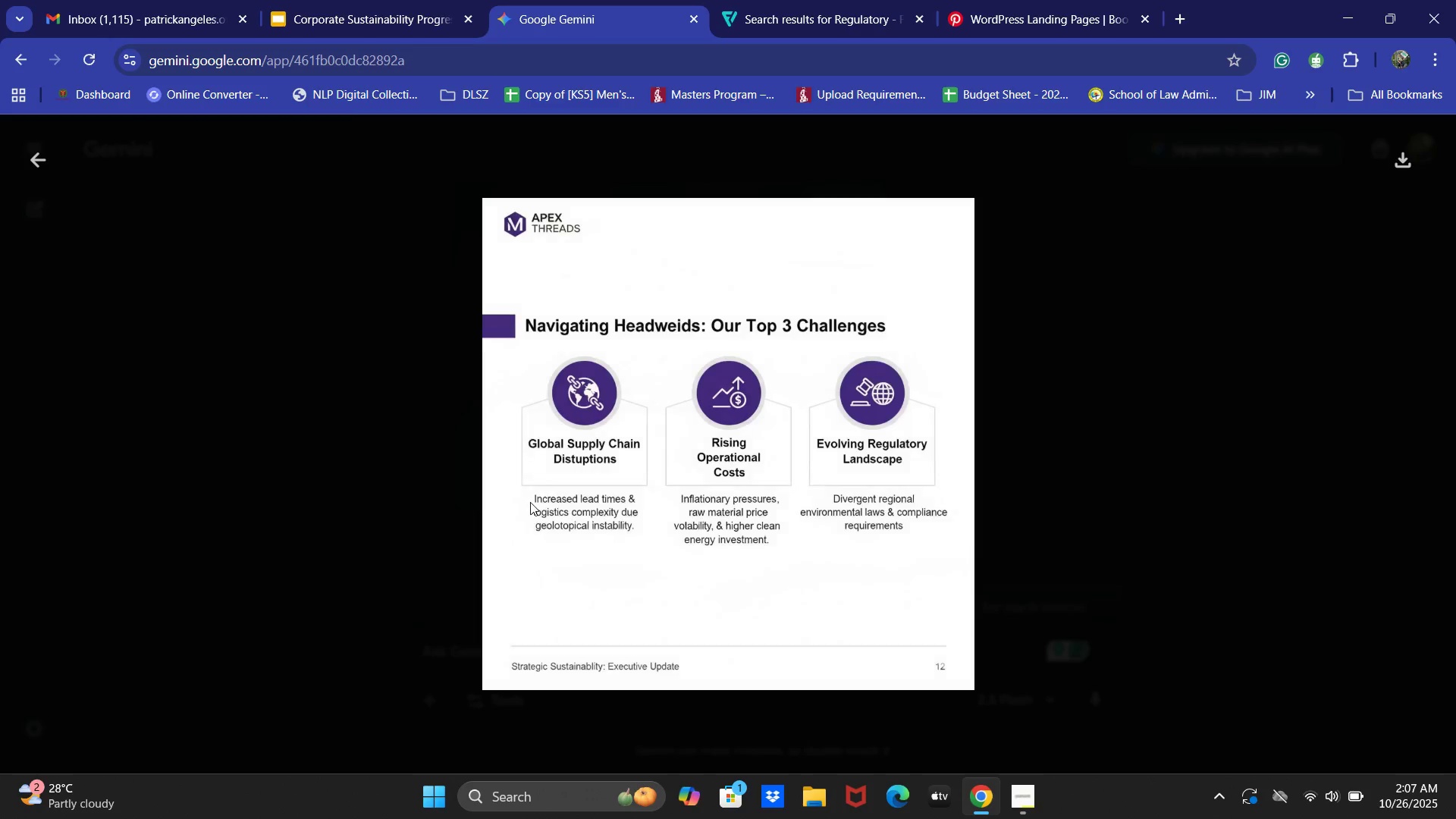 
left_click_drag(start_coordinate=[530, 501], to_coordinate=[596, 508])
 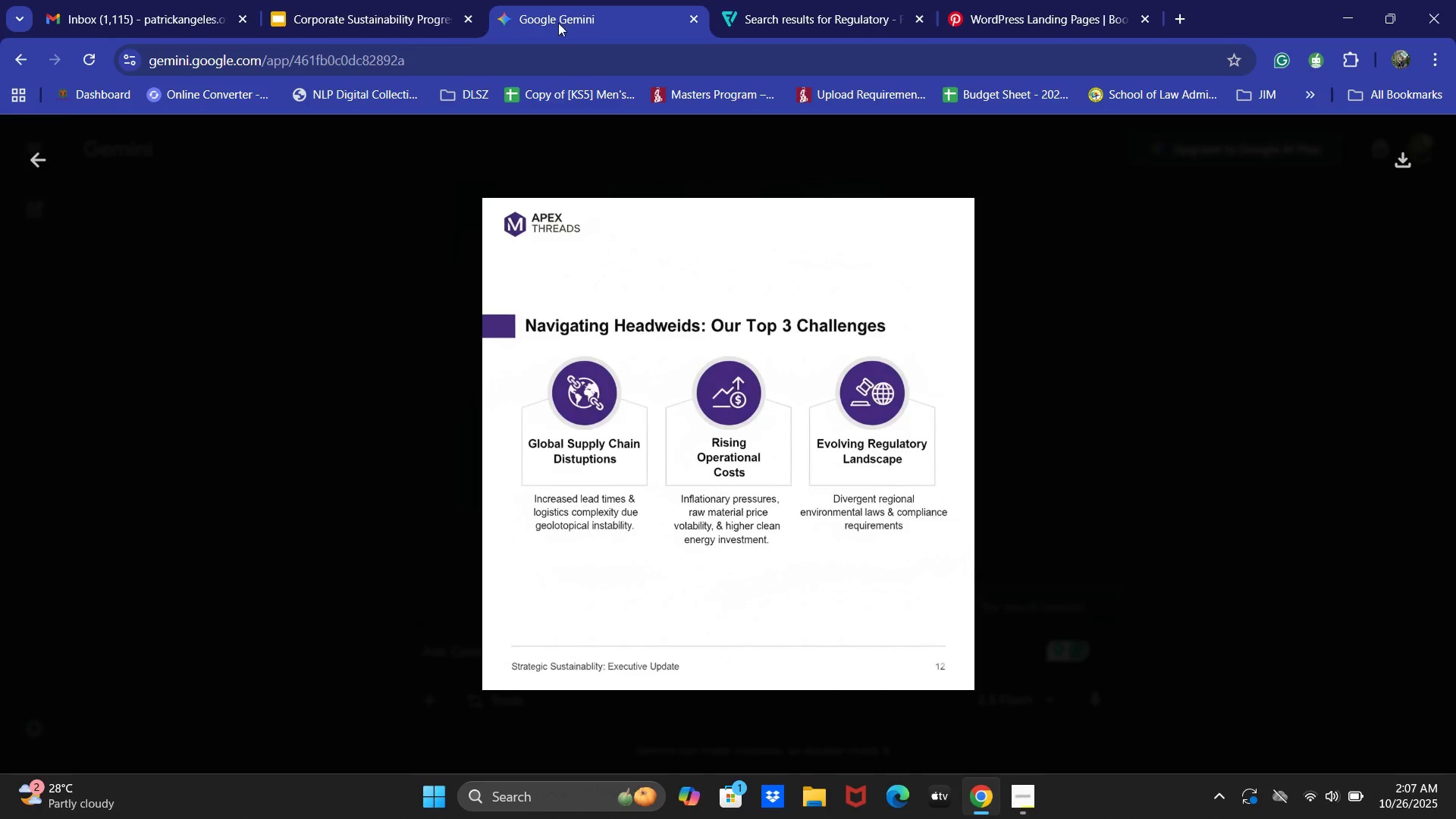 
left_click([428, 0])
 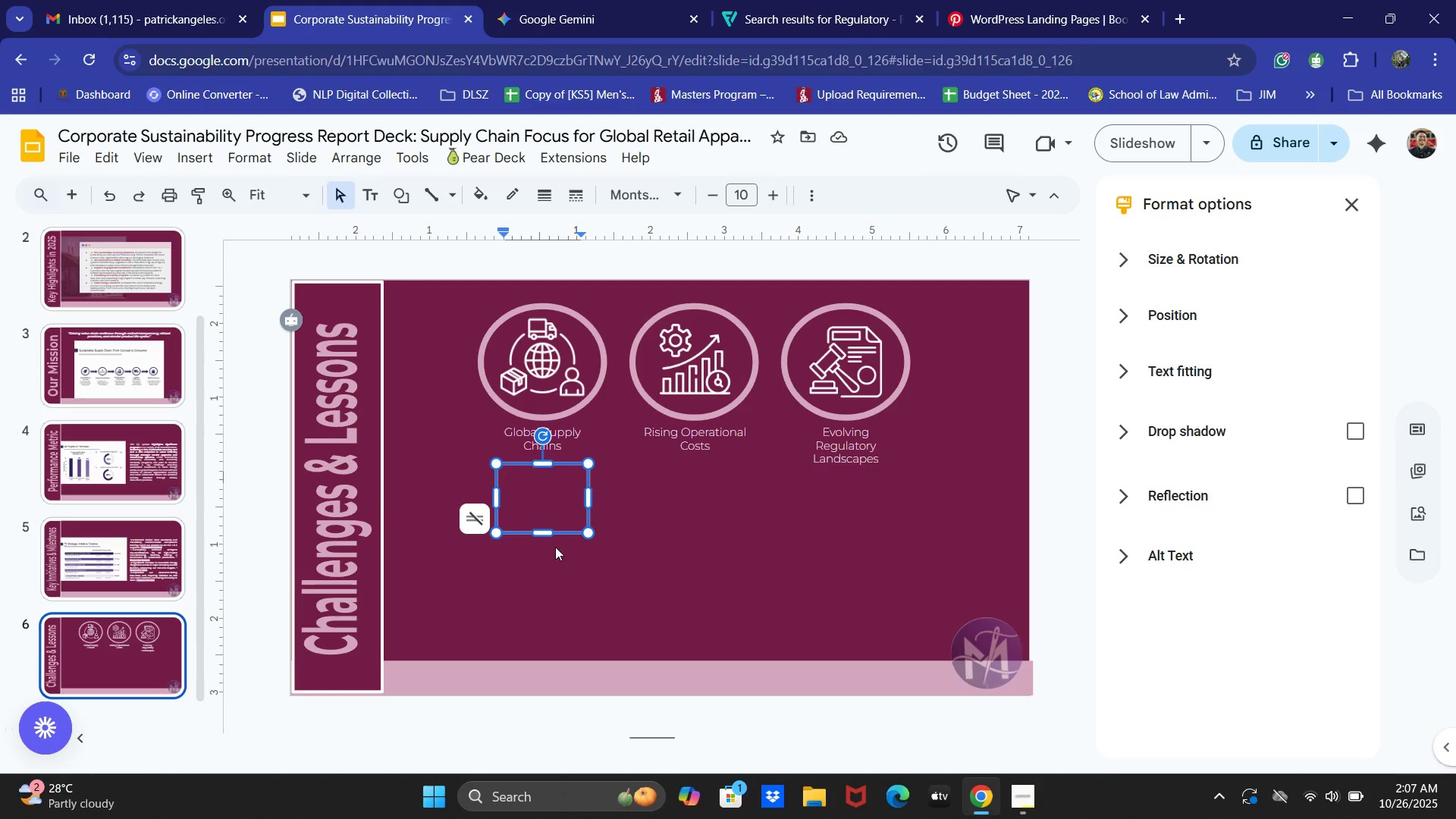 
left_click([532, 485])
 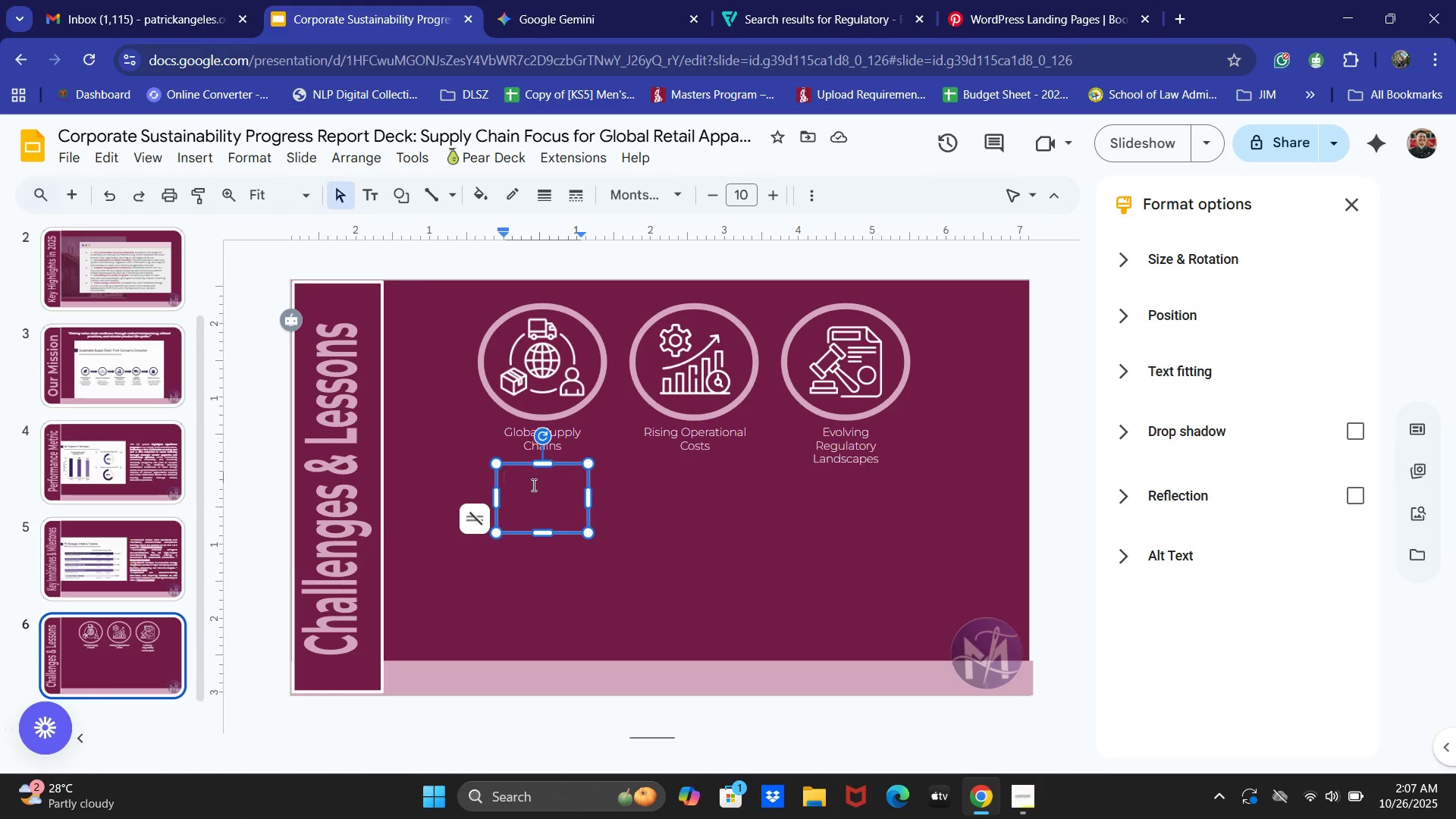 
type(Increased lear)
key(Backspace)
type(dtimes )
 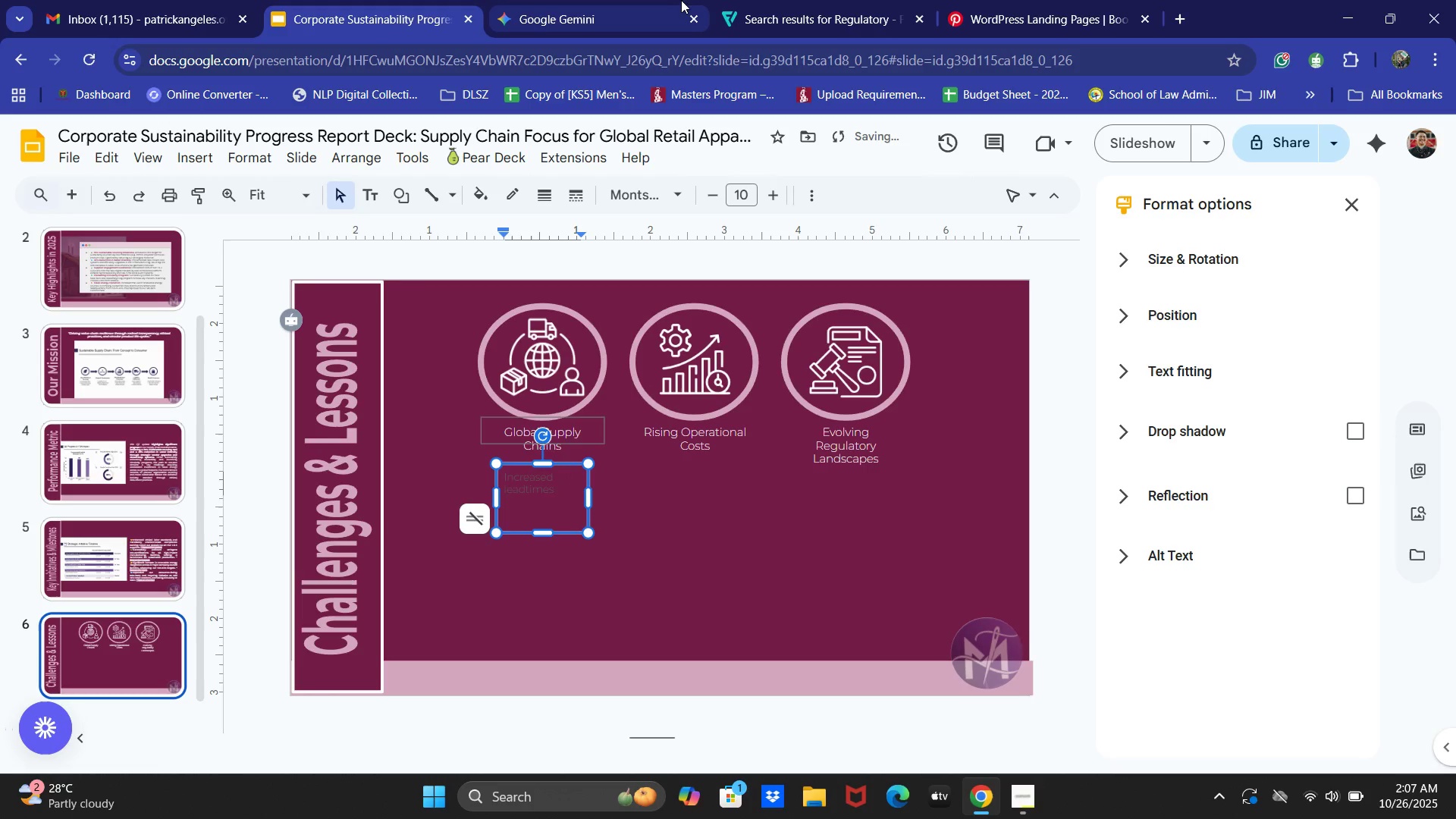 
left_click([682, 0])
 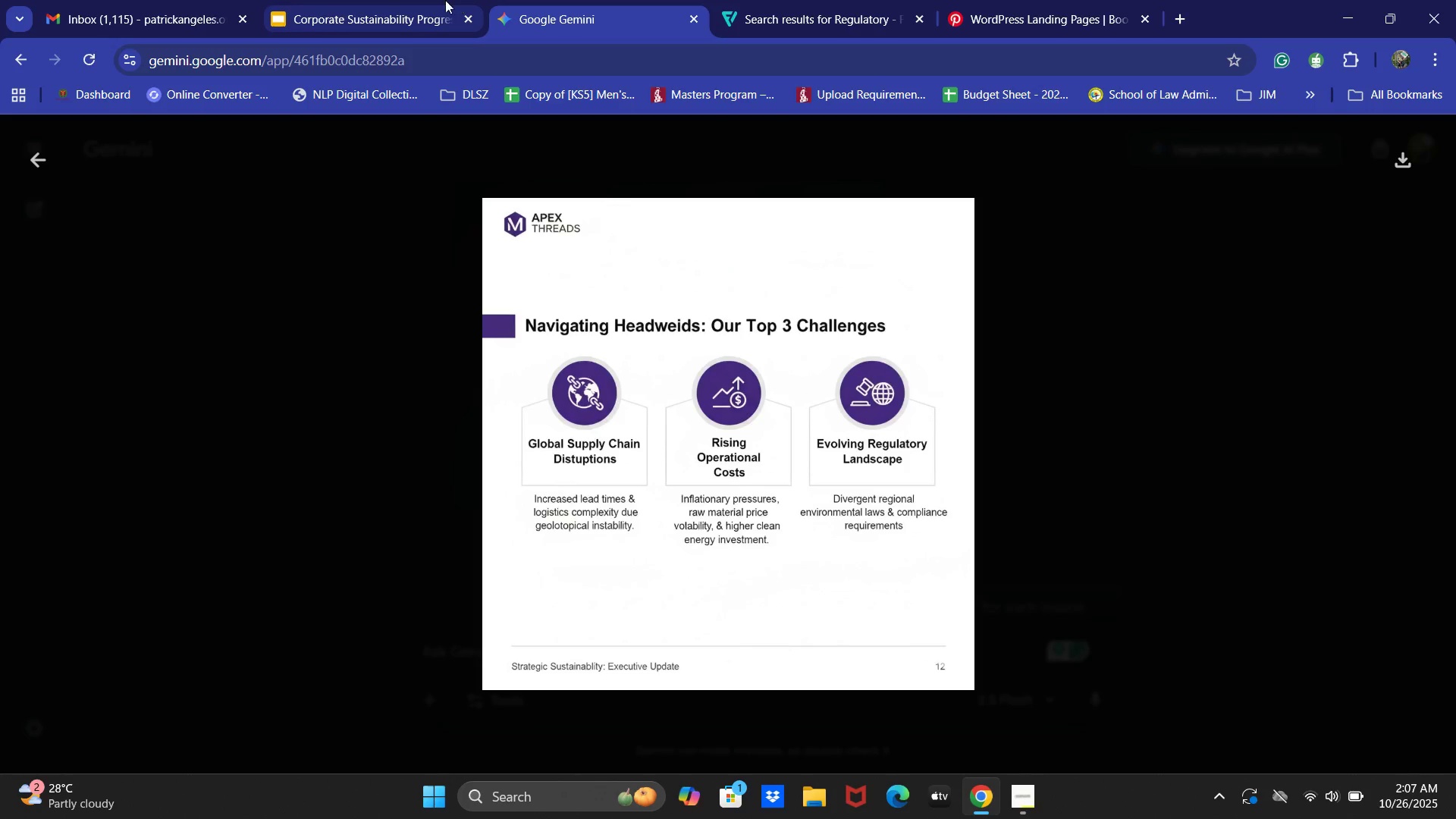 
left_click([442, 0])
 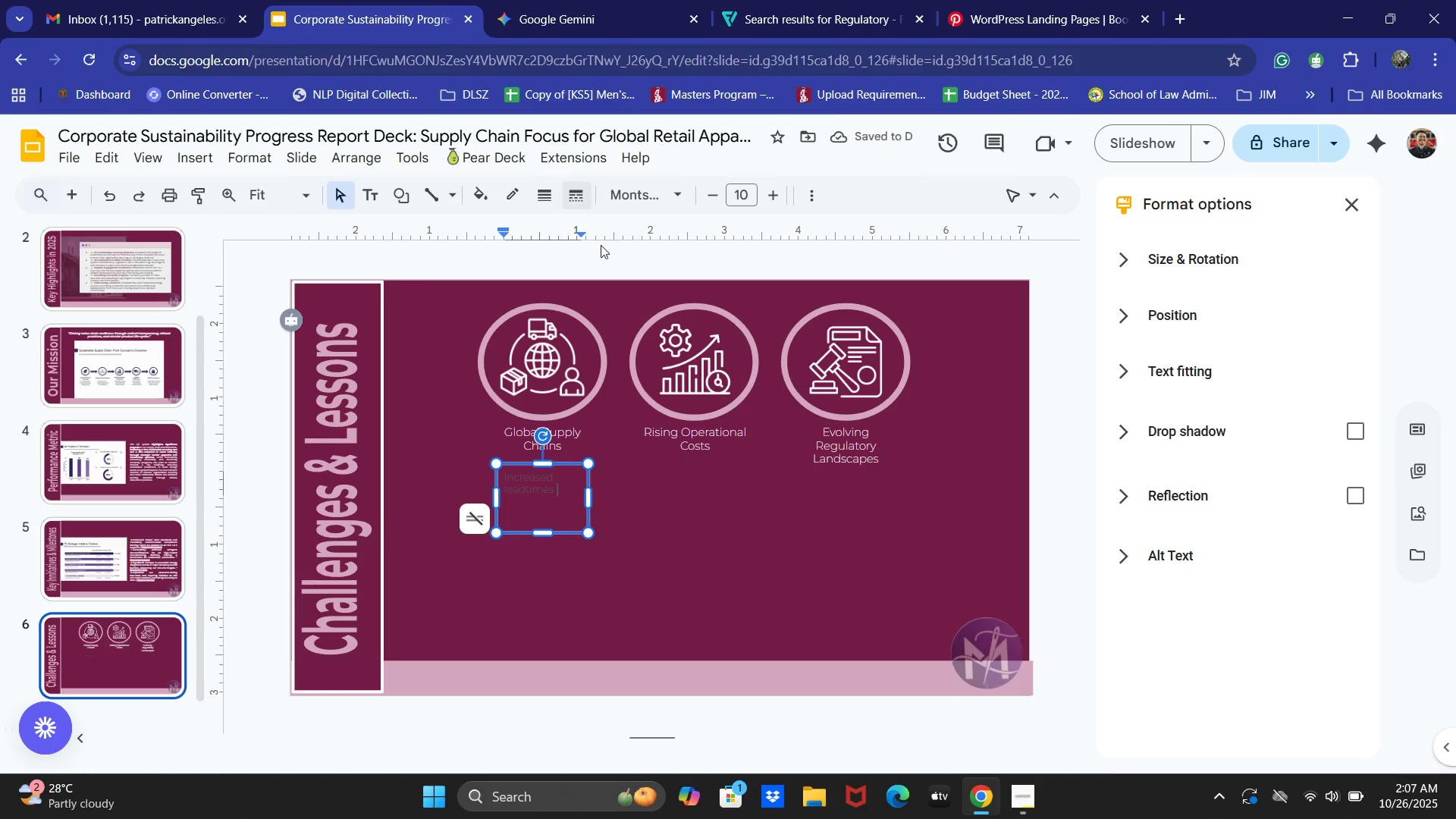 
type(& logistics )
 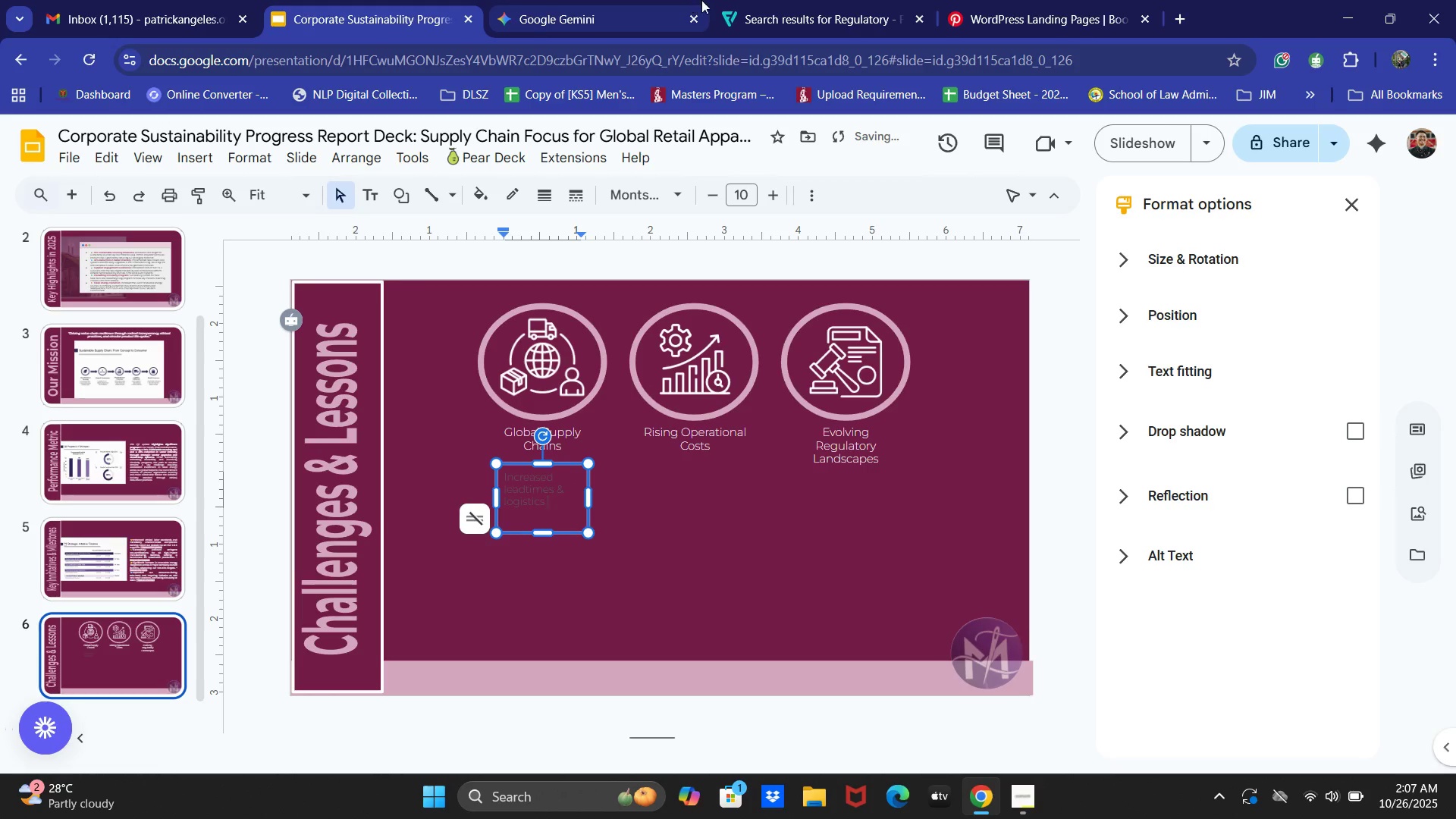 
left_click([626, 0])
 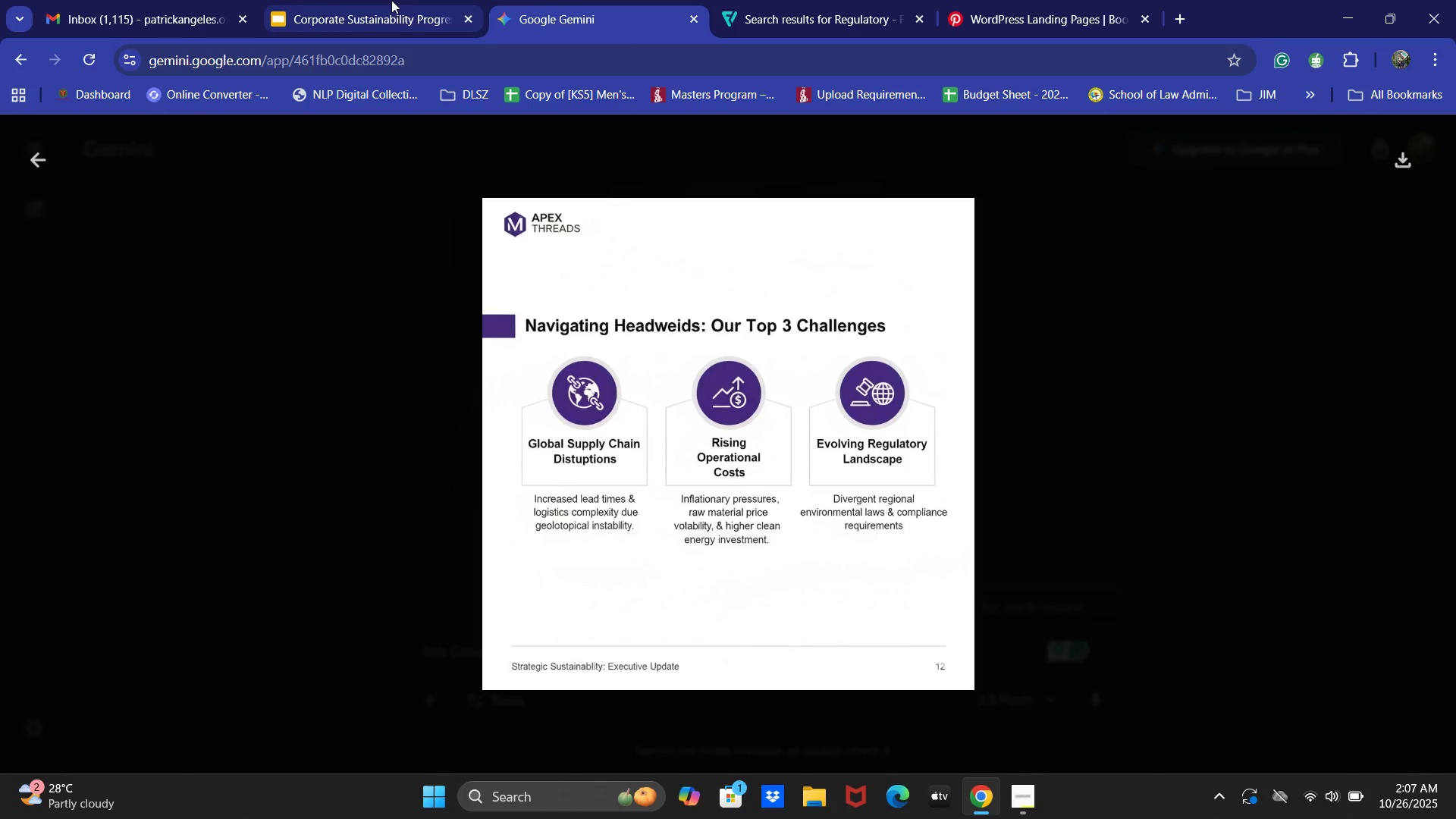 
left_click([391, 0])
 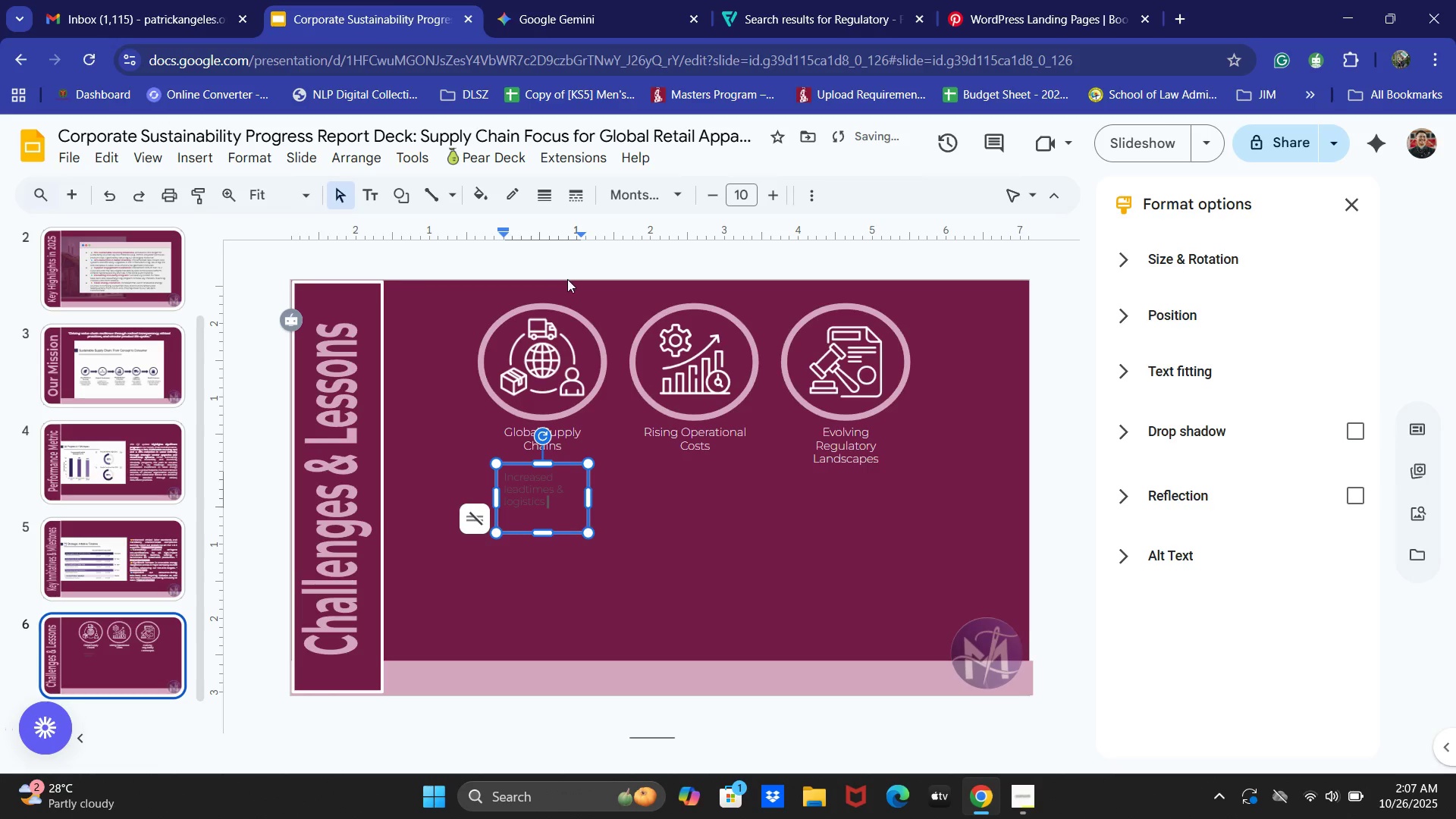 
type(complexity )
 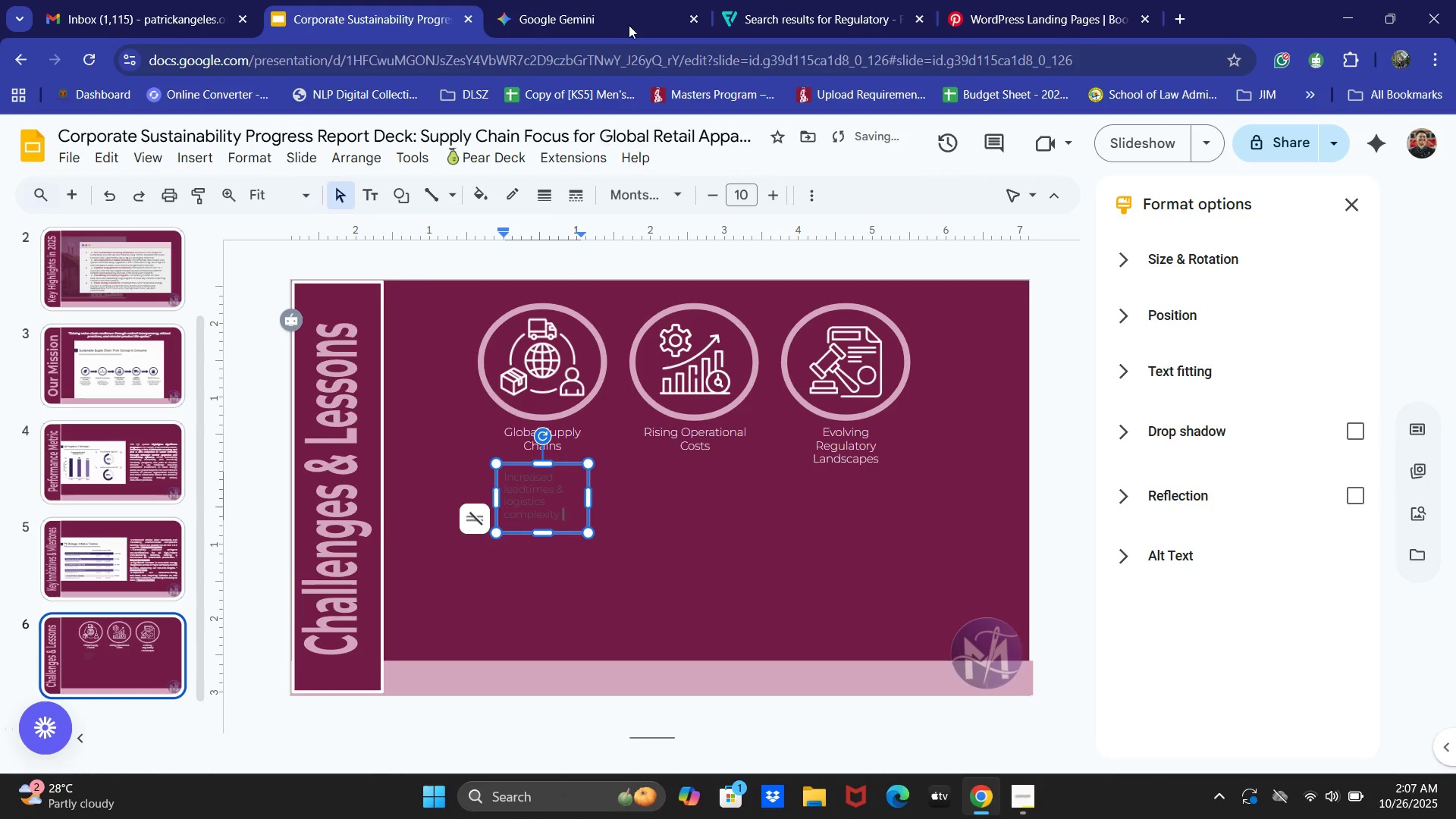 
left_click([635, 0])
 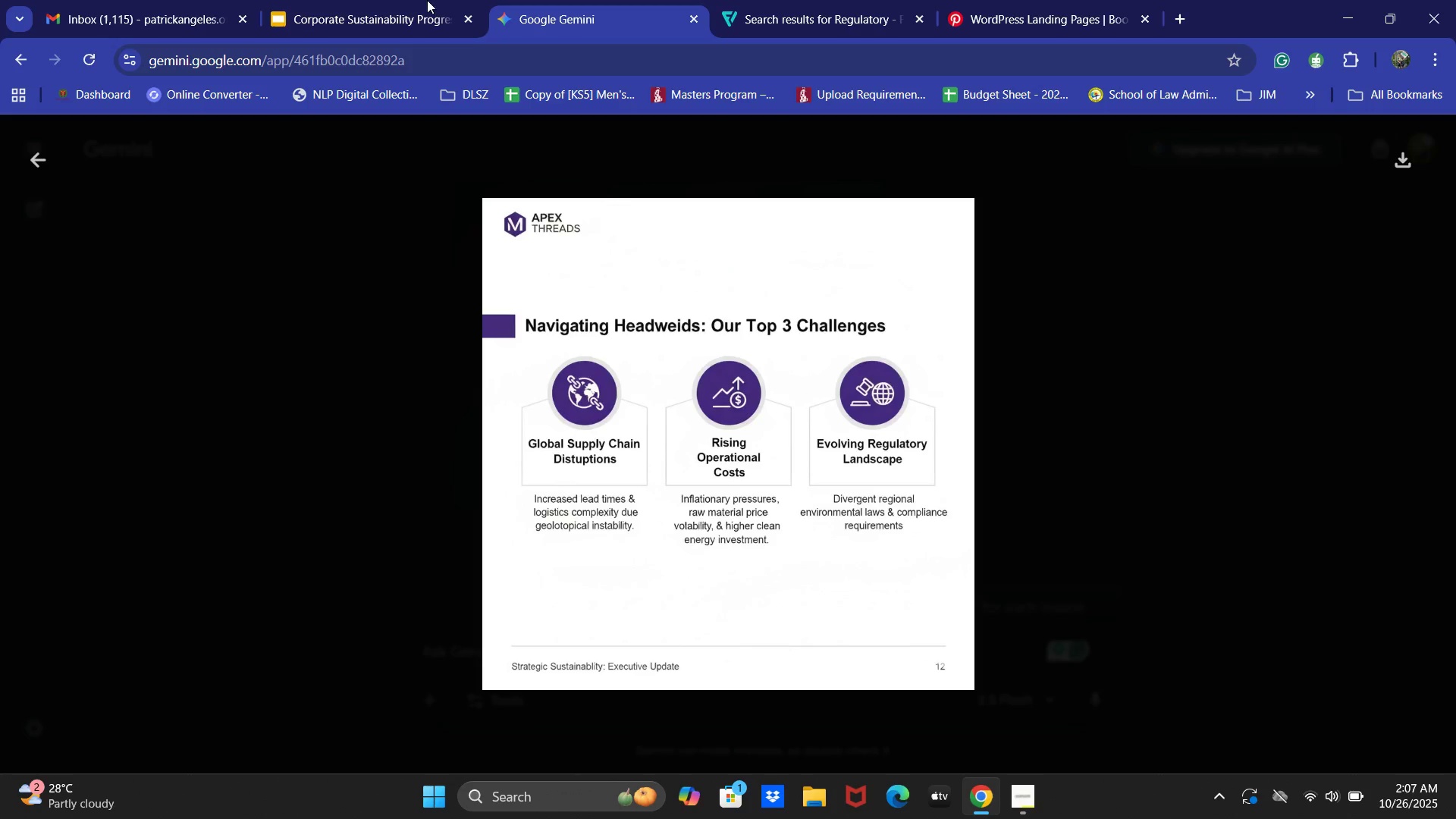 
left_click([377, 0])
 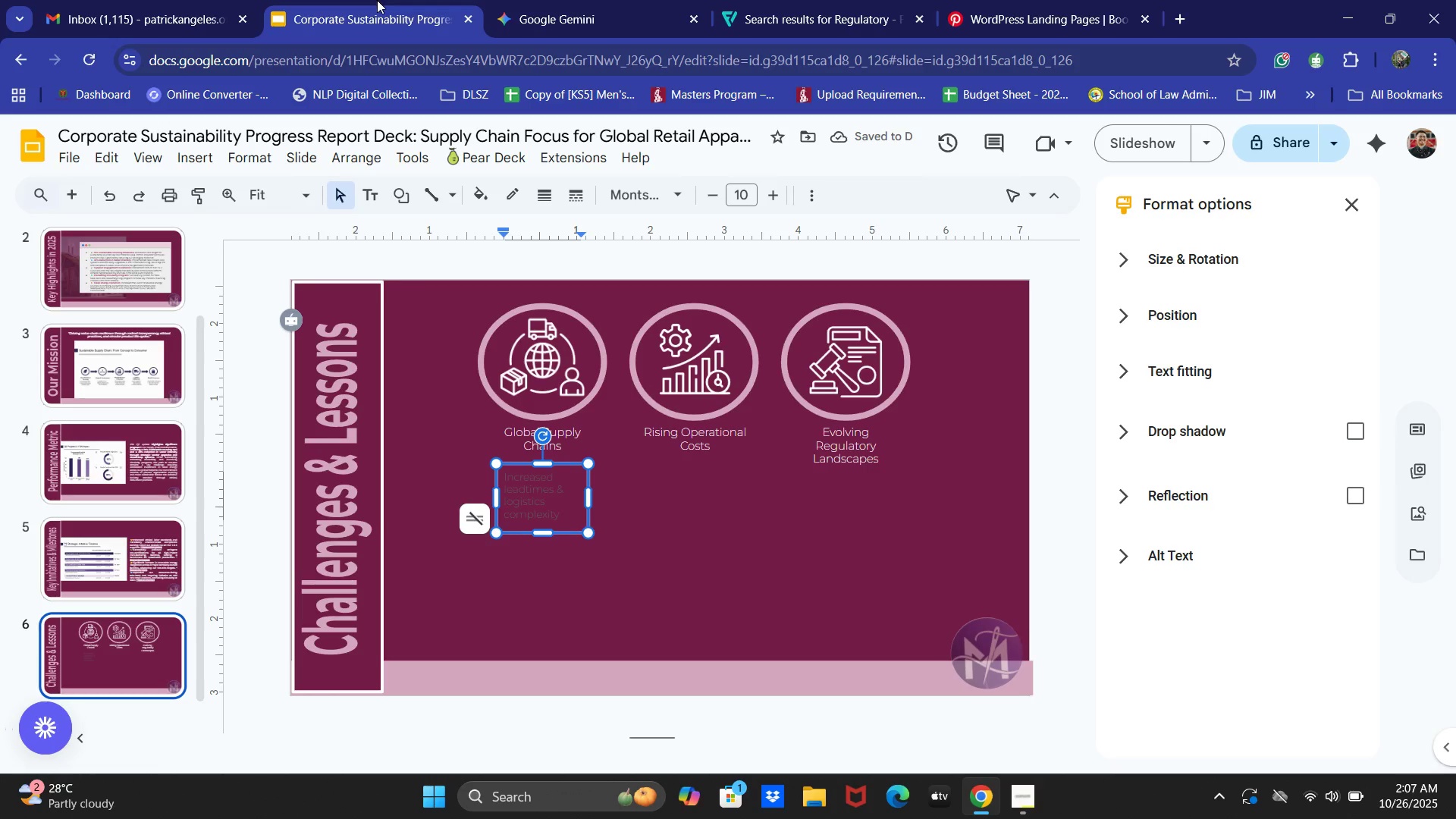 
left_click([529, 0])
 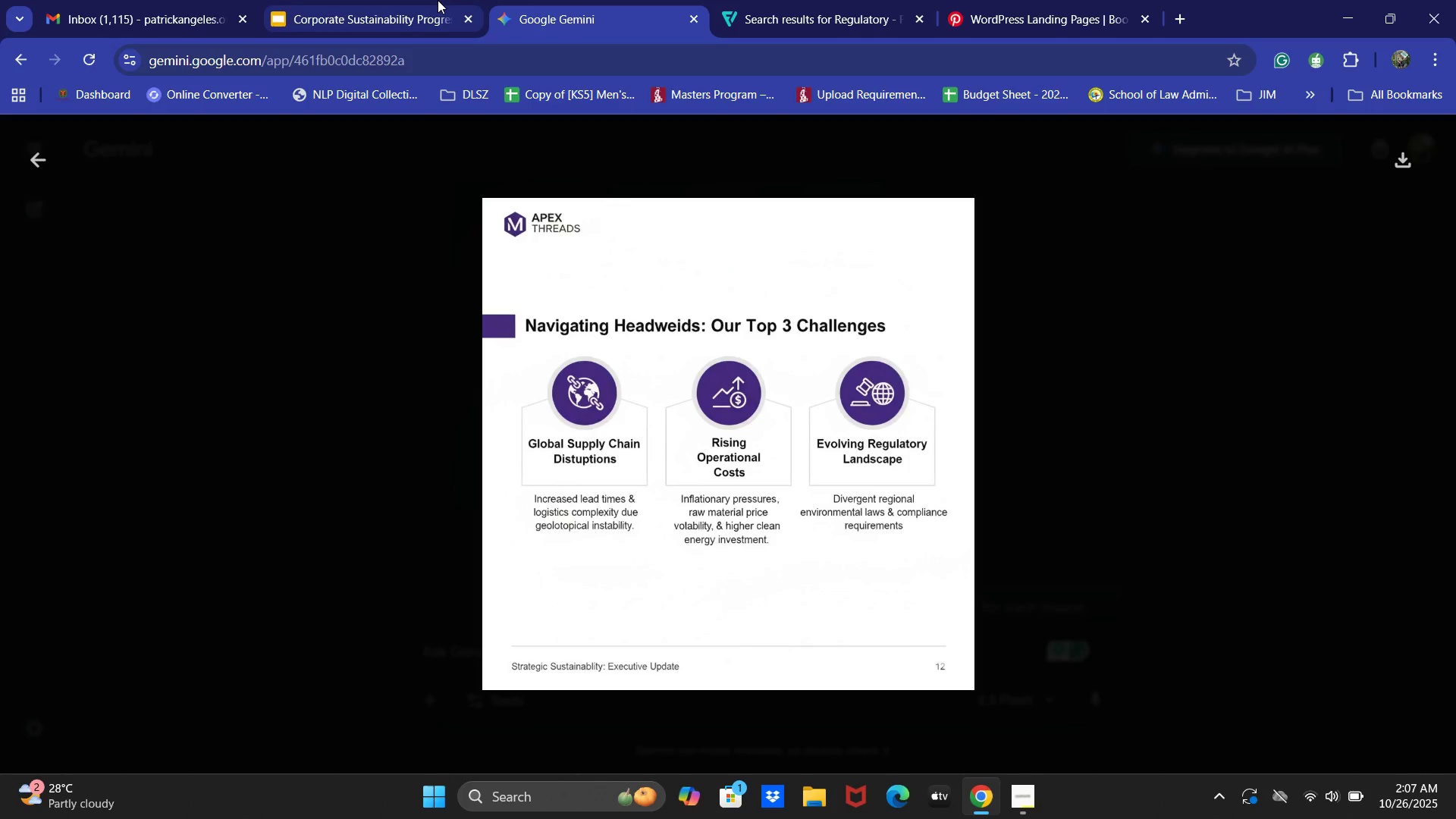 
wait(5.34)
 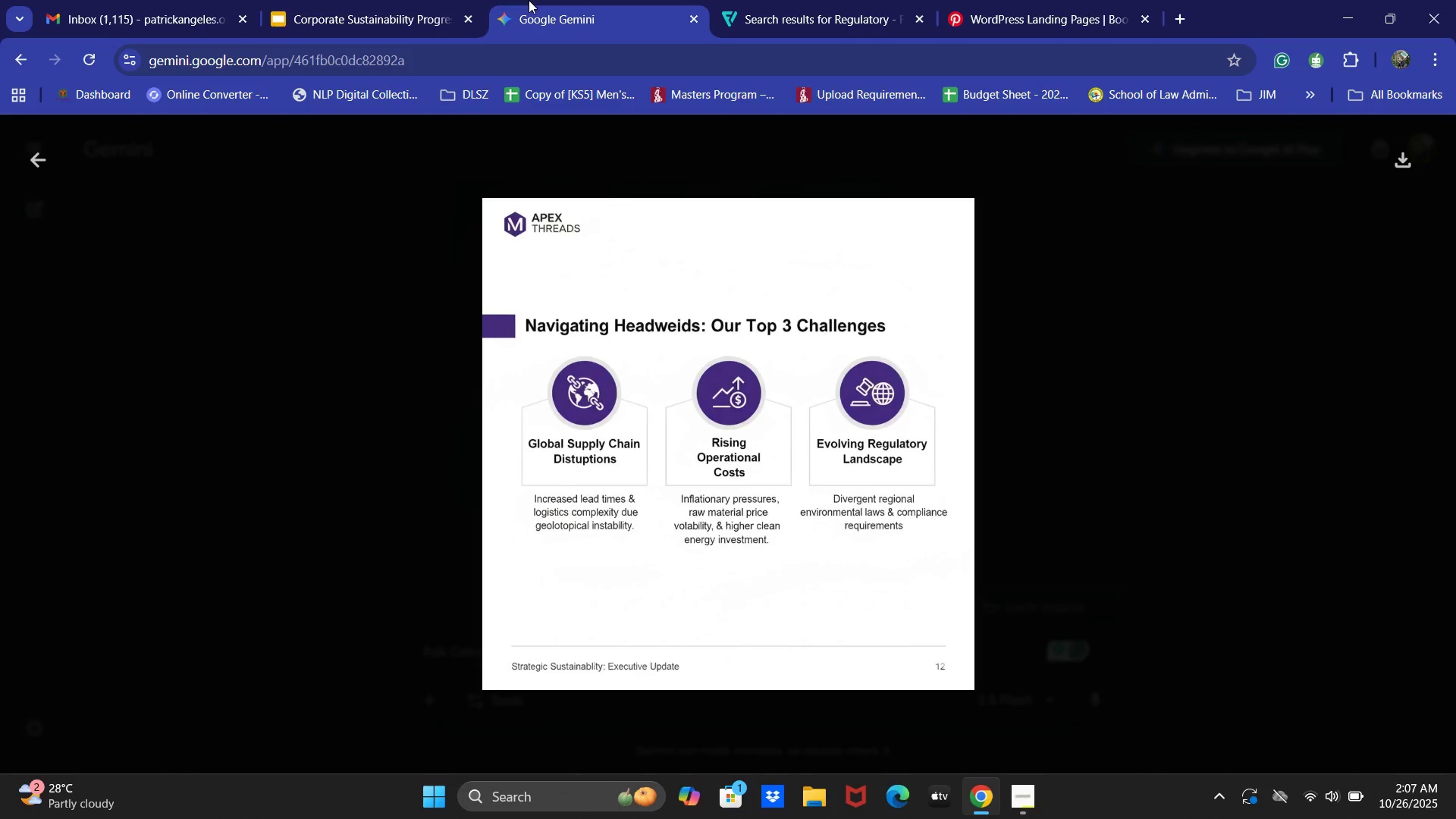 
left_click([438, 0])
 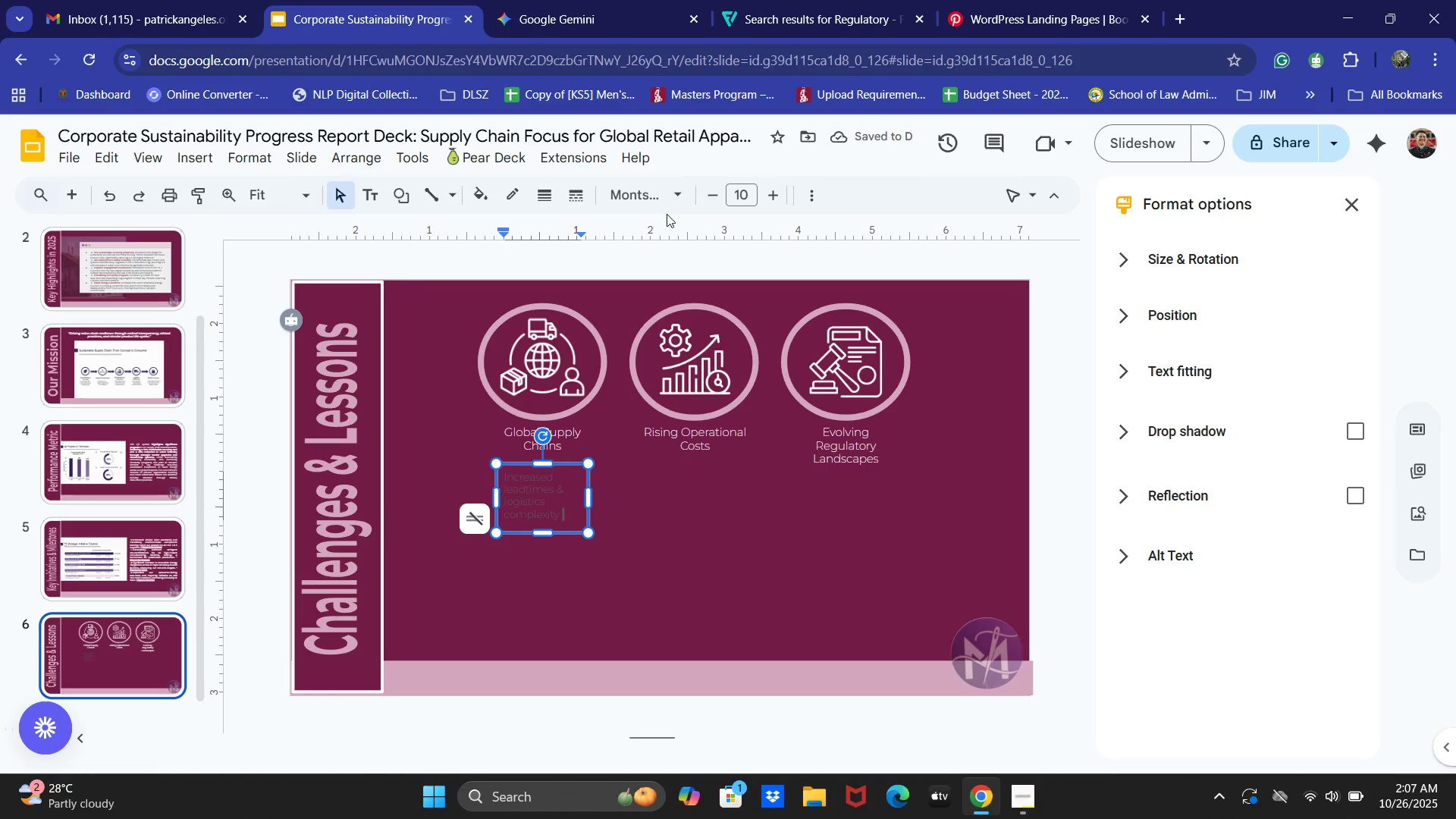 
type(due to ge)
 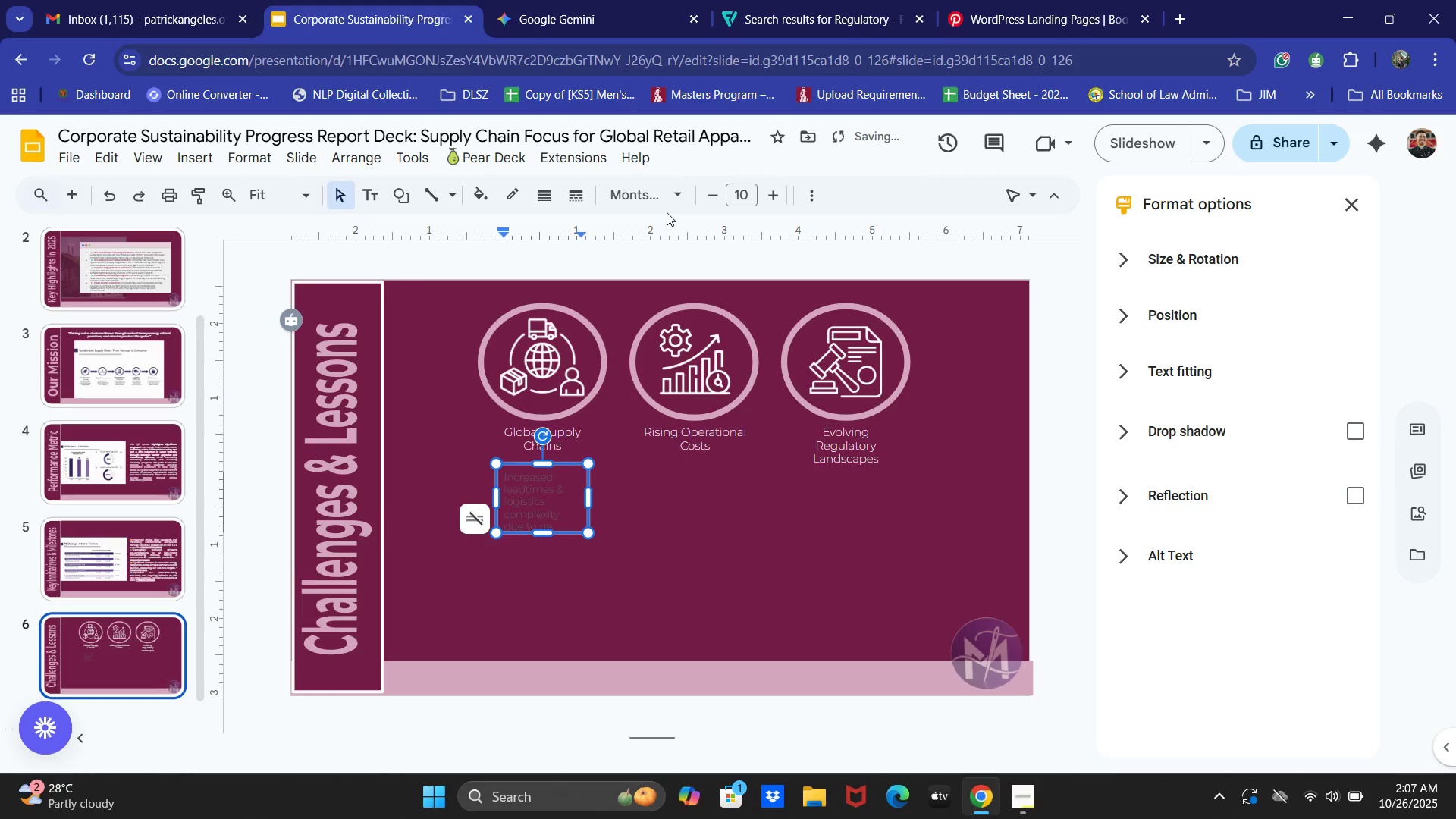 
left_click([620, 28])
 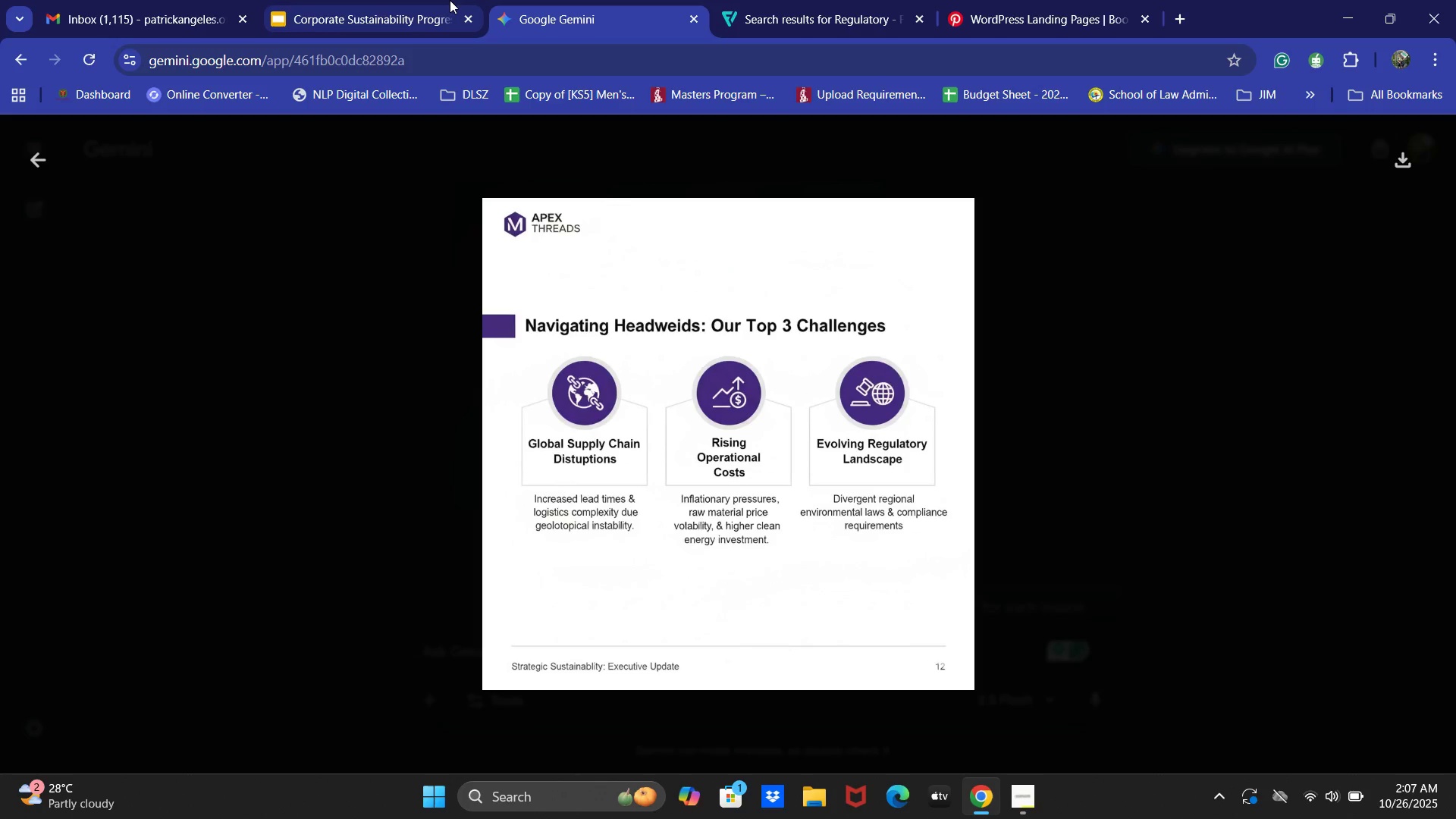 
left_click([450, 0])
 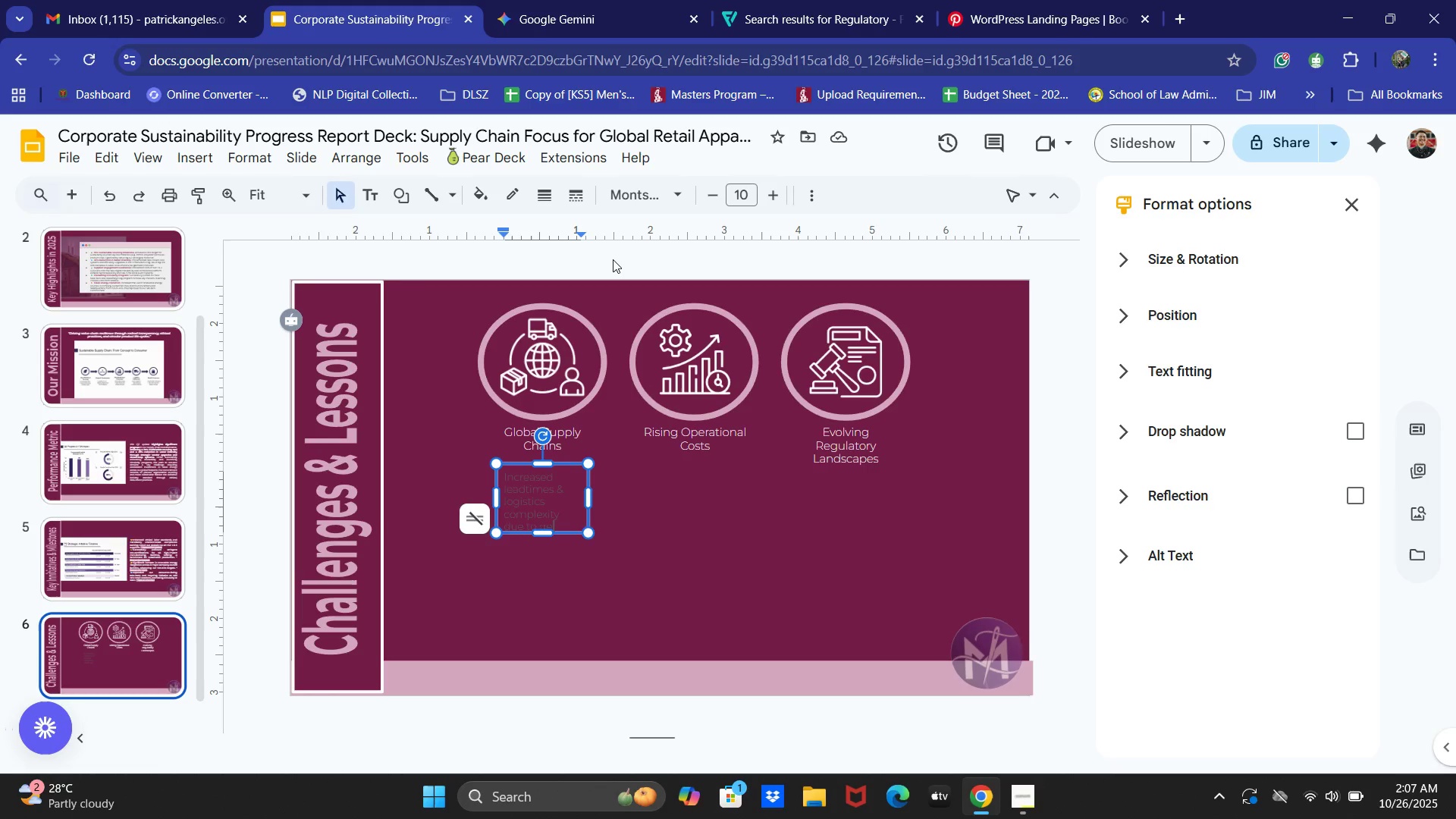 
type(otropical instability)
 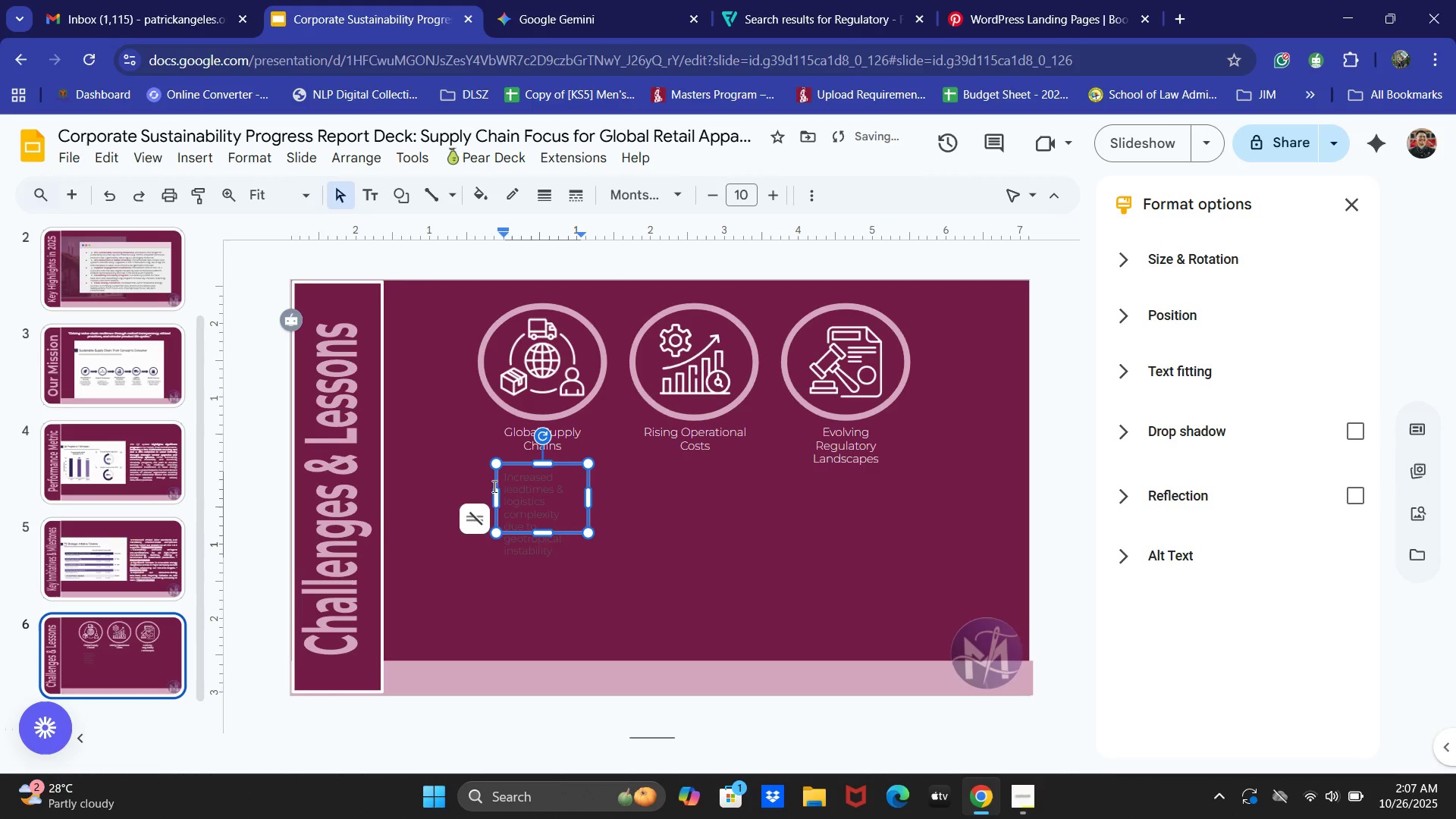 
left_click([500, 498])
 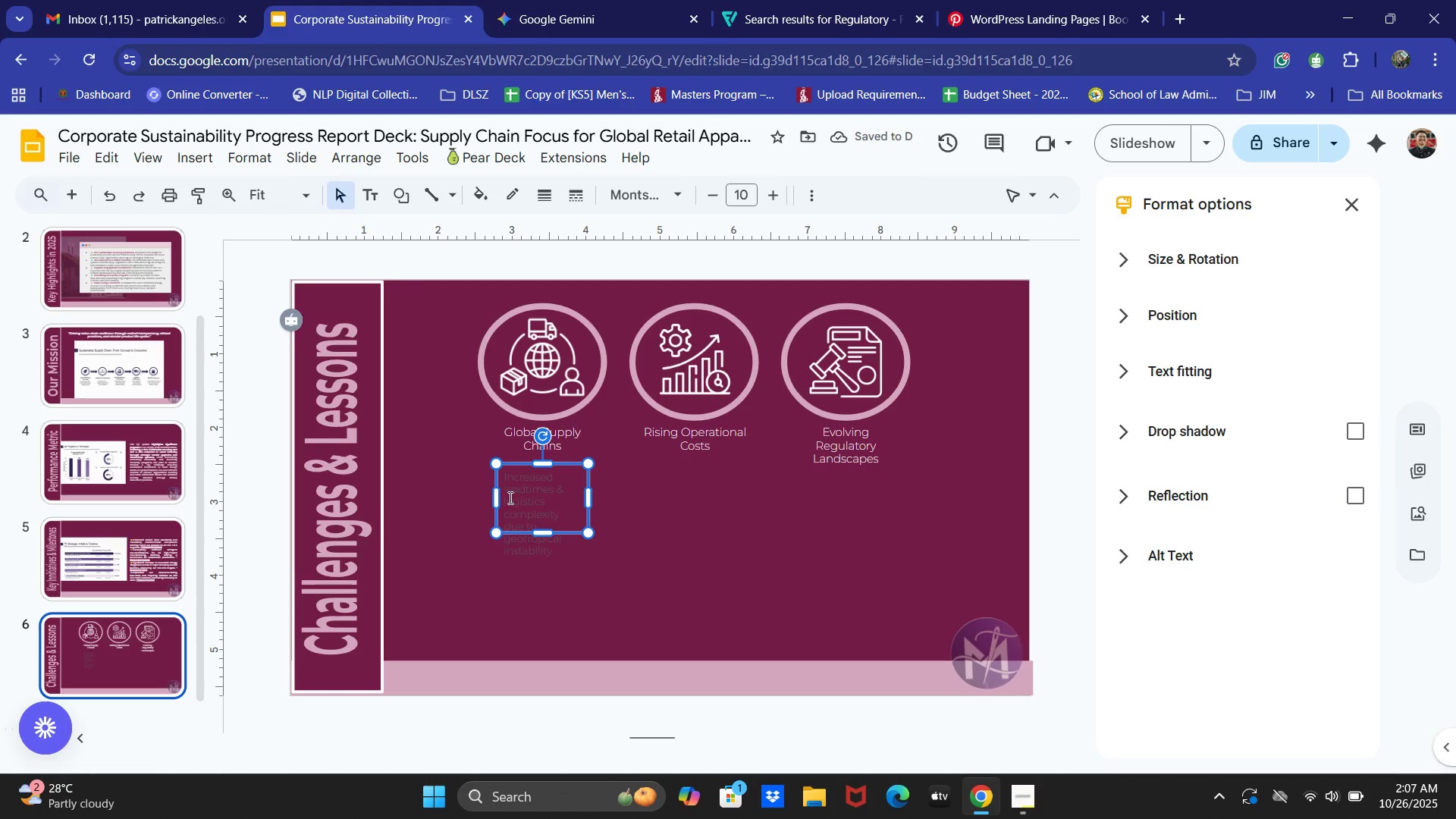 
left_click_drag(start_coordinate=[493, 497], to_coordinate=[428, 501])
 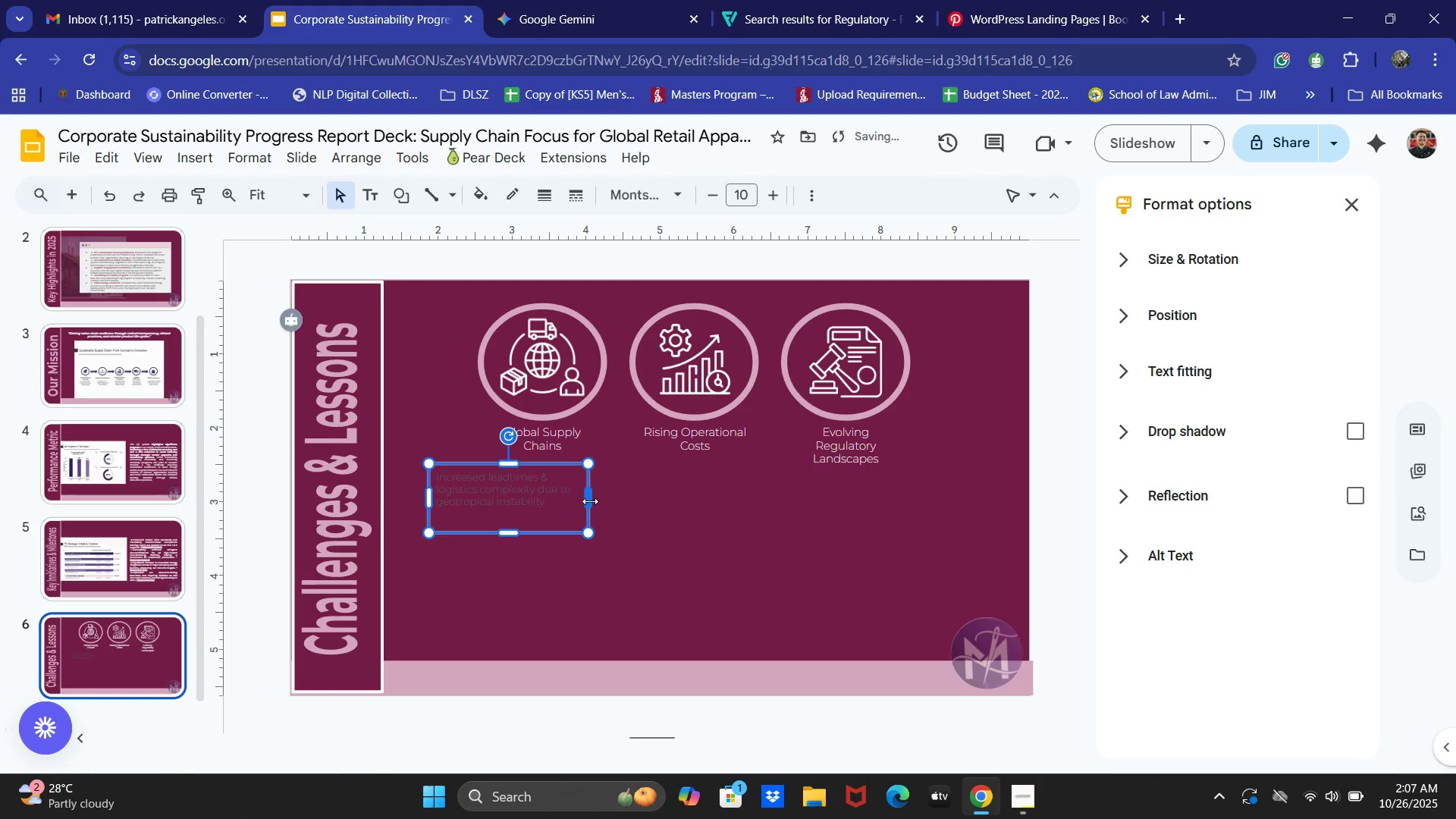 
left_click_drag(start_coordinate=[590, 501], to_coordinate=[629, 503])
 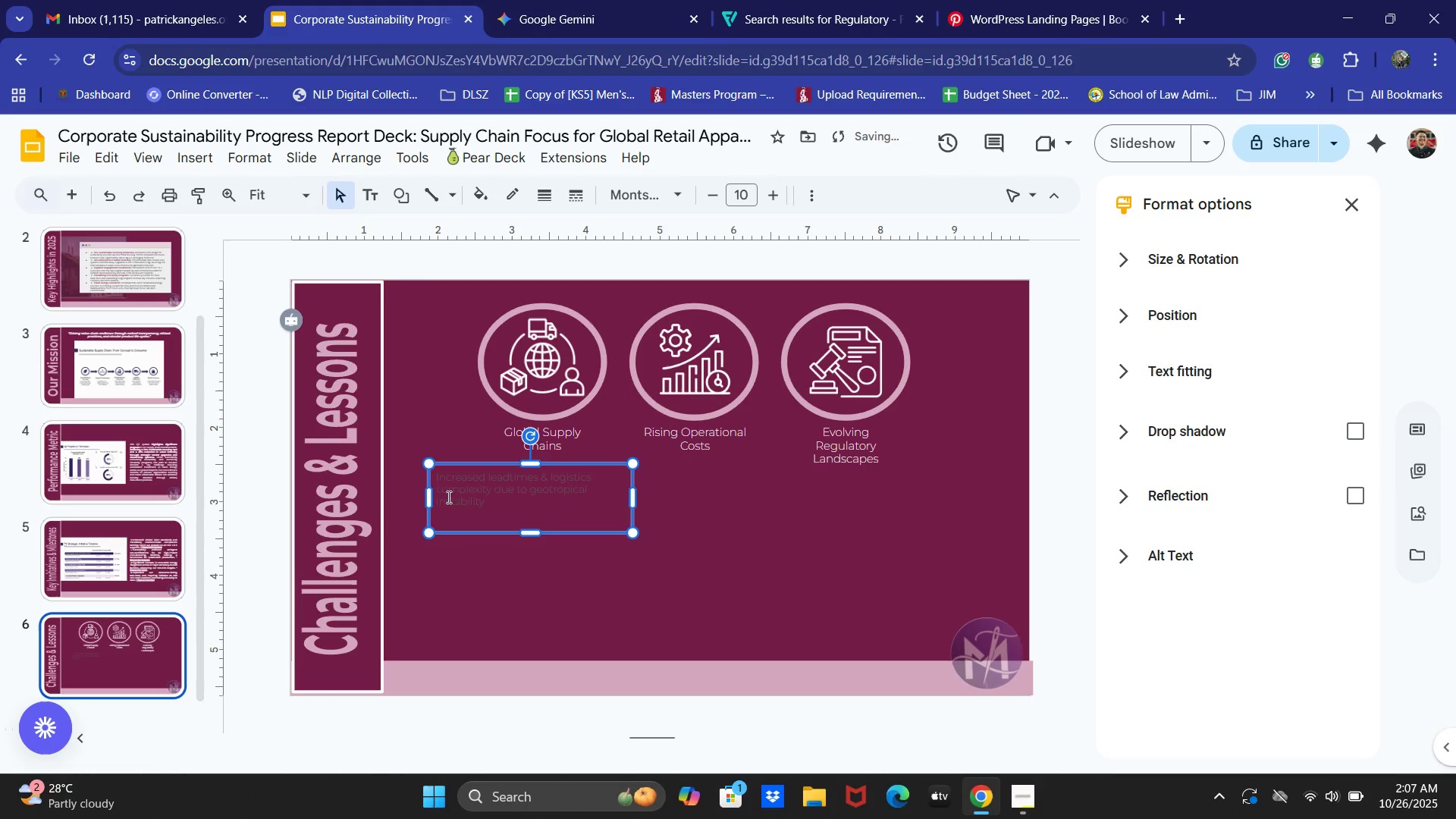 
left_click([430, 500])
 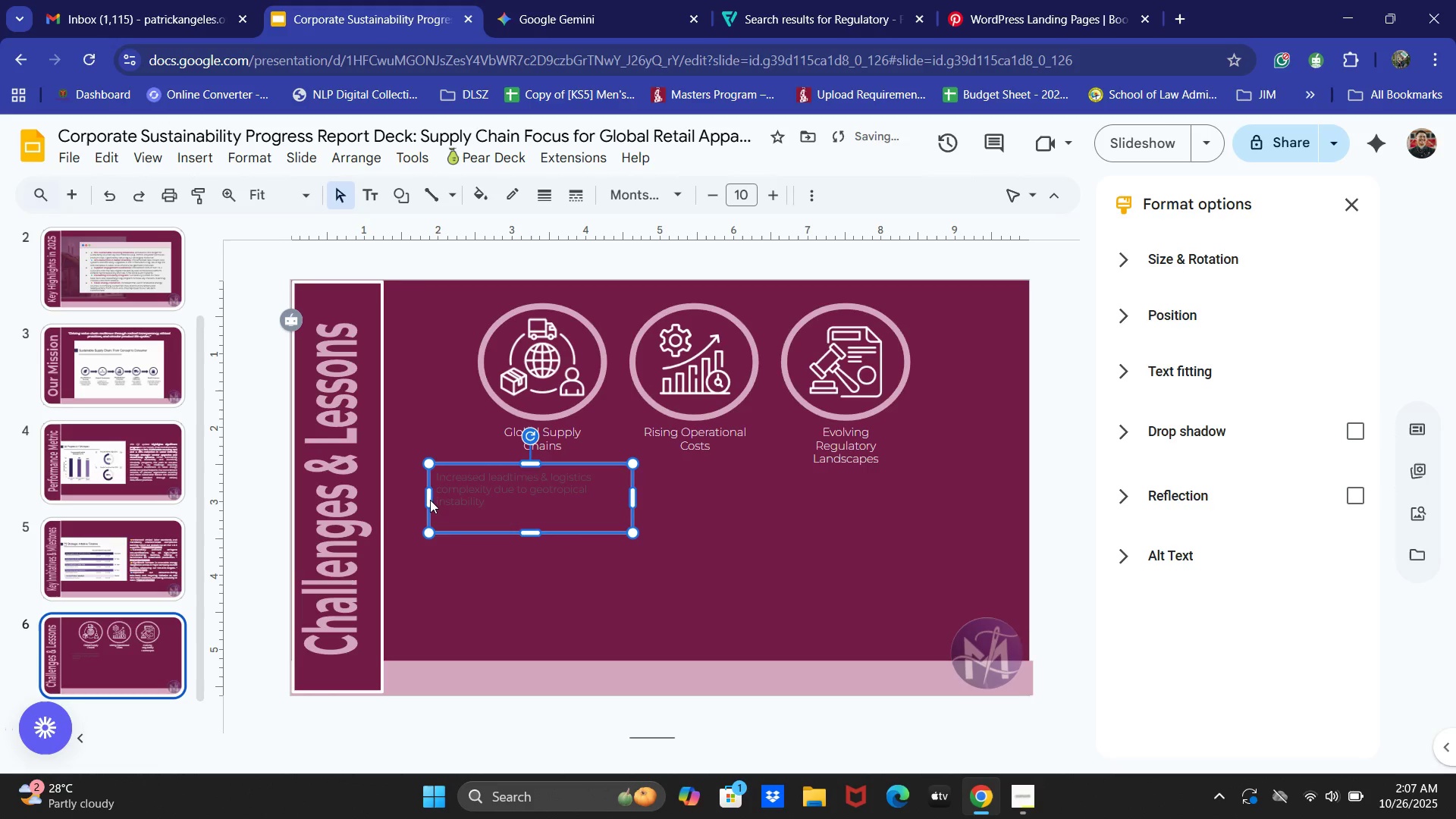 
left_click_drag(start_coordinate=[430, 500], to_coordinate=[441, 500])
 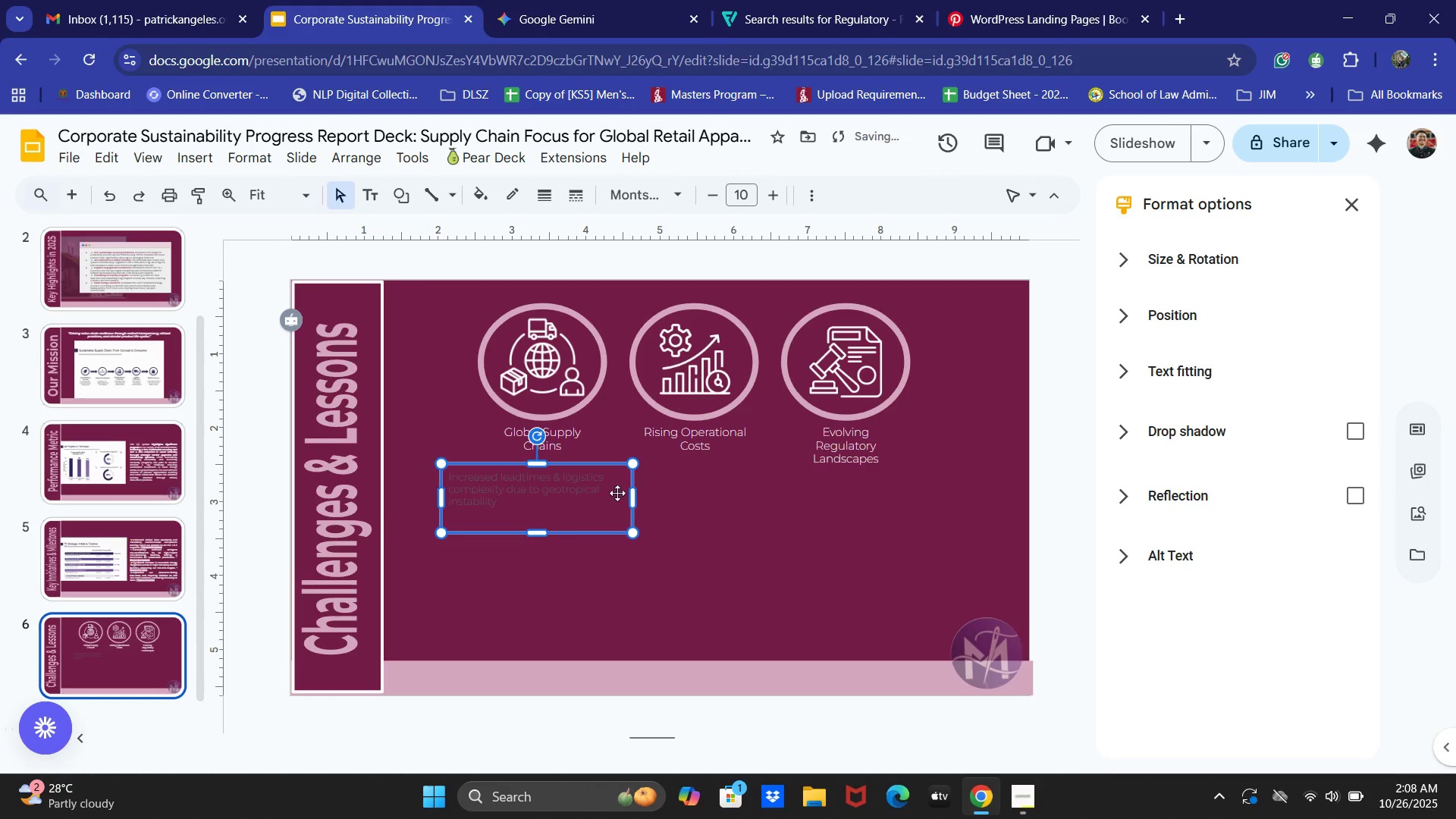 
left_click_drag(start_coordinate=[635, 493], to_coordinate=[612, 493])
 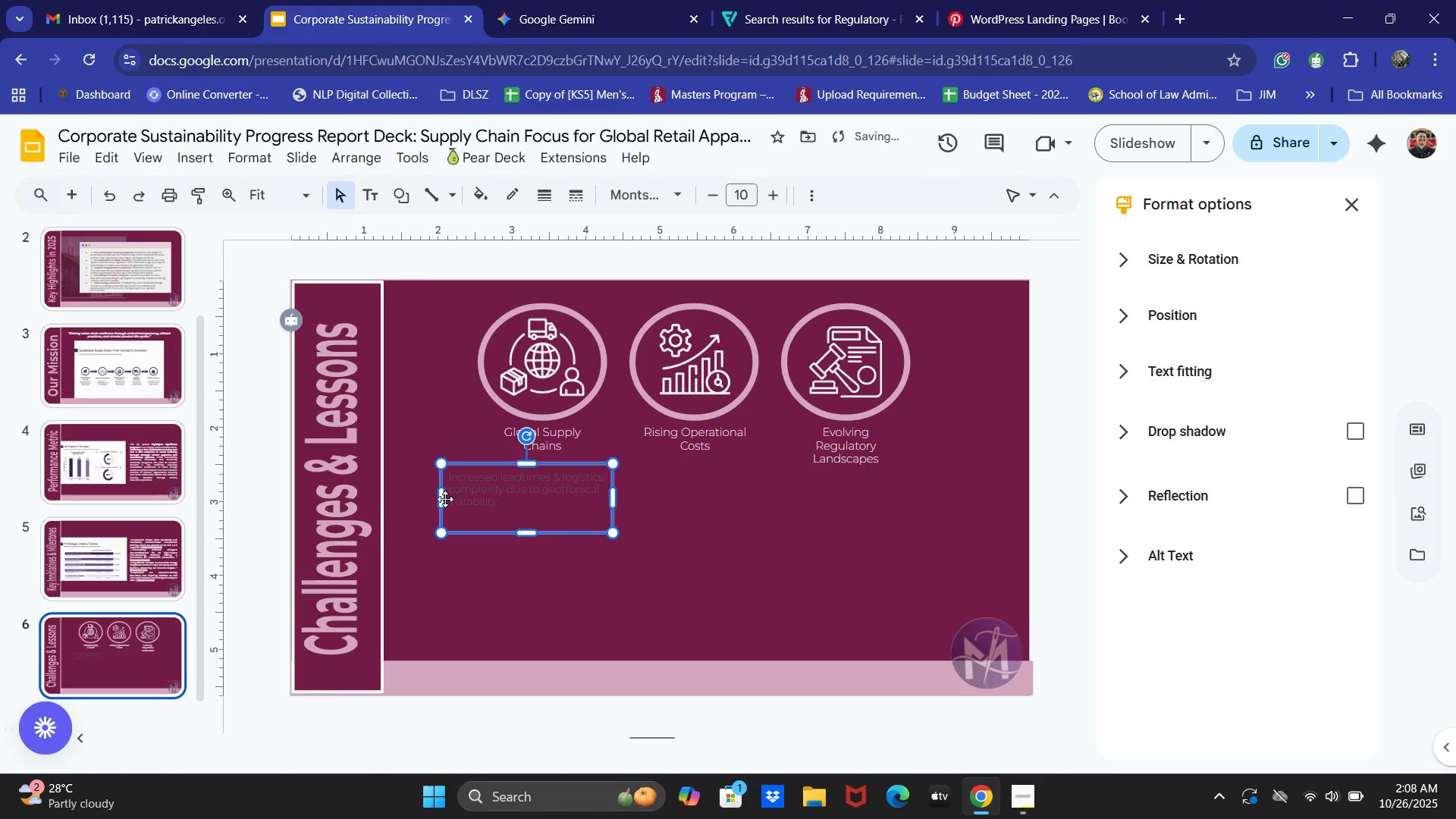 
left_click_drag(start_coordinate=[444, 497], to_coordinate=[469, 494])
 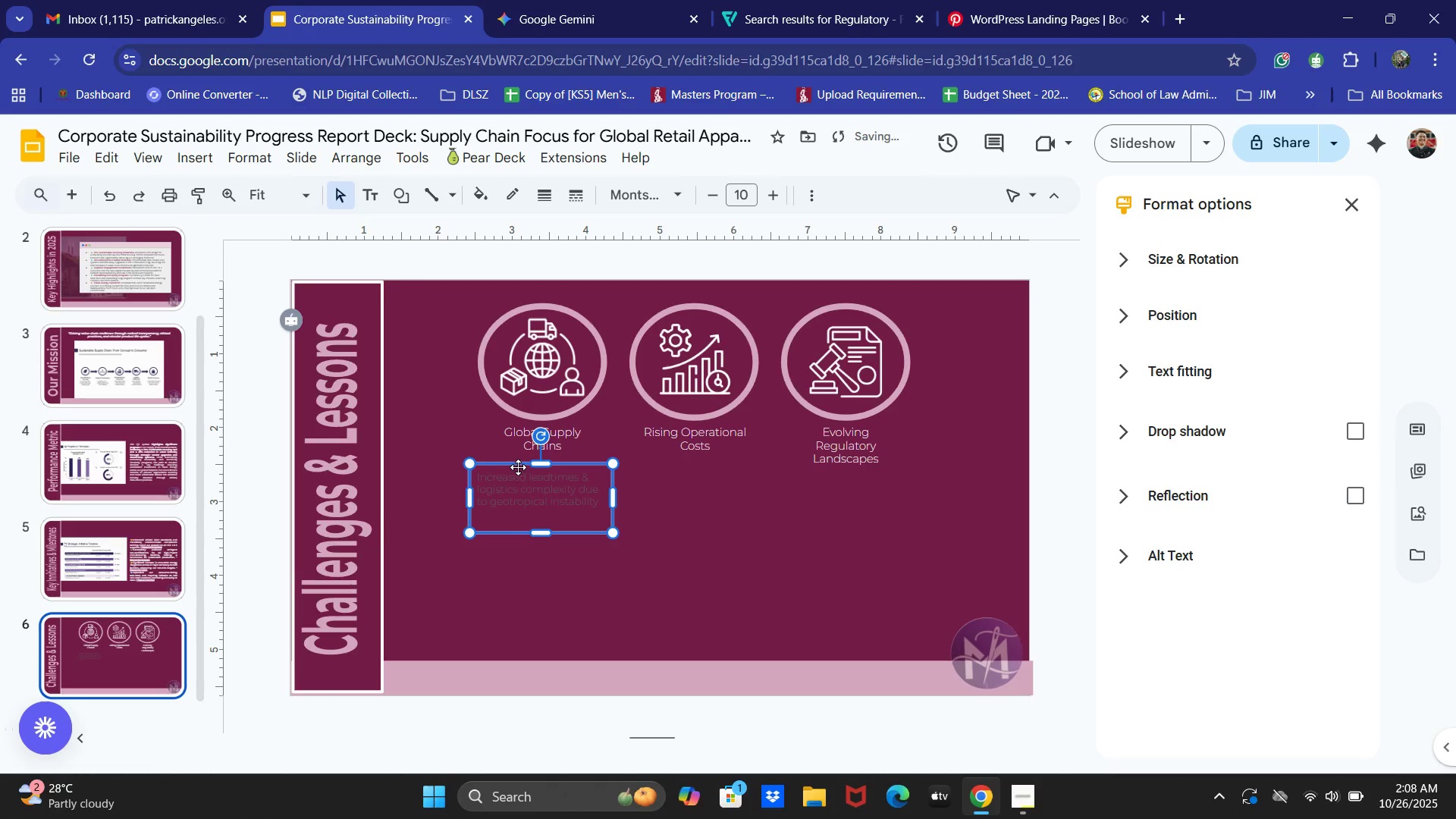 
left_click_drag(start_coordinate=[518, 467], to_coordinate=[520, 461])
 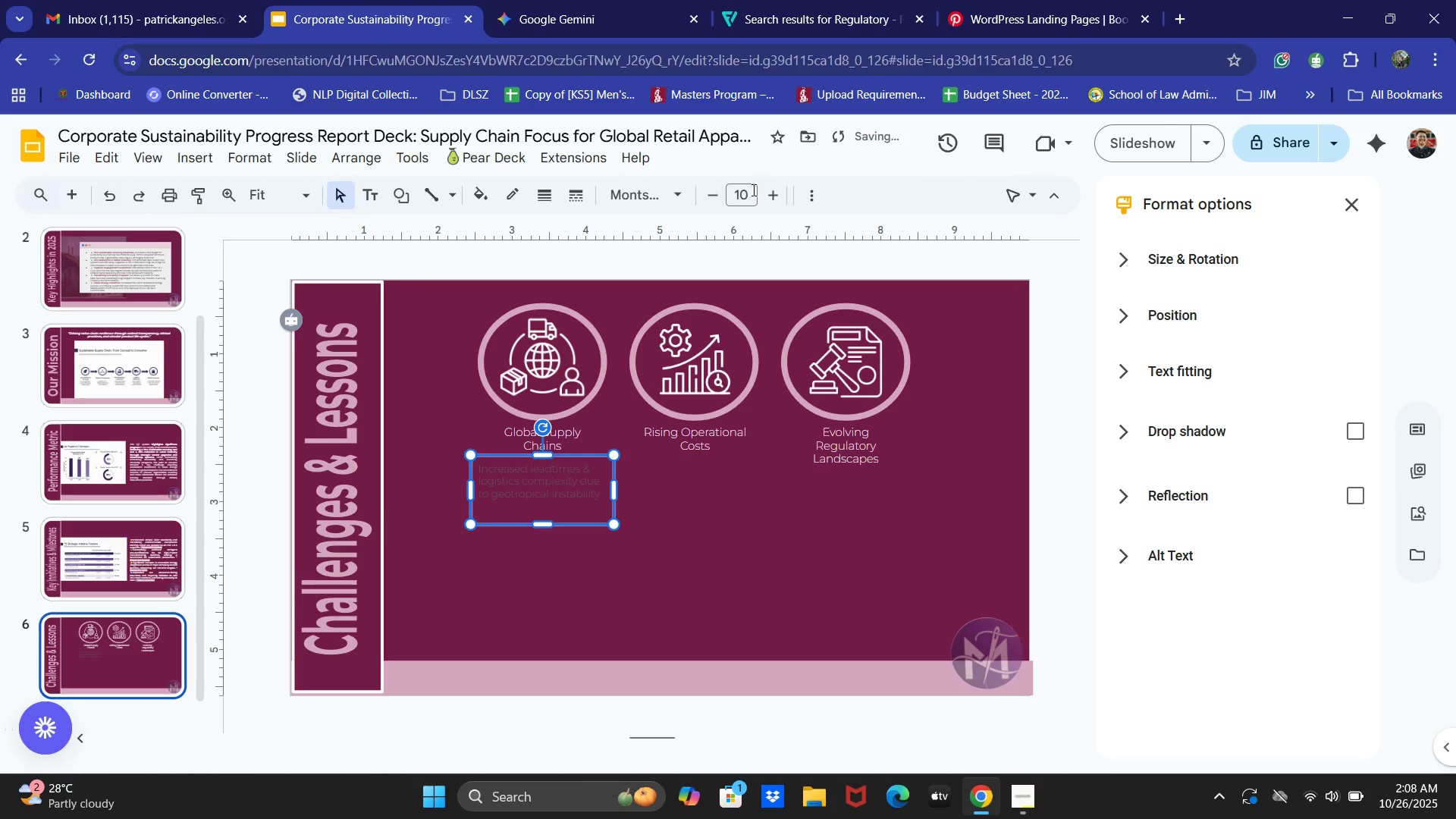 
left_click([813, 201])
 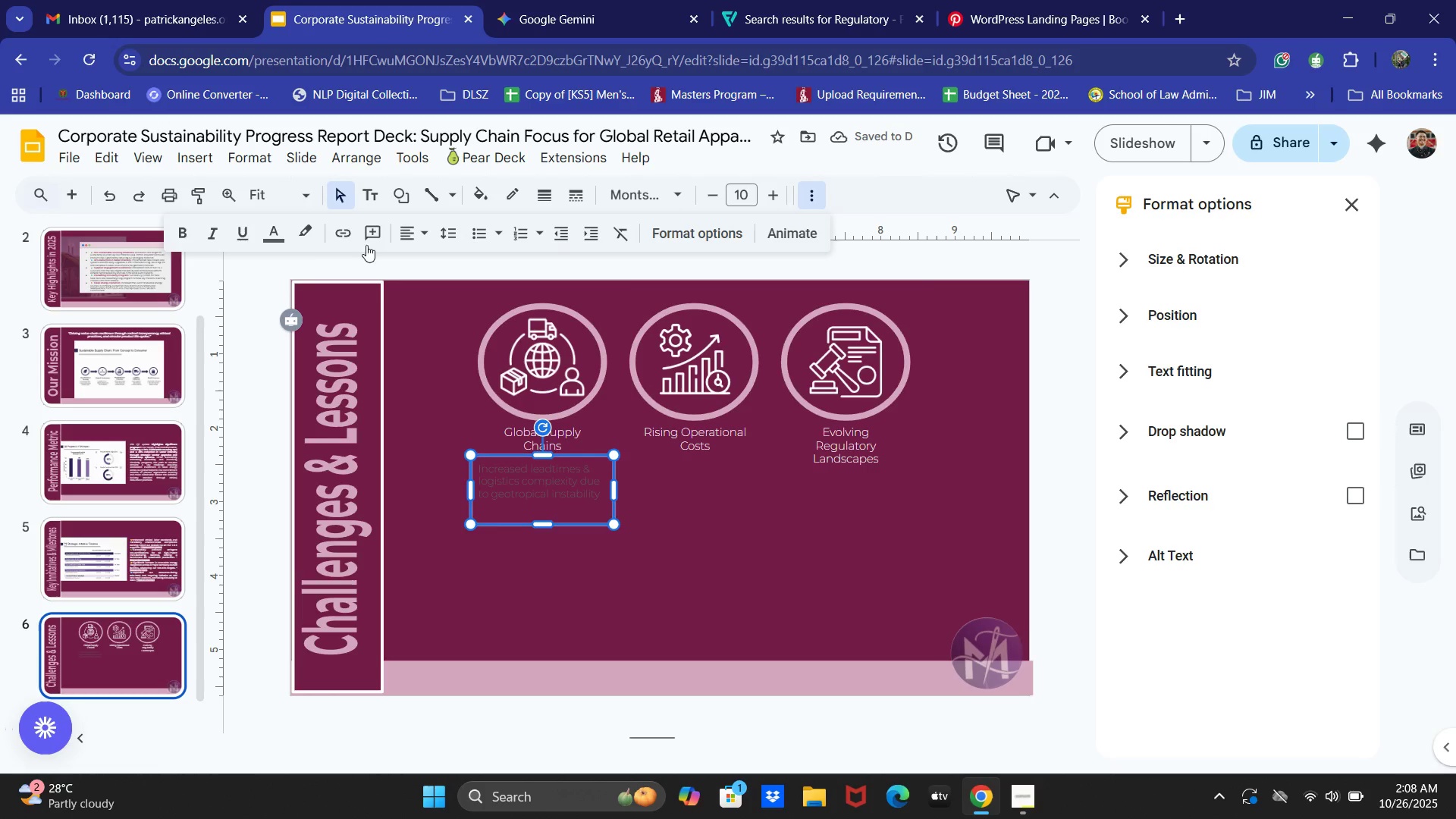 
left_click([271, 237])
 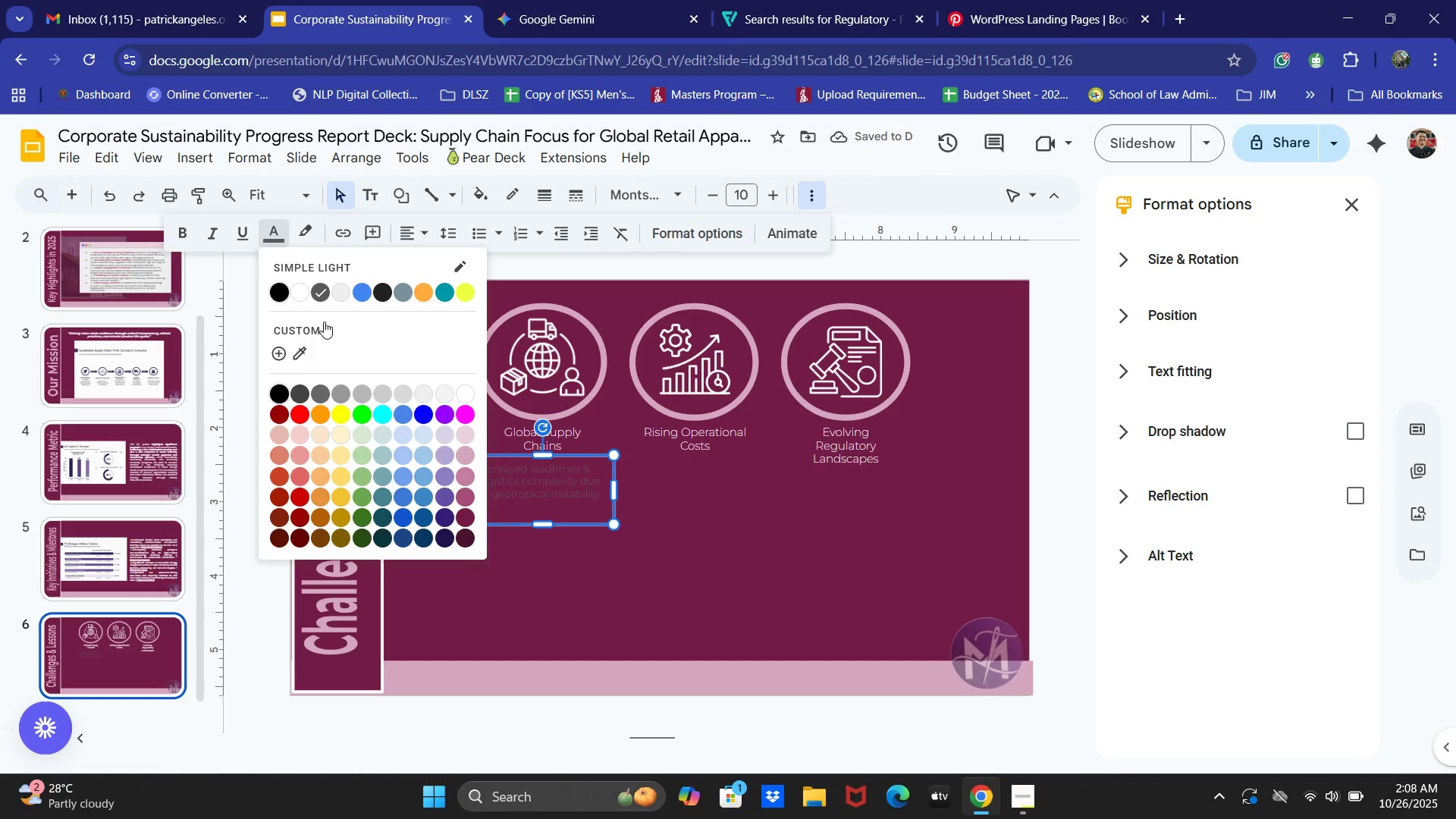 
left_click([305, 301])
 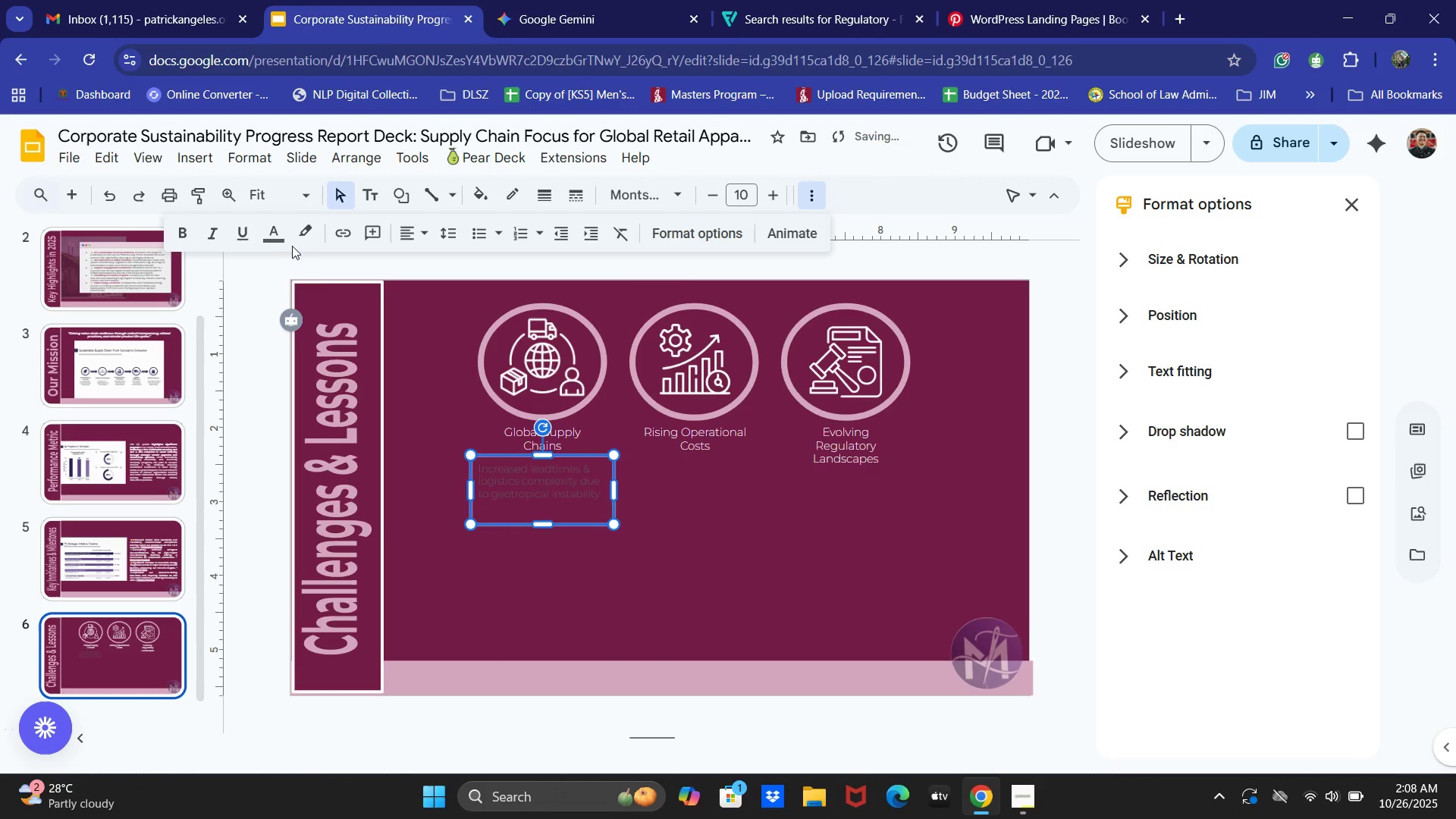 
left_click([275, 233])
 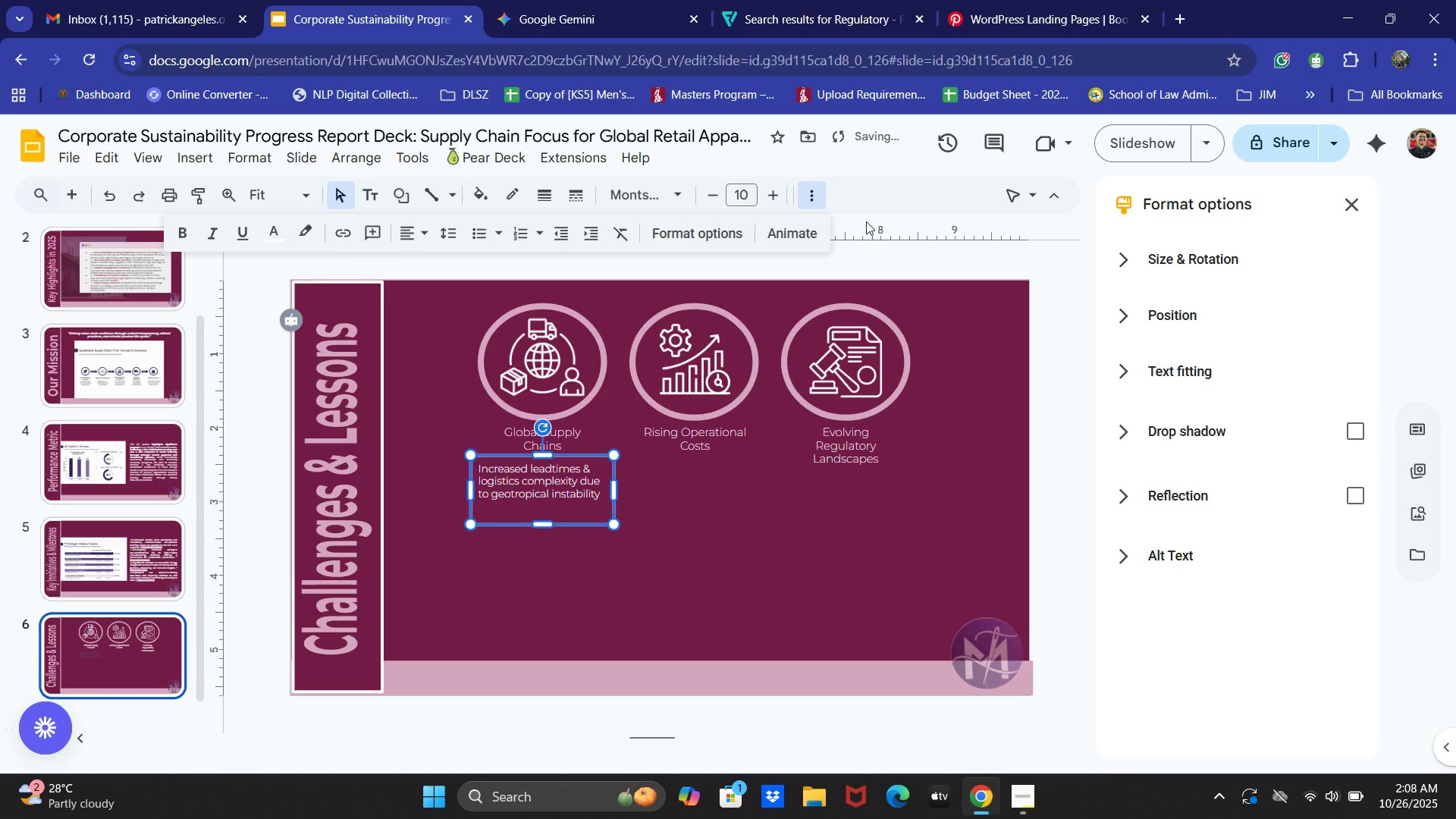 
left_click([416, 235])
 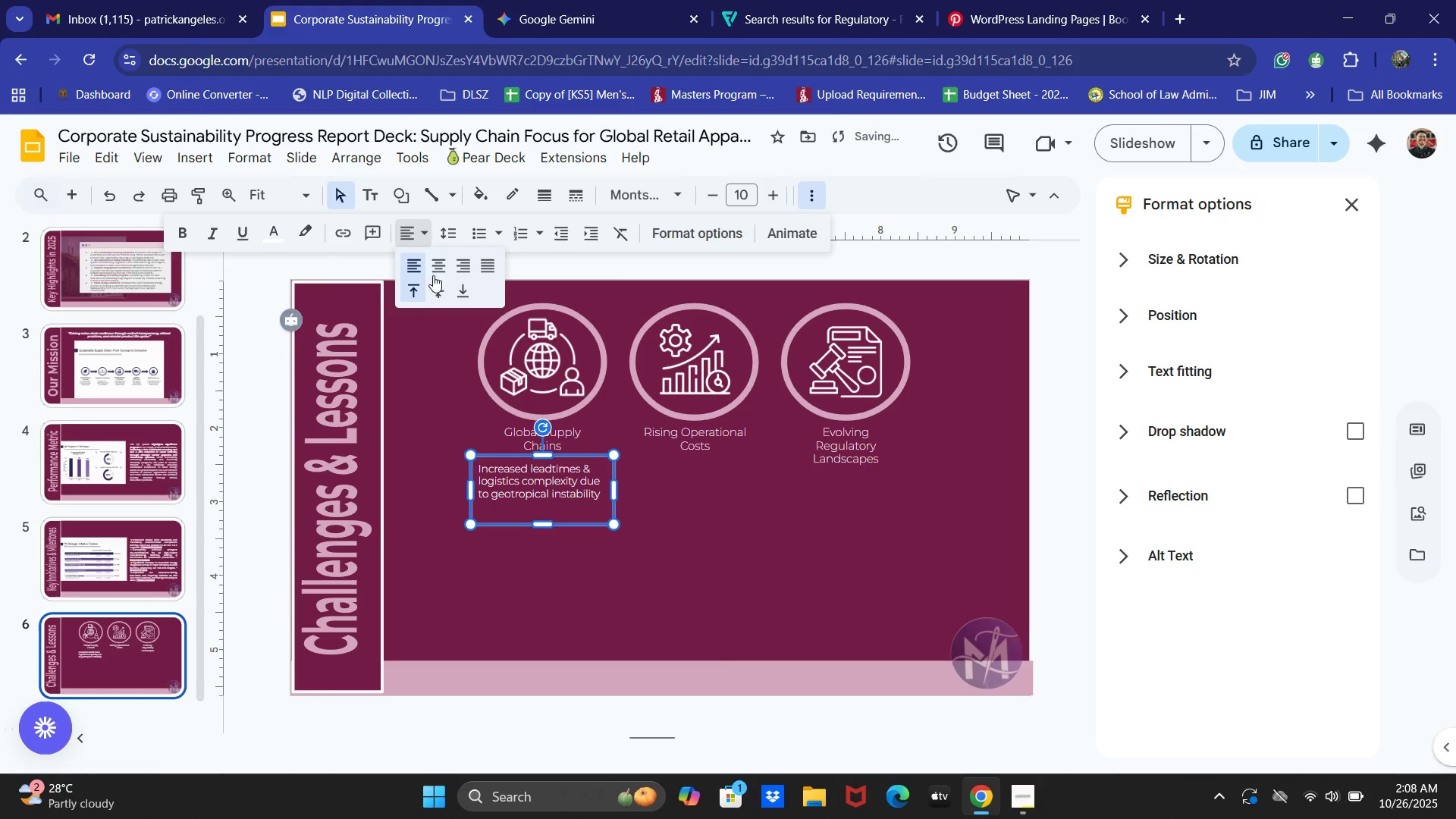 
left_click([435, 265])
 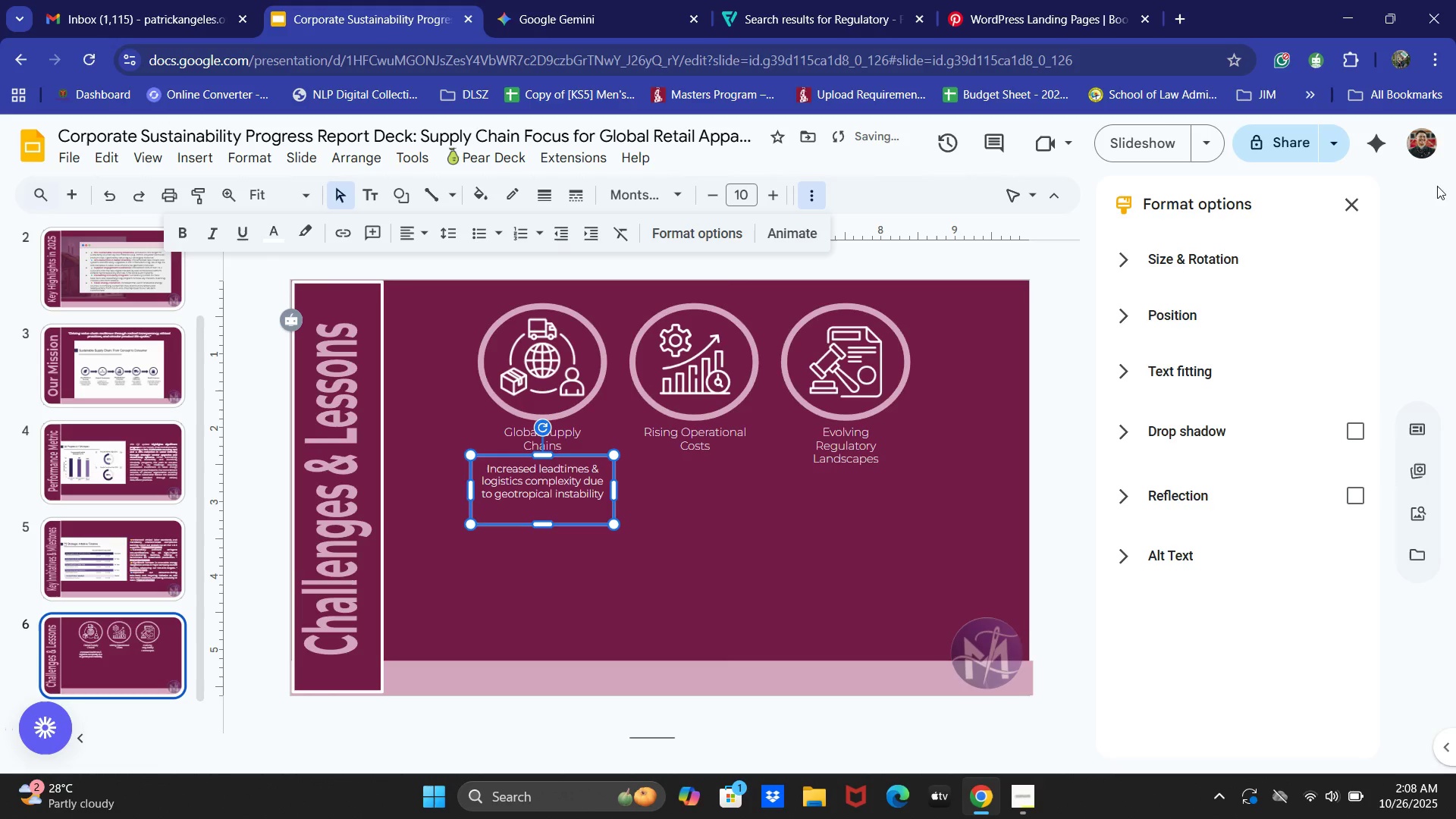 
left_click([1351, 196])
 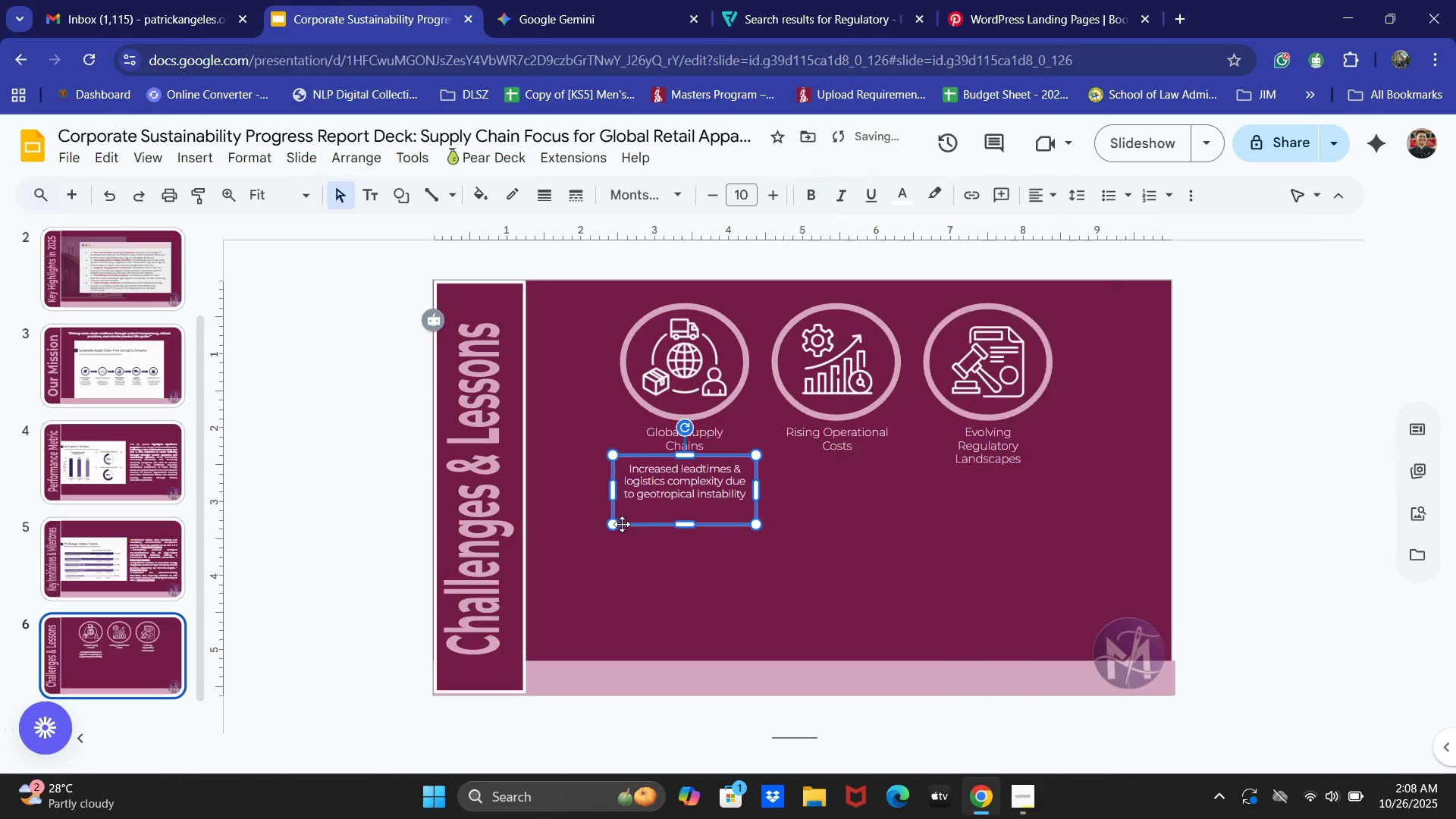 
key(Control+Y)
 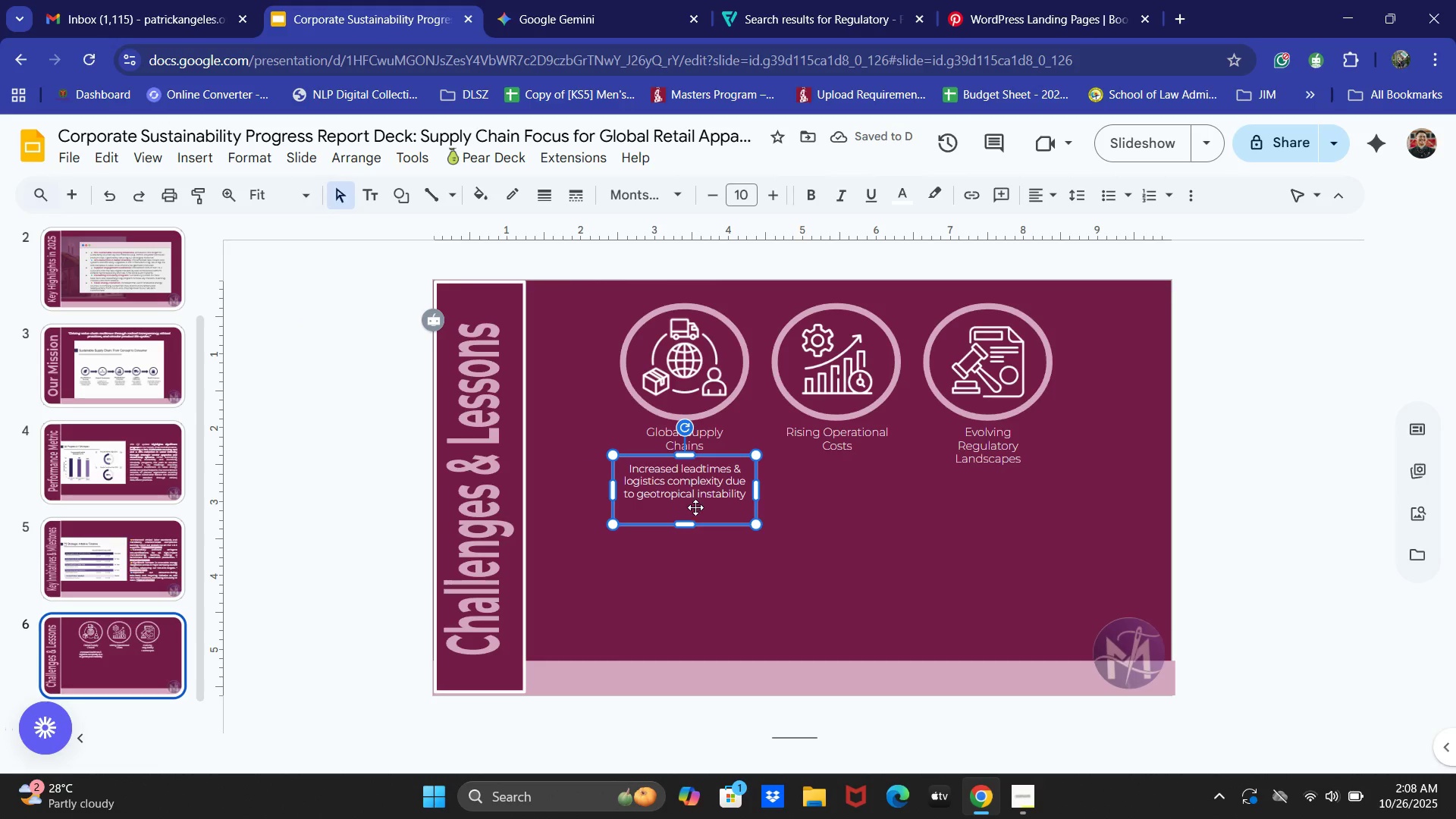 
left_click([693, 490])
 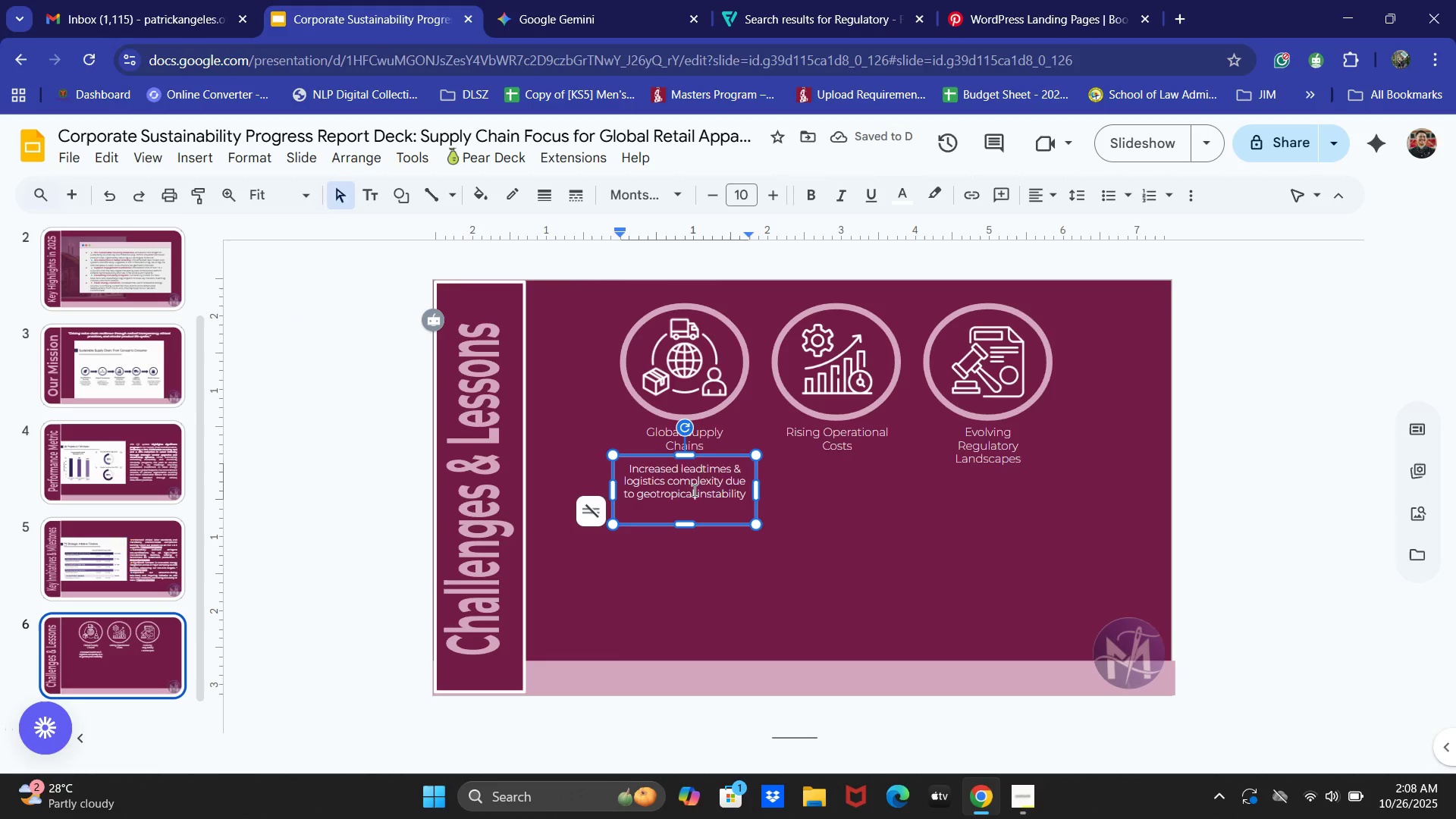 
key(Control+A)
 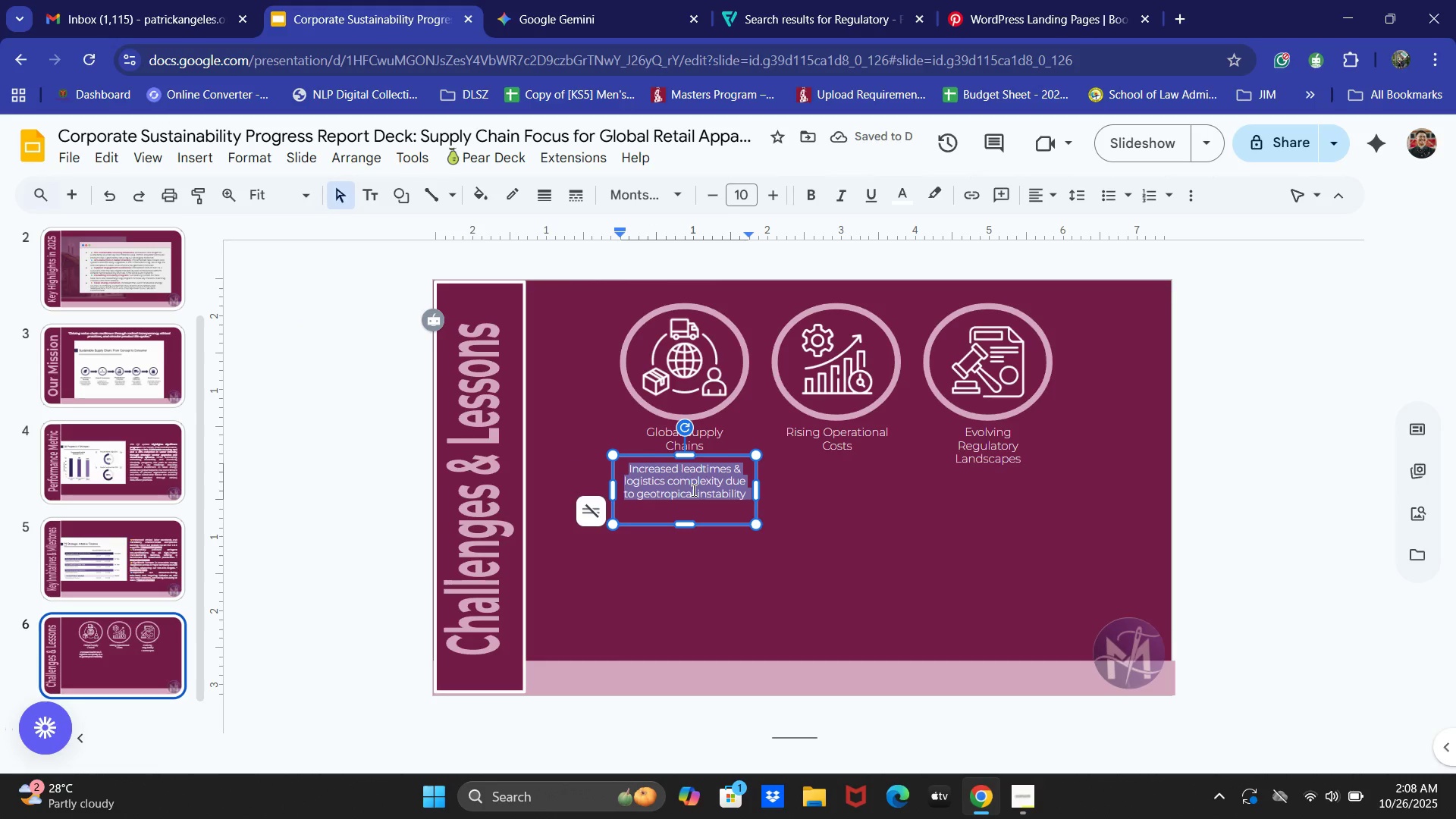 
key(Control+Y)
 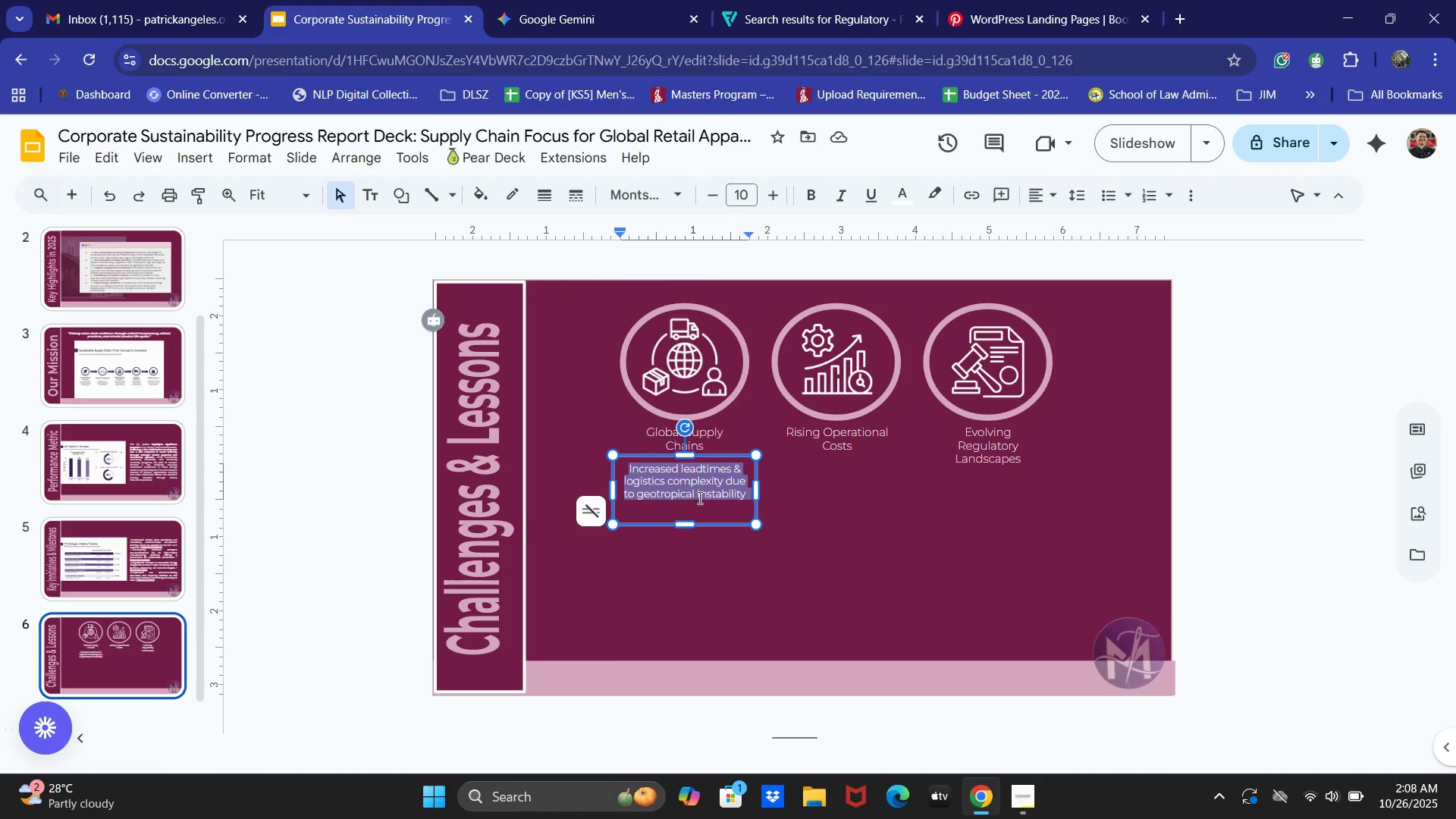 
key(Control+I)
 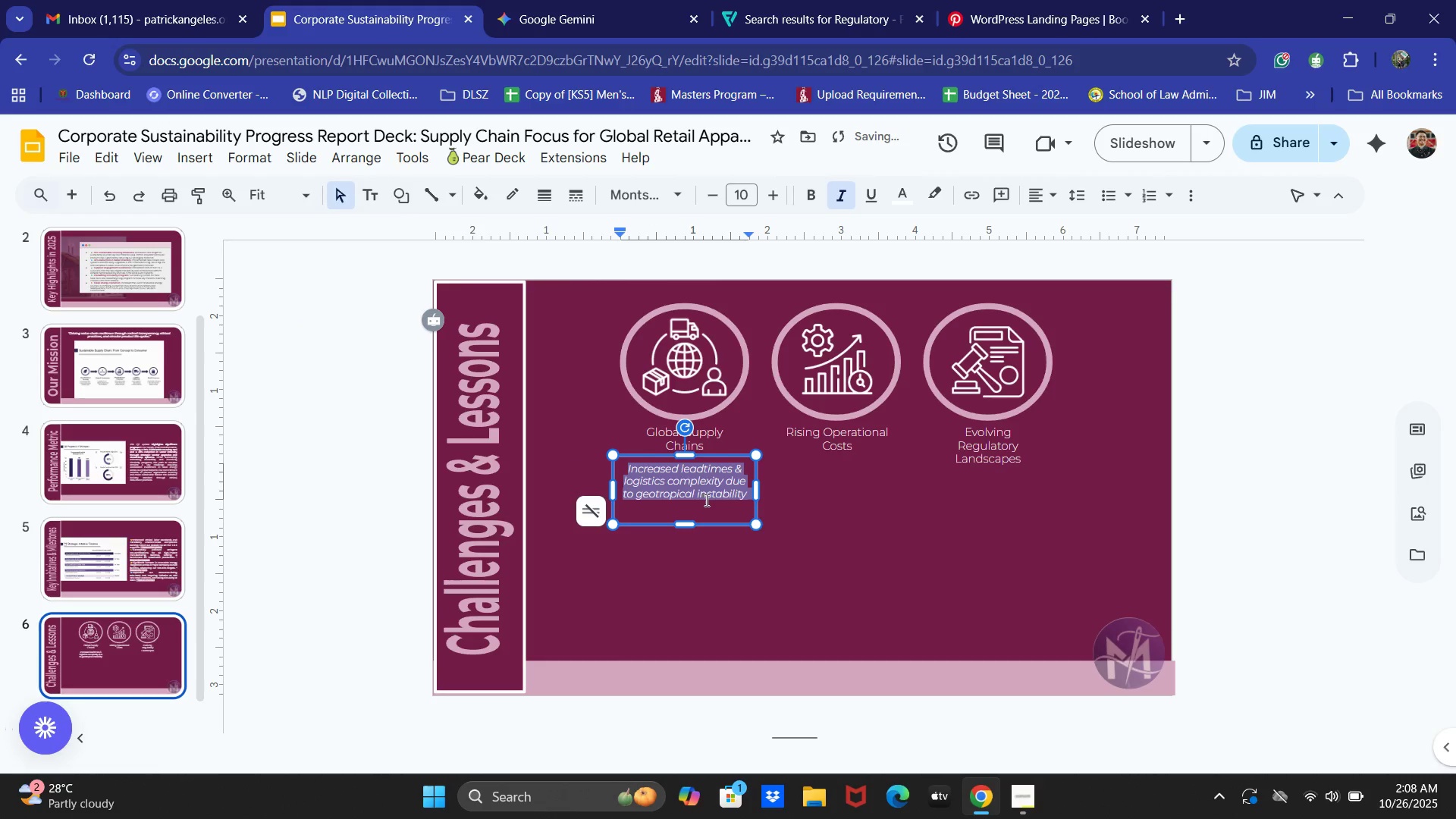 
left_click([827, 483])
 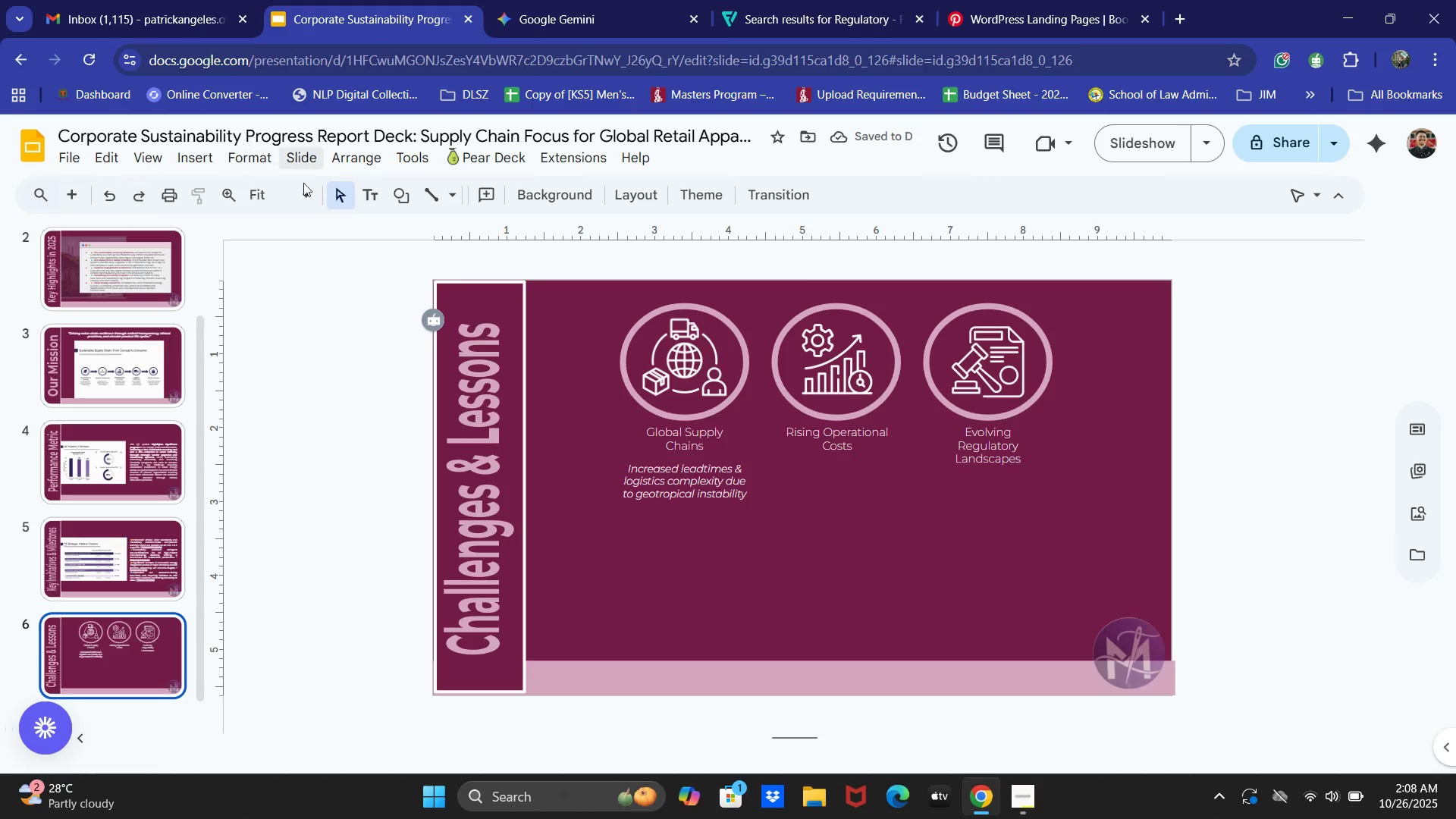 
left_click([508, 236])
 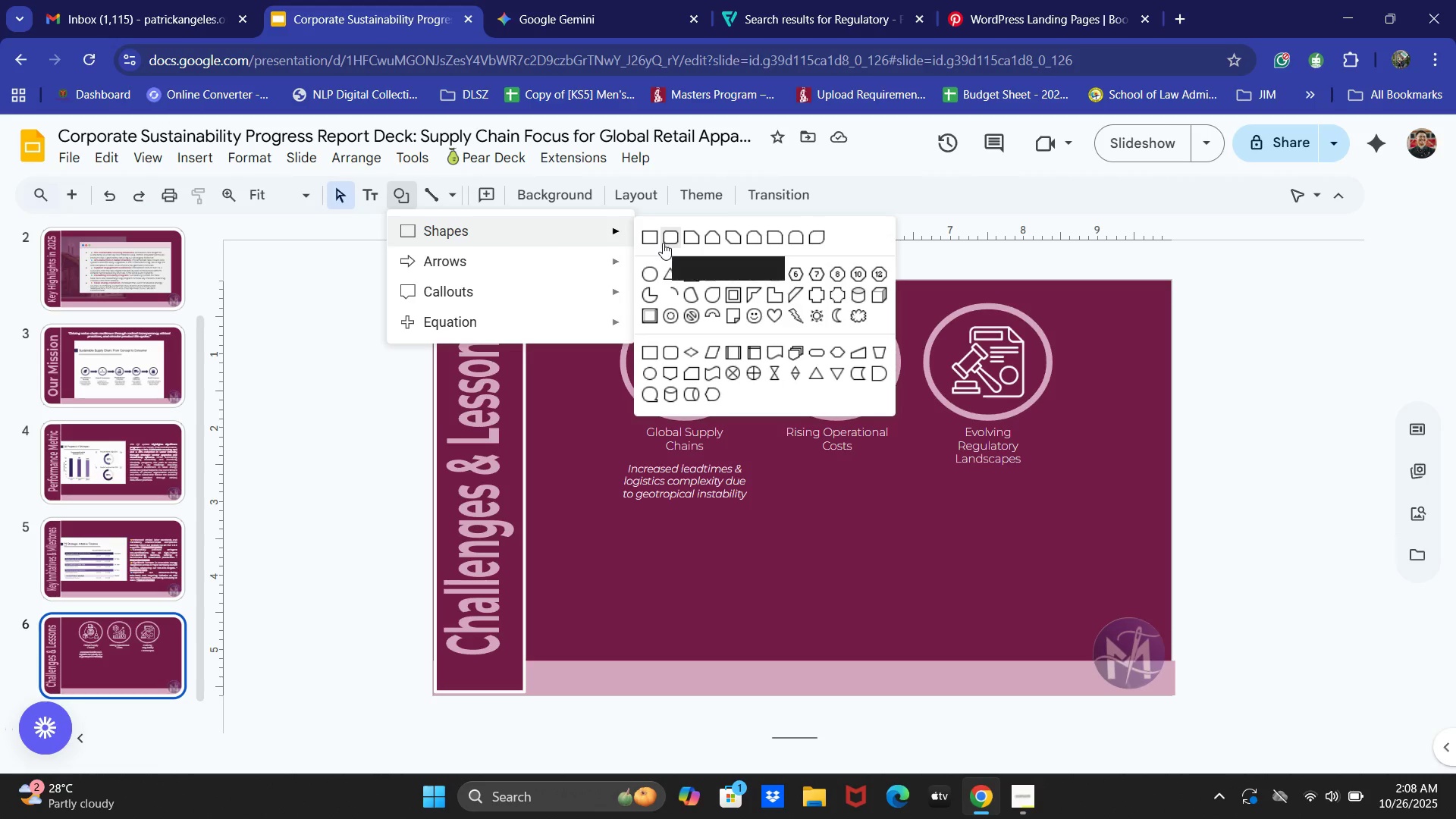 
left_click([641, 237])
 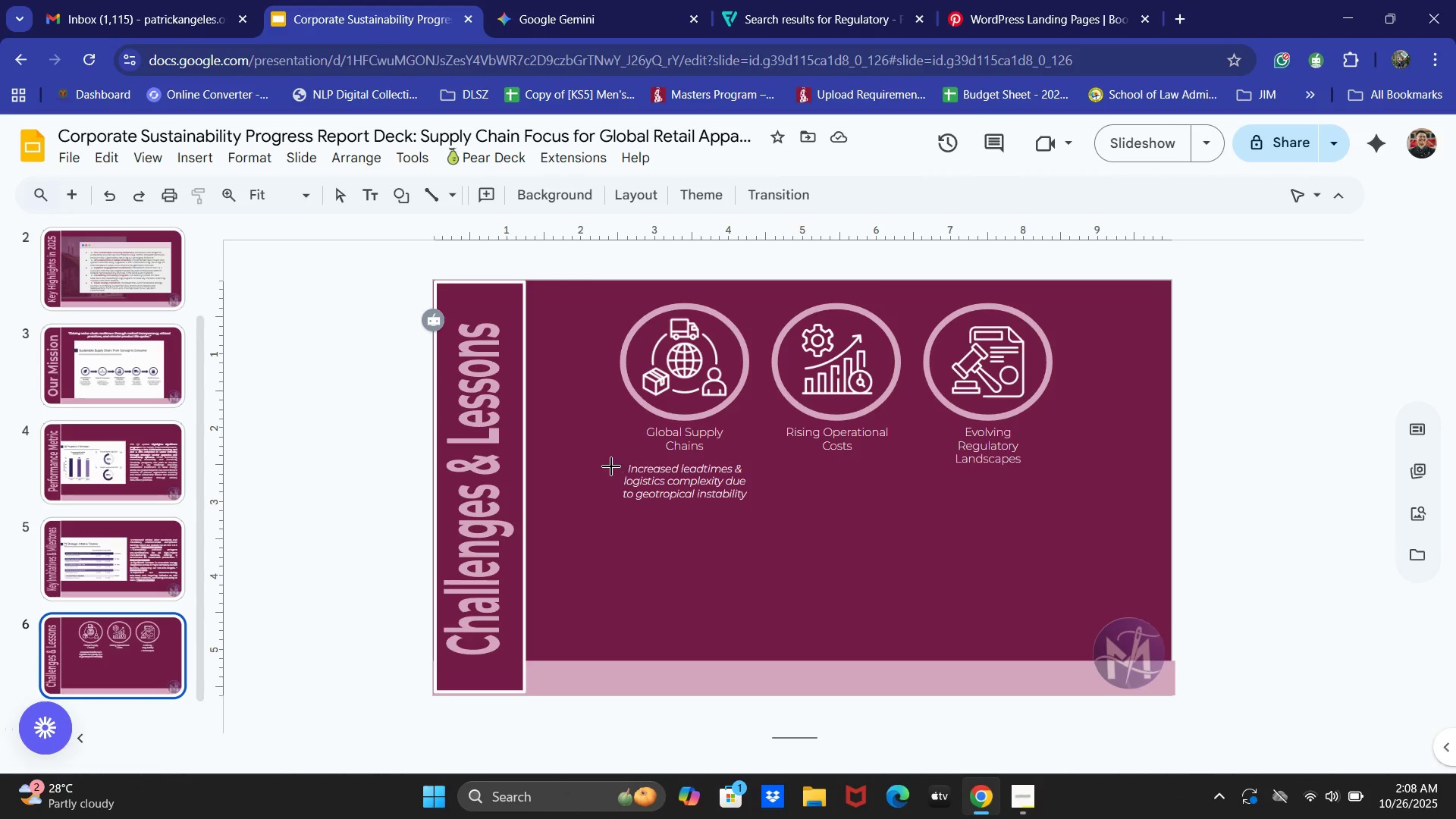 
left_click_drag(start_coordinate=[609, 456], to_coordinate=[759, 506])
 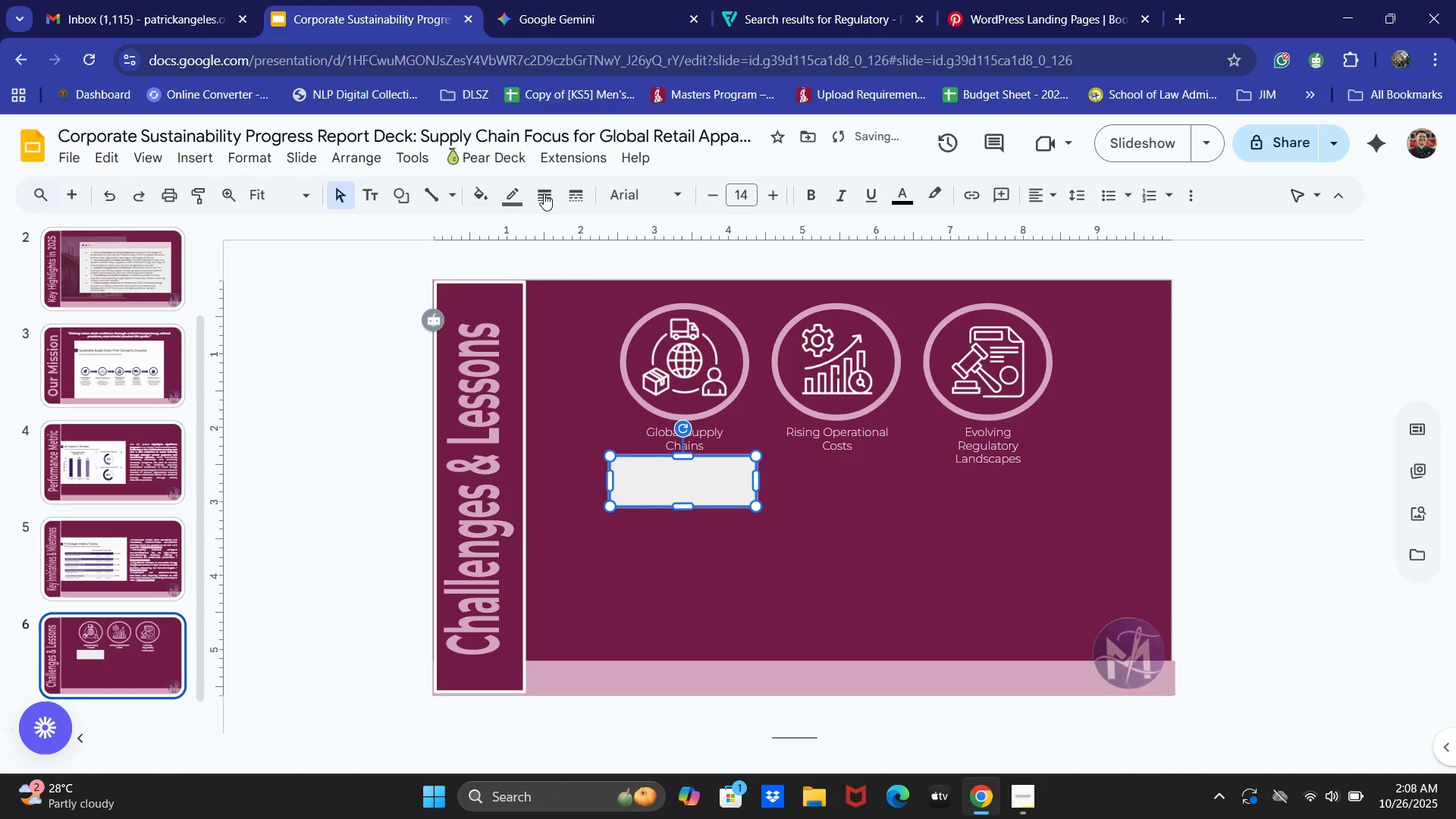 
left_click([482, 190])
 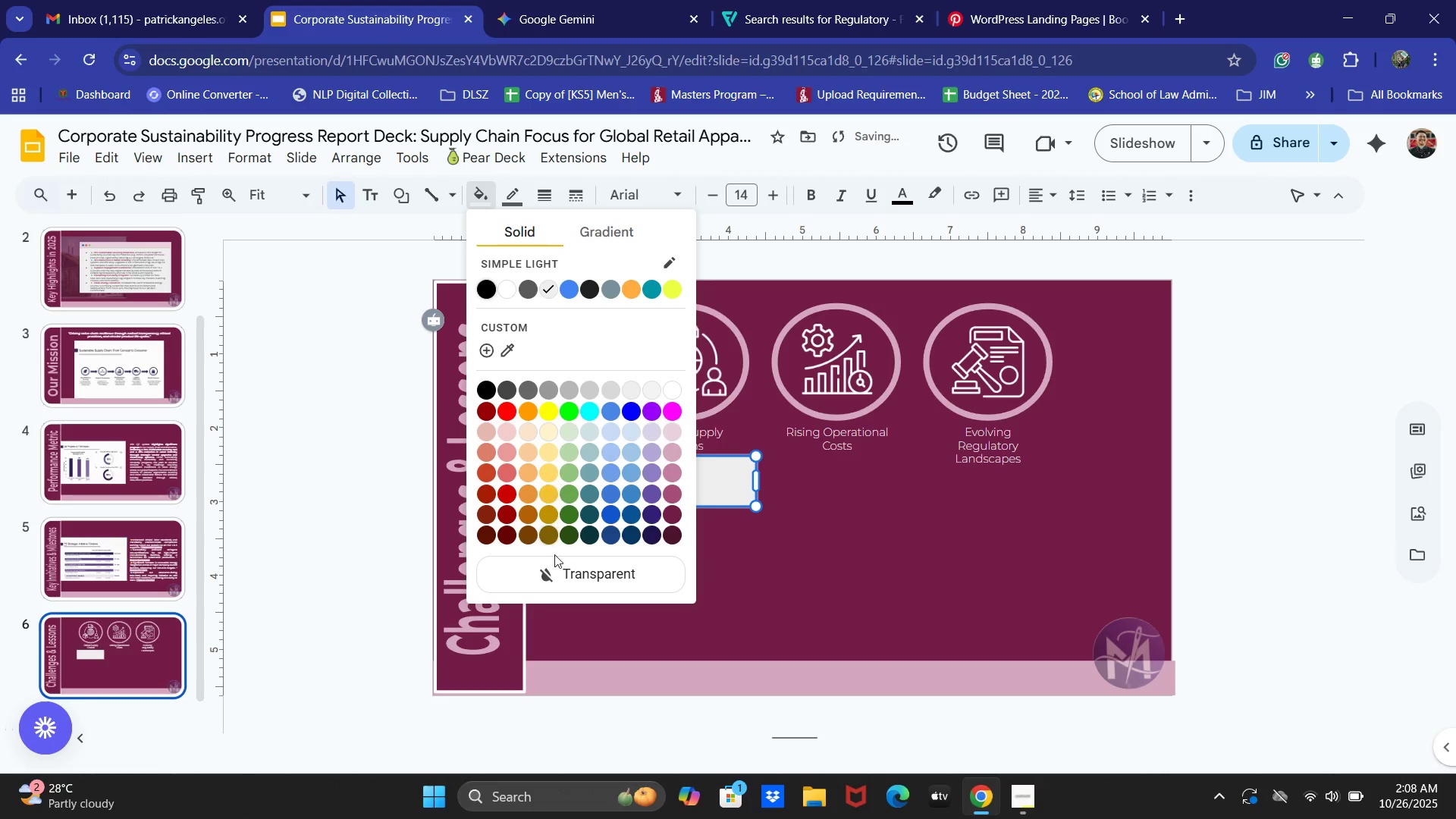 
left_click([556, 576])
 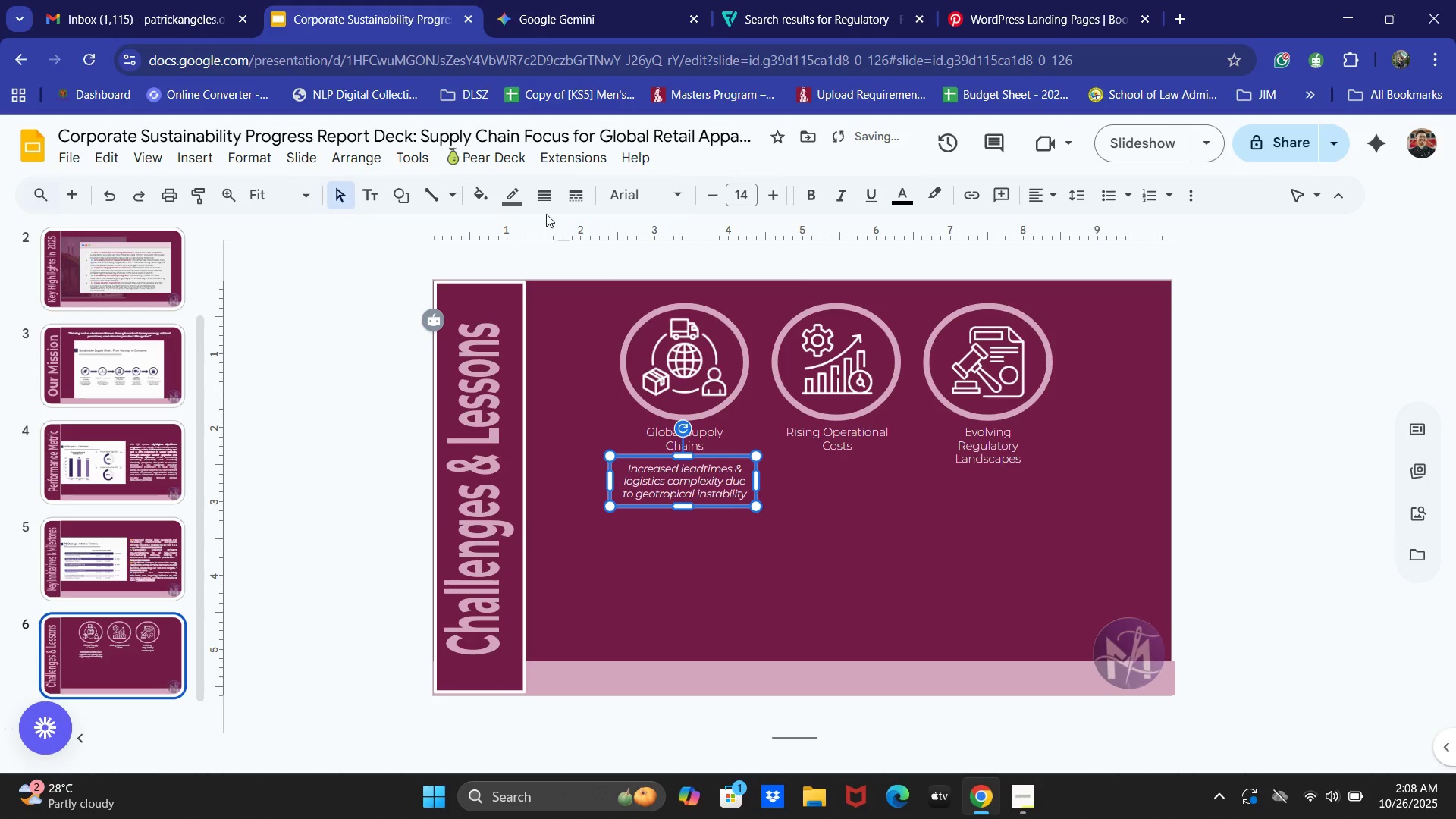 
left_click([519, 208])
 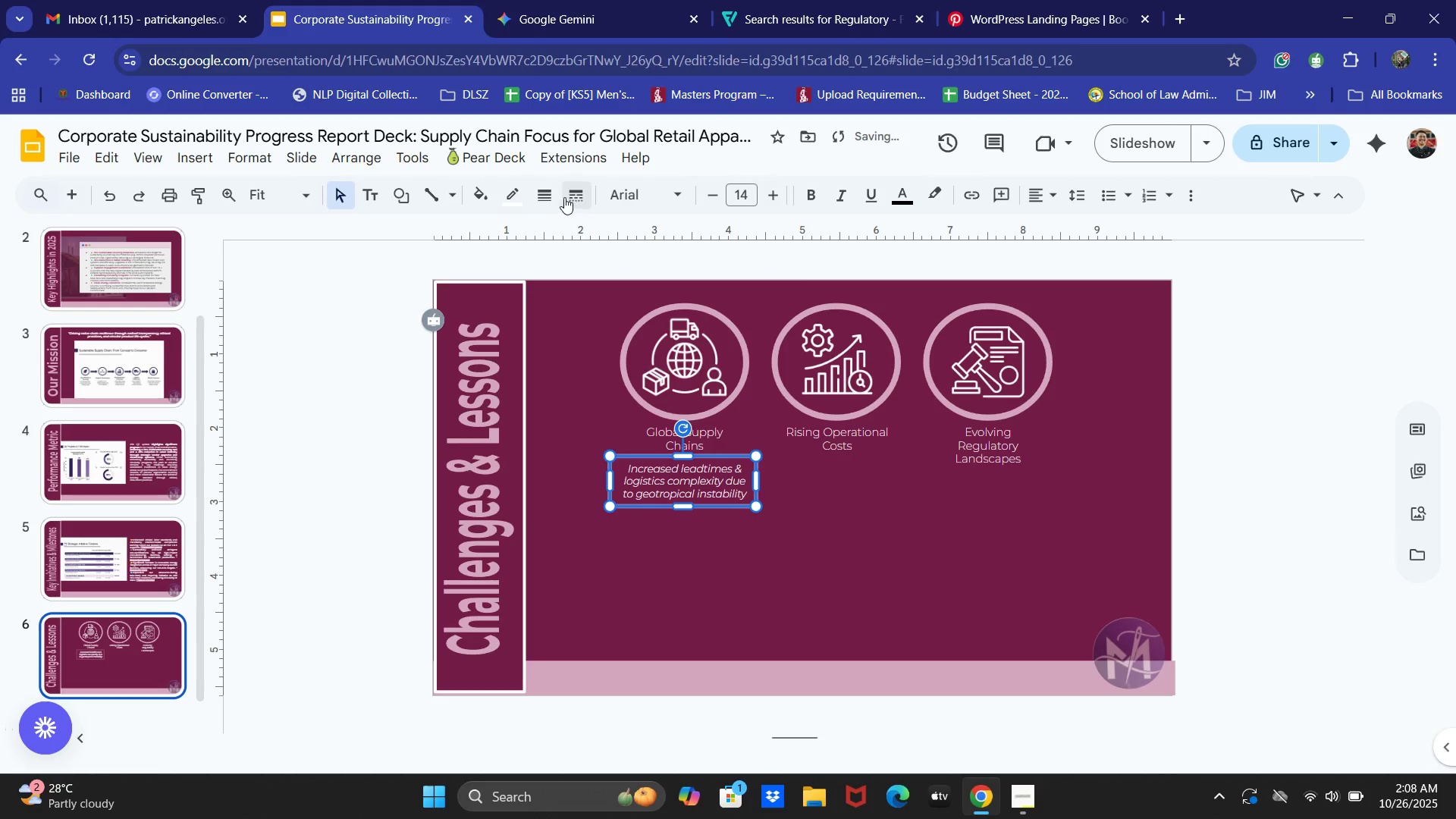 
left_click([550, 196])
 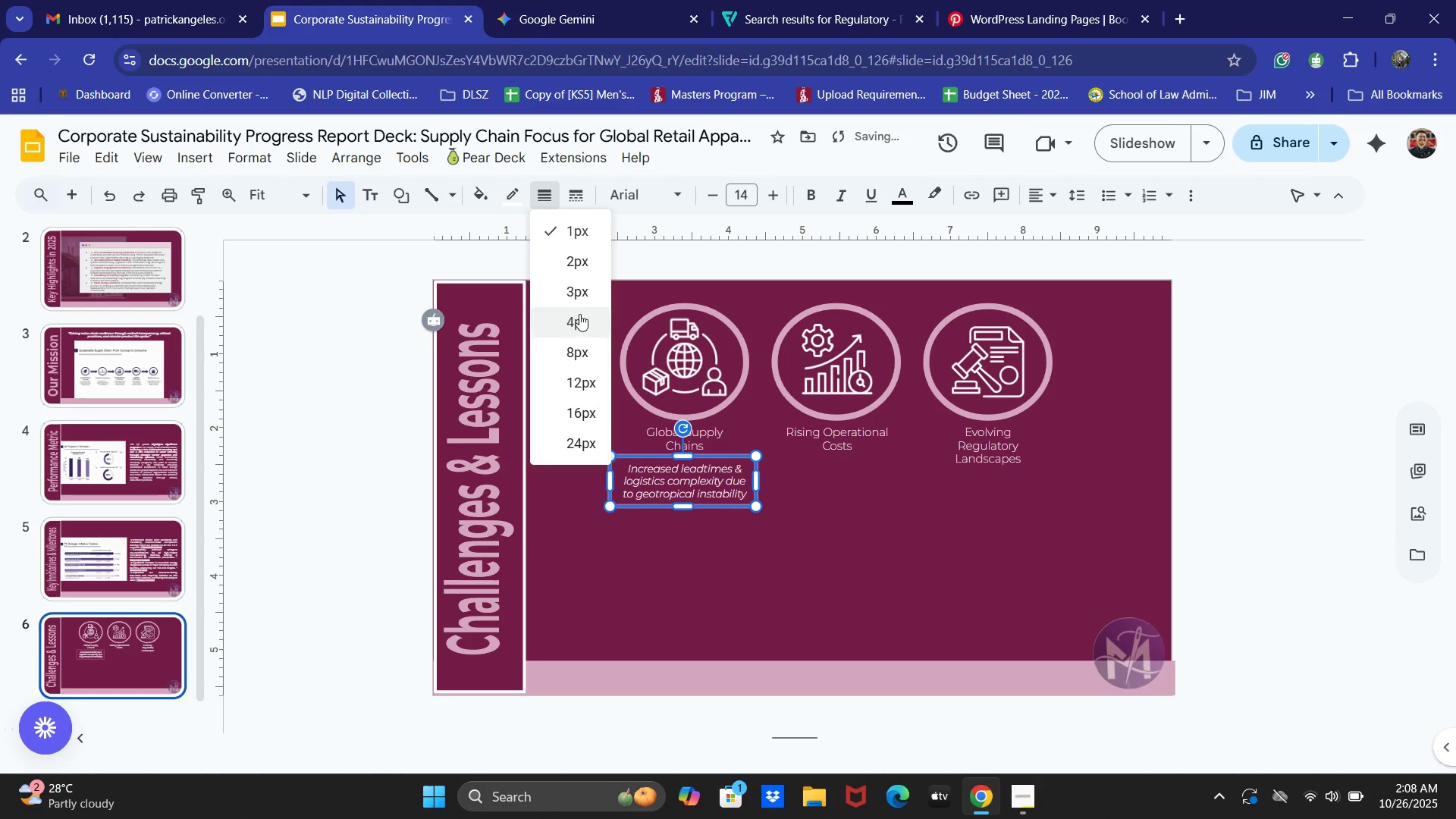 
left_click([579, 304])
 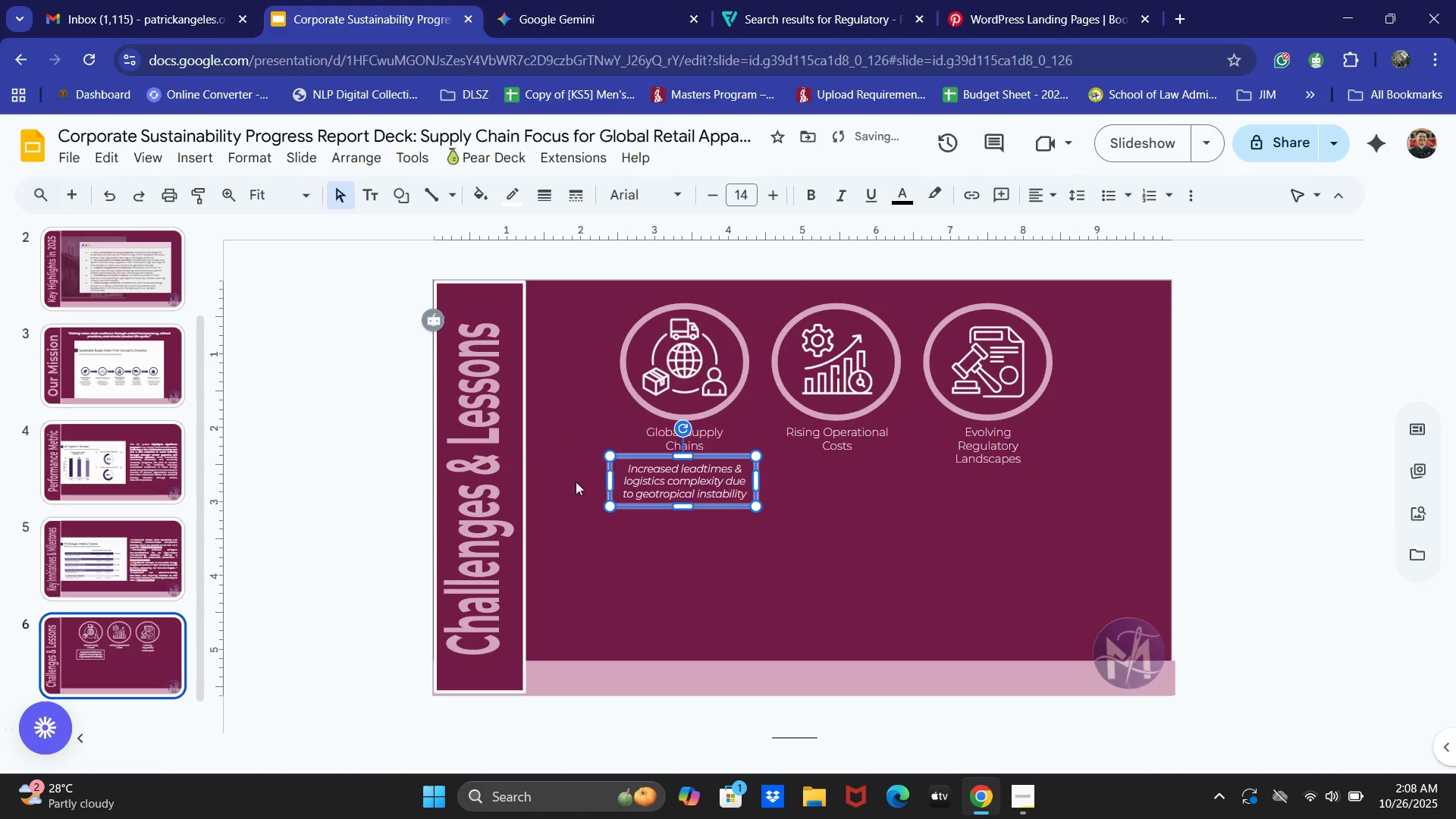 
left_click([544, 584])
 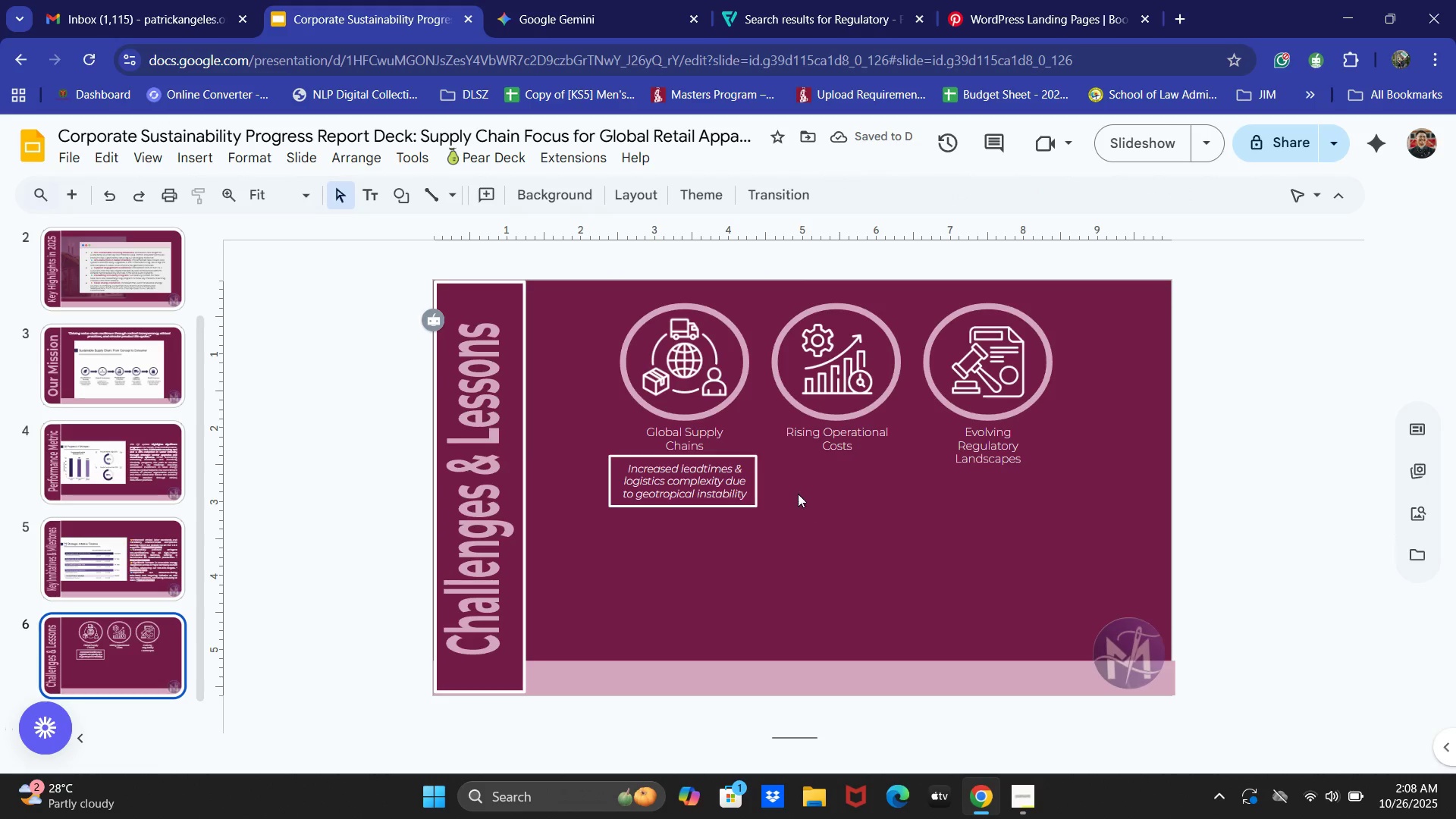 
left_click([689, 439])
 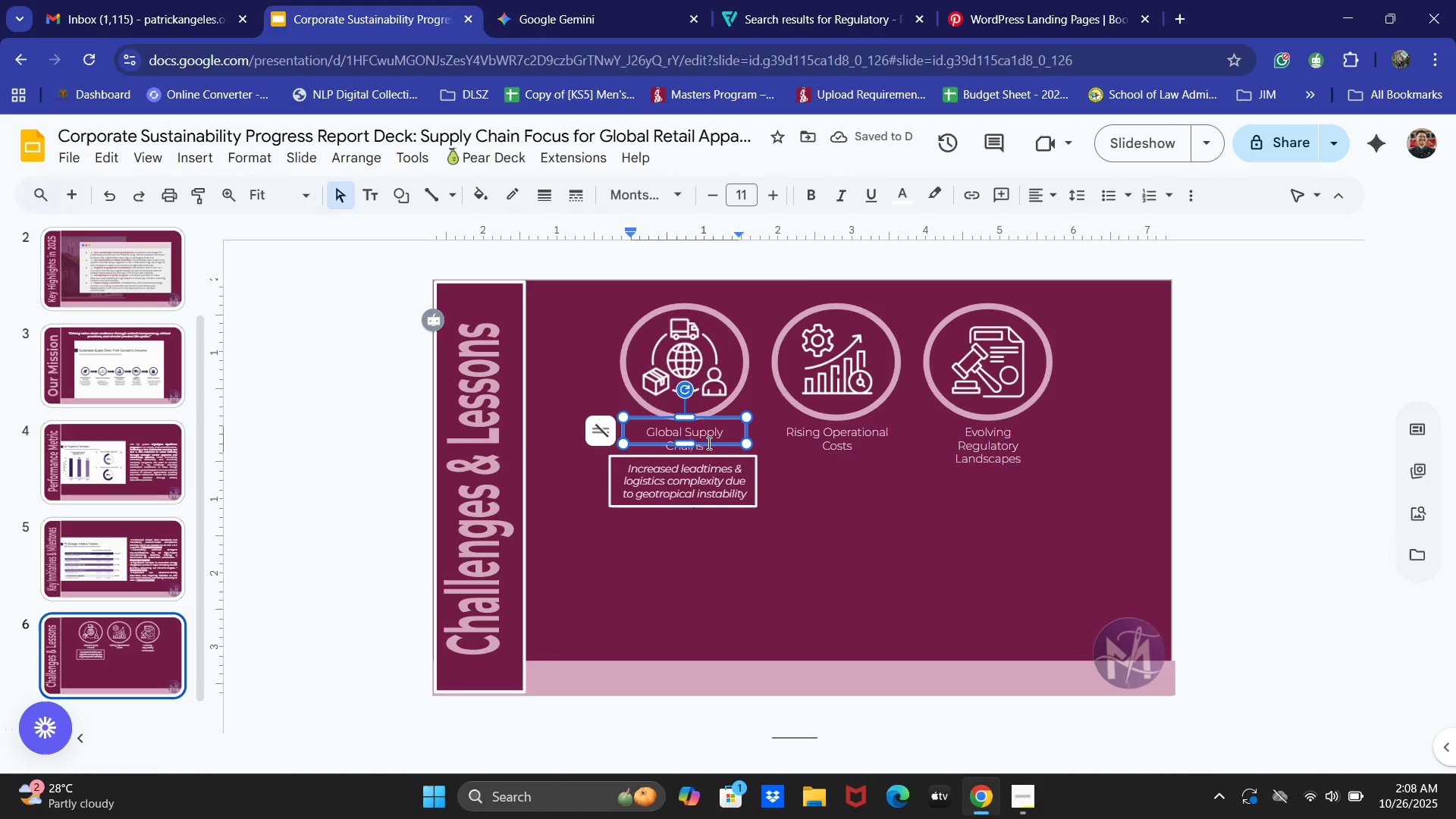 
left_click_drag(start_coordinate=[708, 443], to_coordinate=[644, 431])
 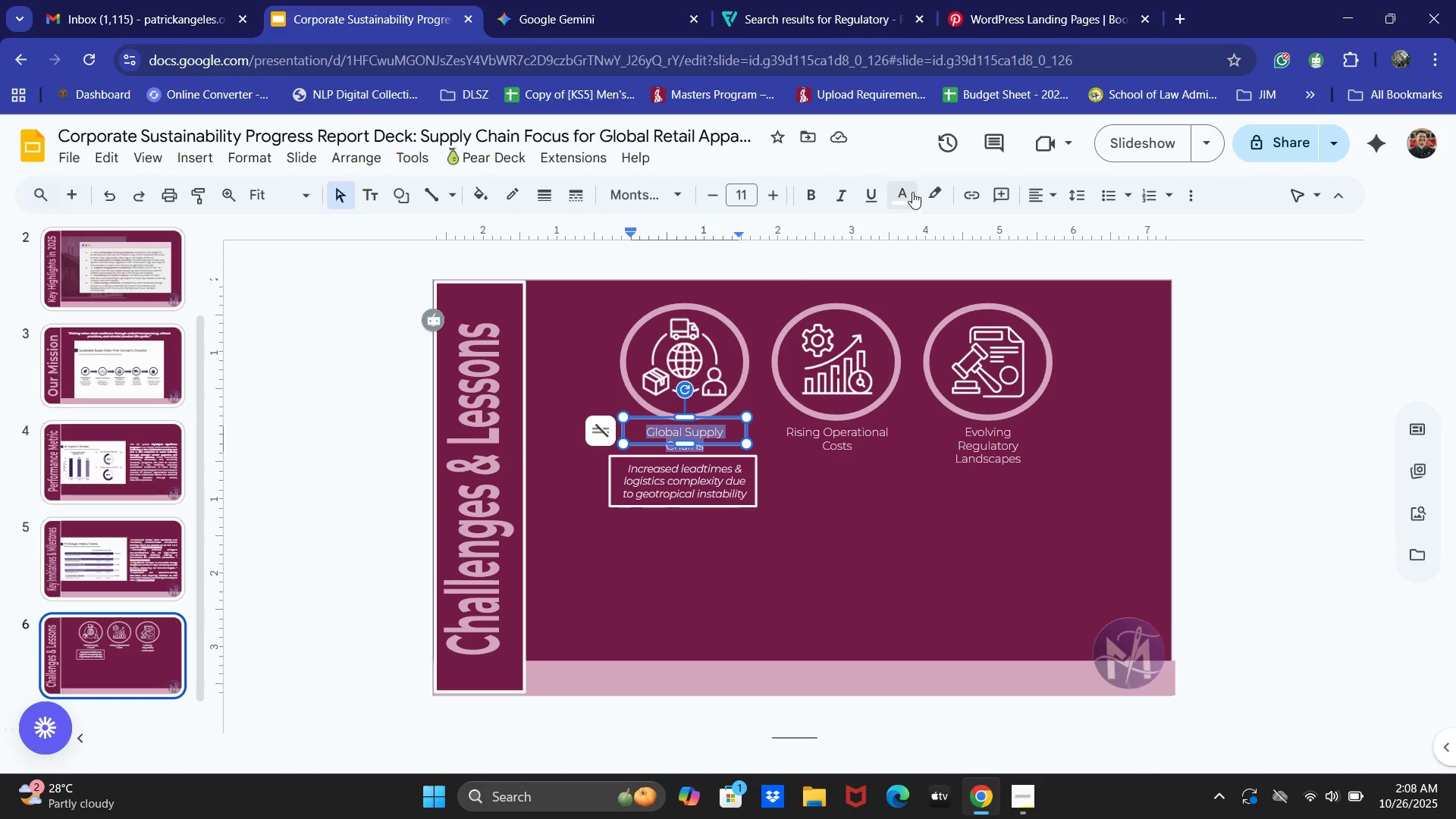 
left_click([930, 189])
 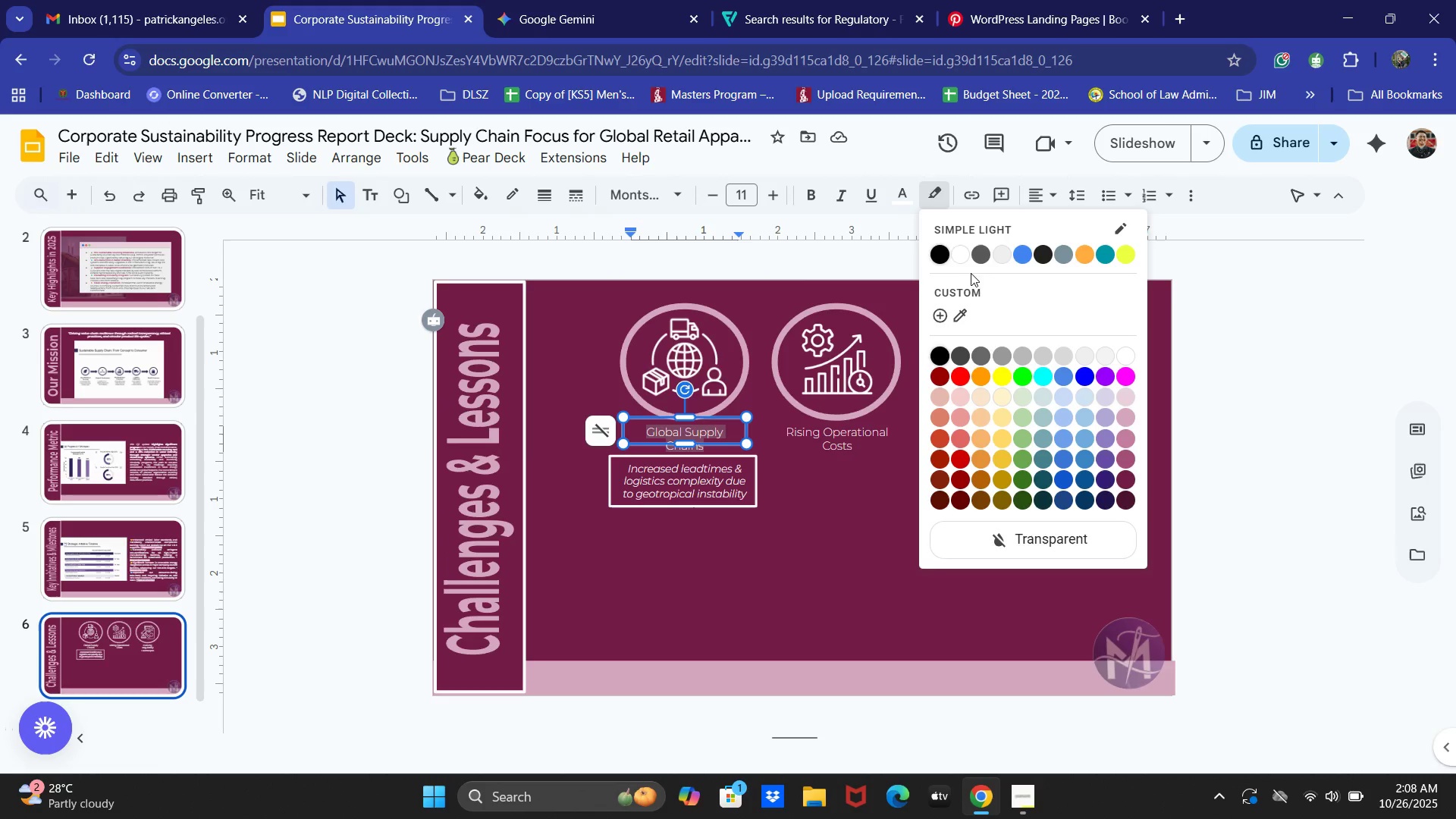 
left_click([961, 254])
 